 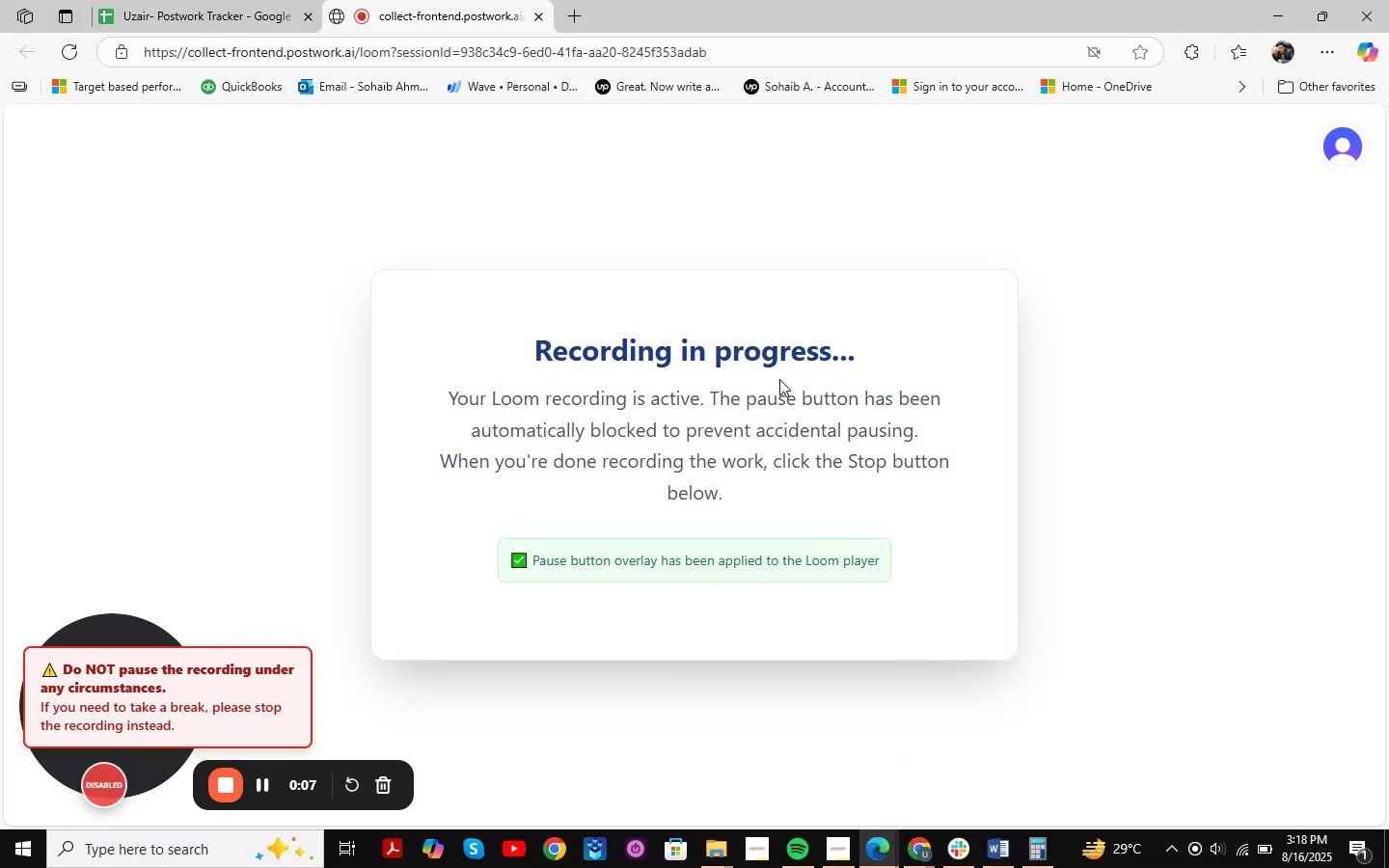 
left_click([827, 848])
 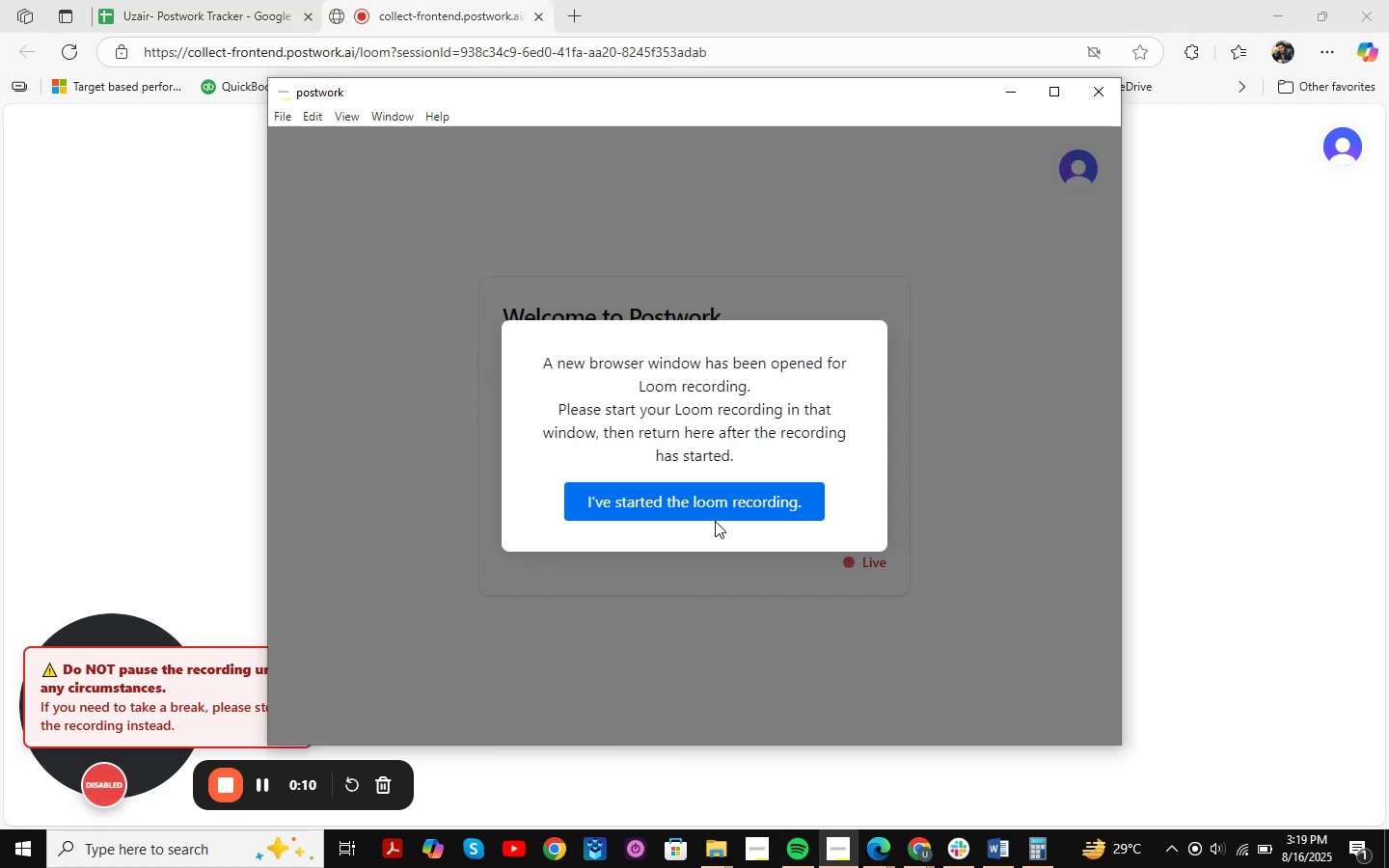 
left_click([690, 497])
 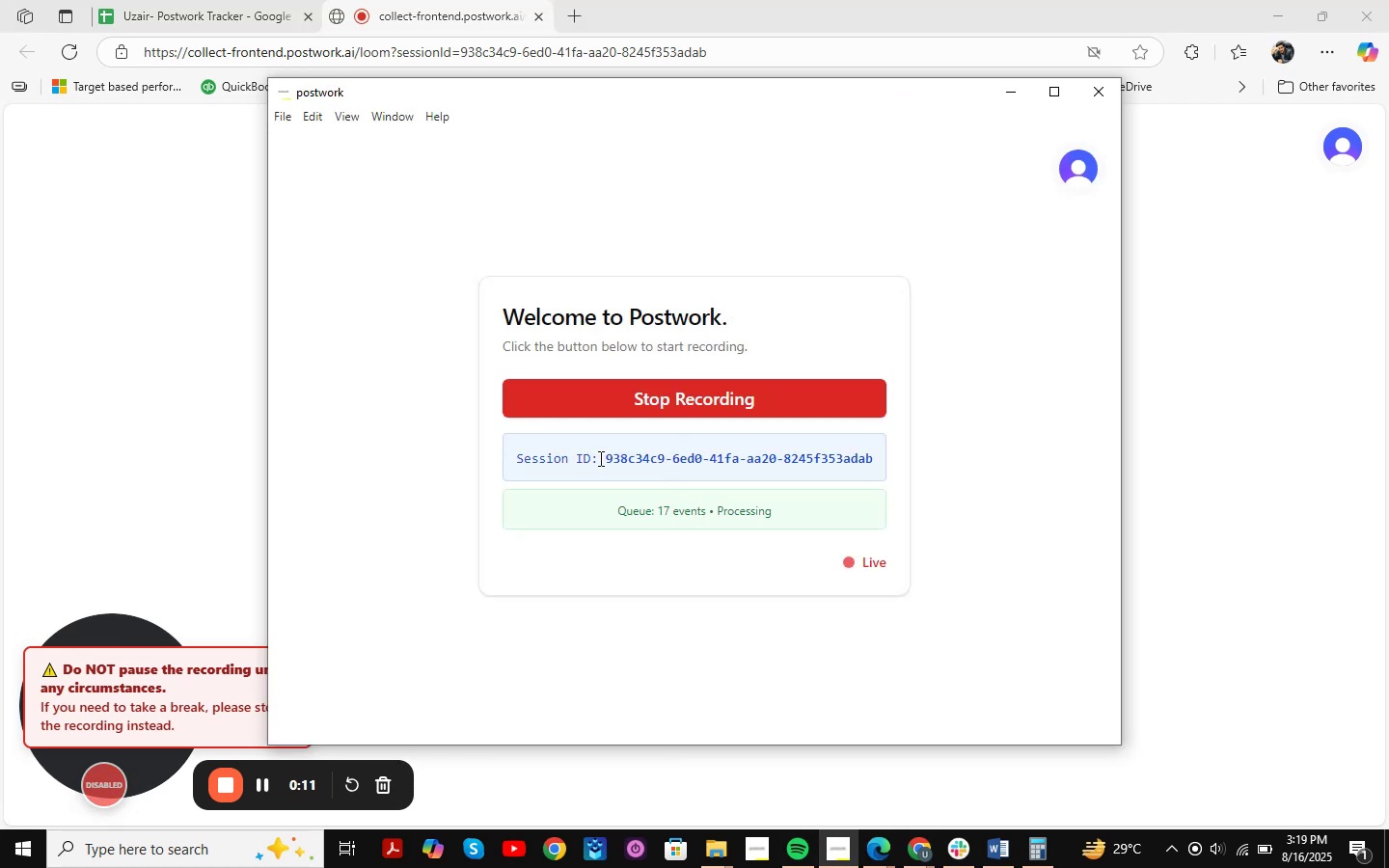 
left_click_drag(start_coordinate=[606, 458], to_coordinate=[1000, 479])
 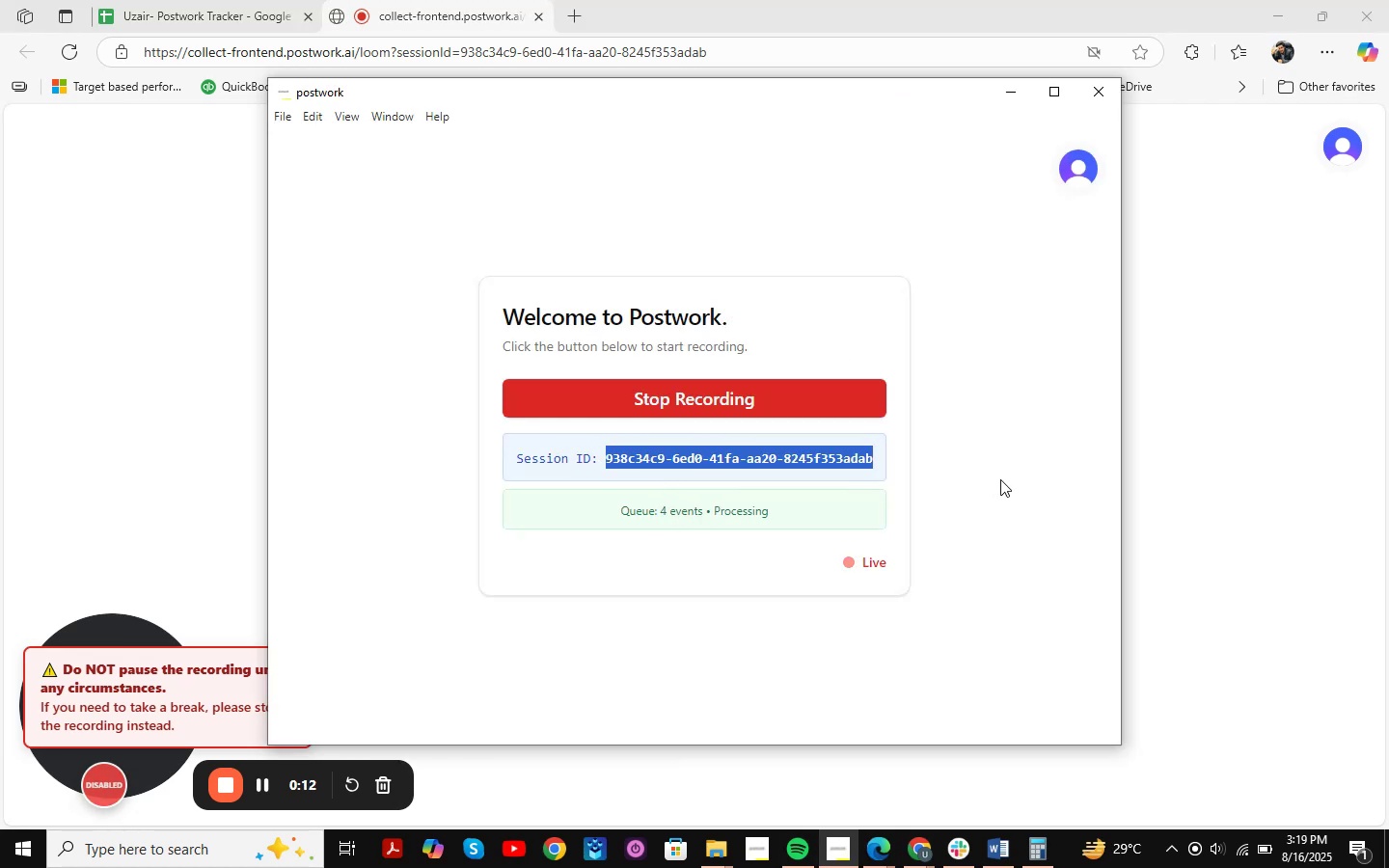 
key(Control+C)
 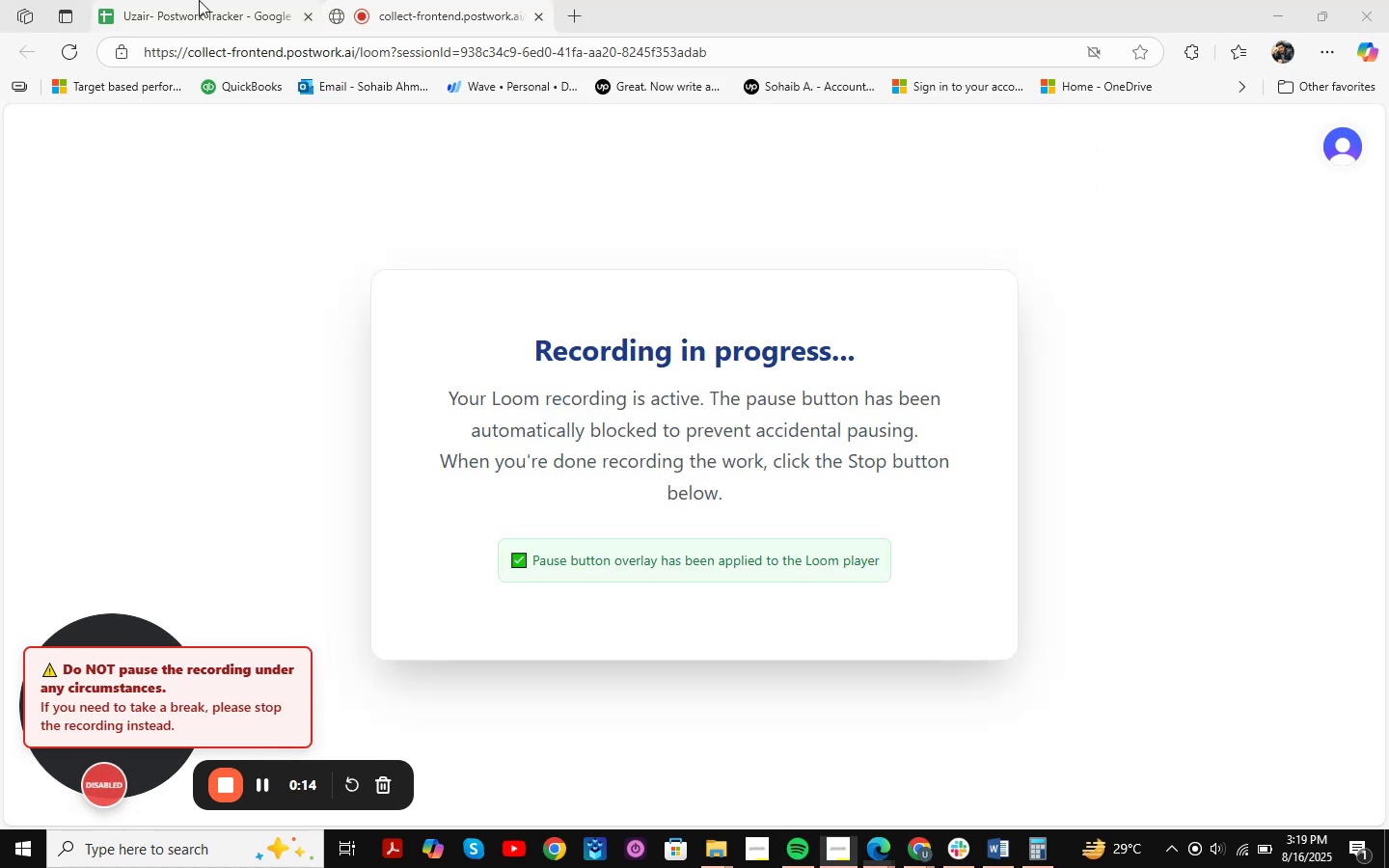 
left_click([199, 0])
 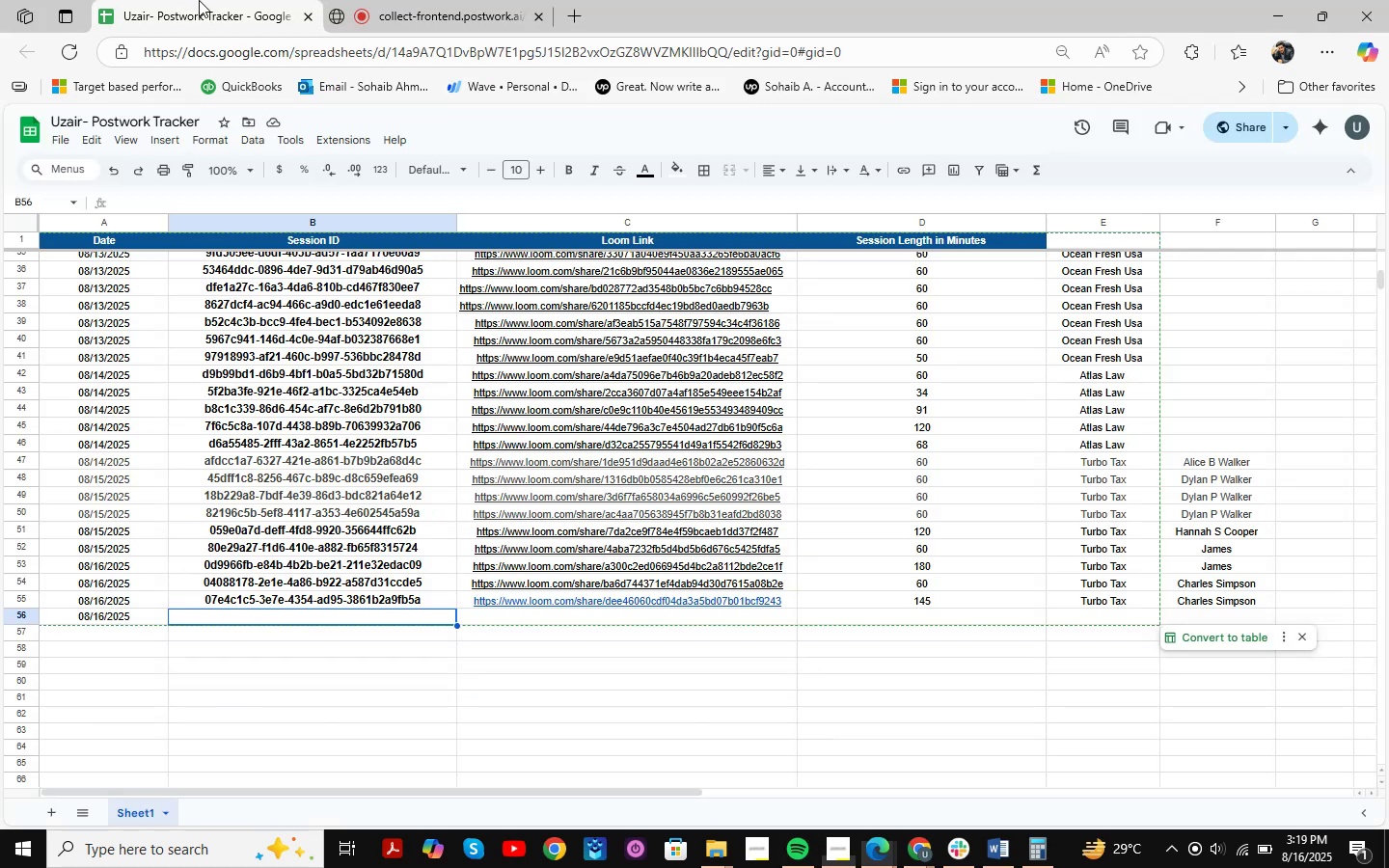 
key(Control+ControlLeft)
 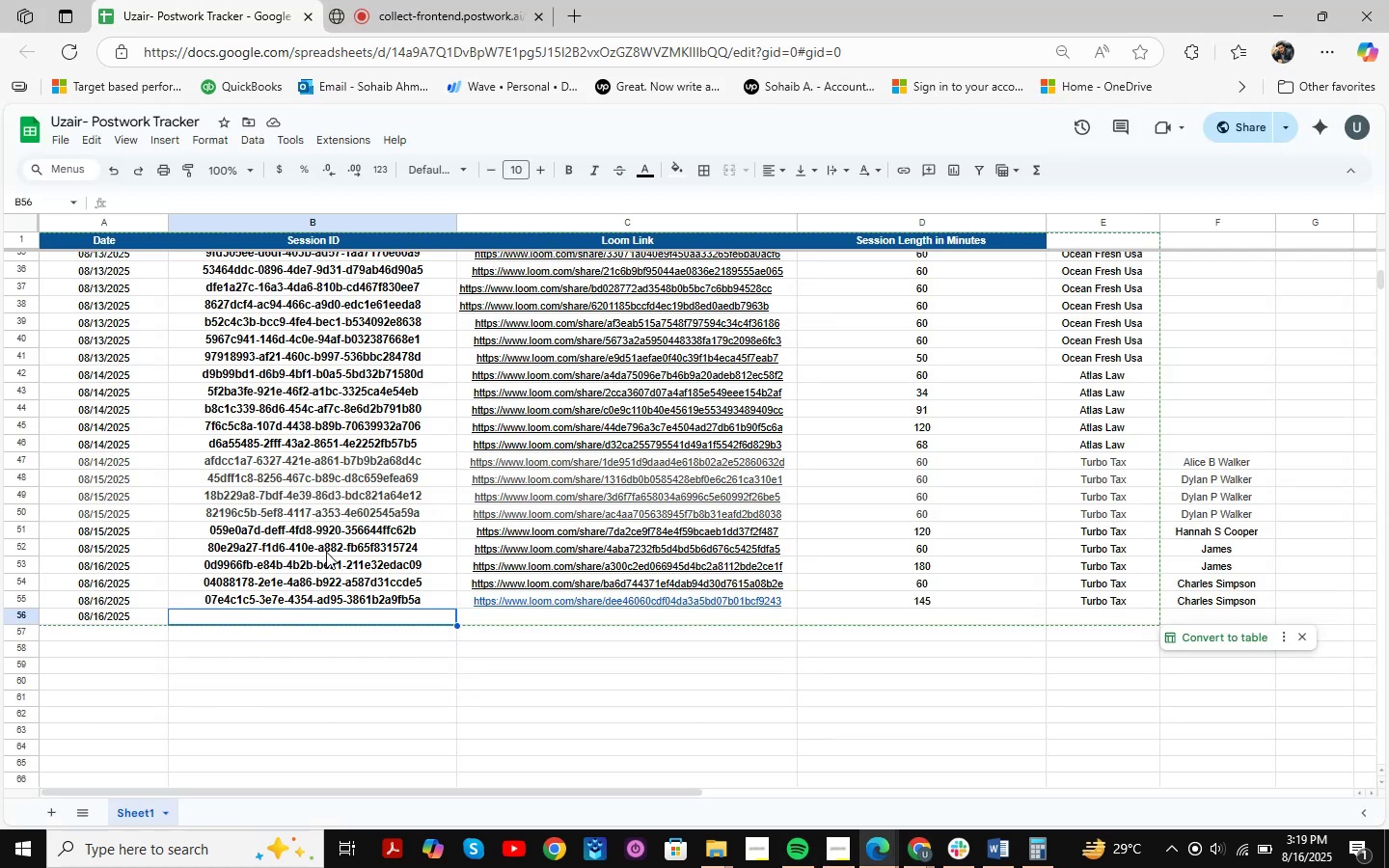 
key(Control+V)
 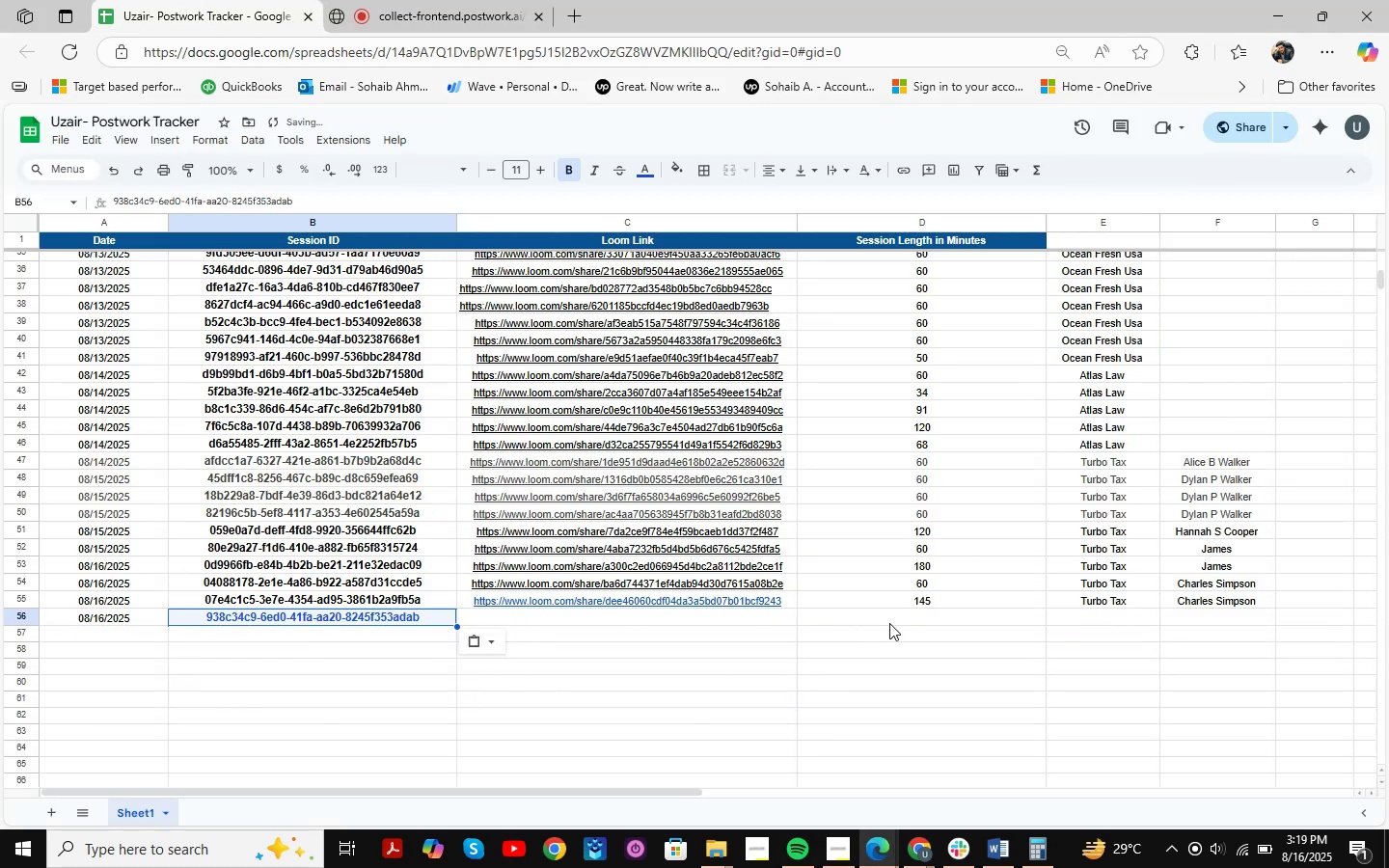 
left_click([1076, 614])
 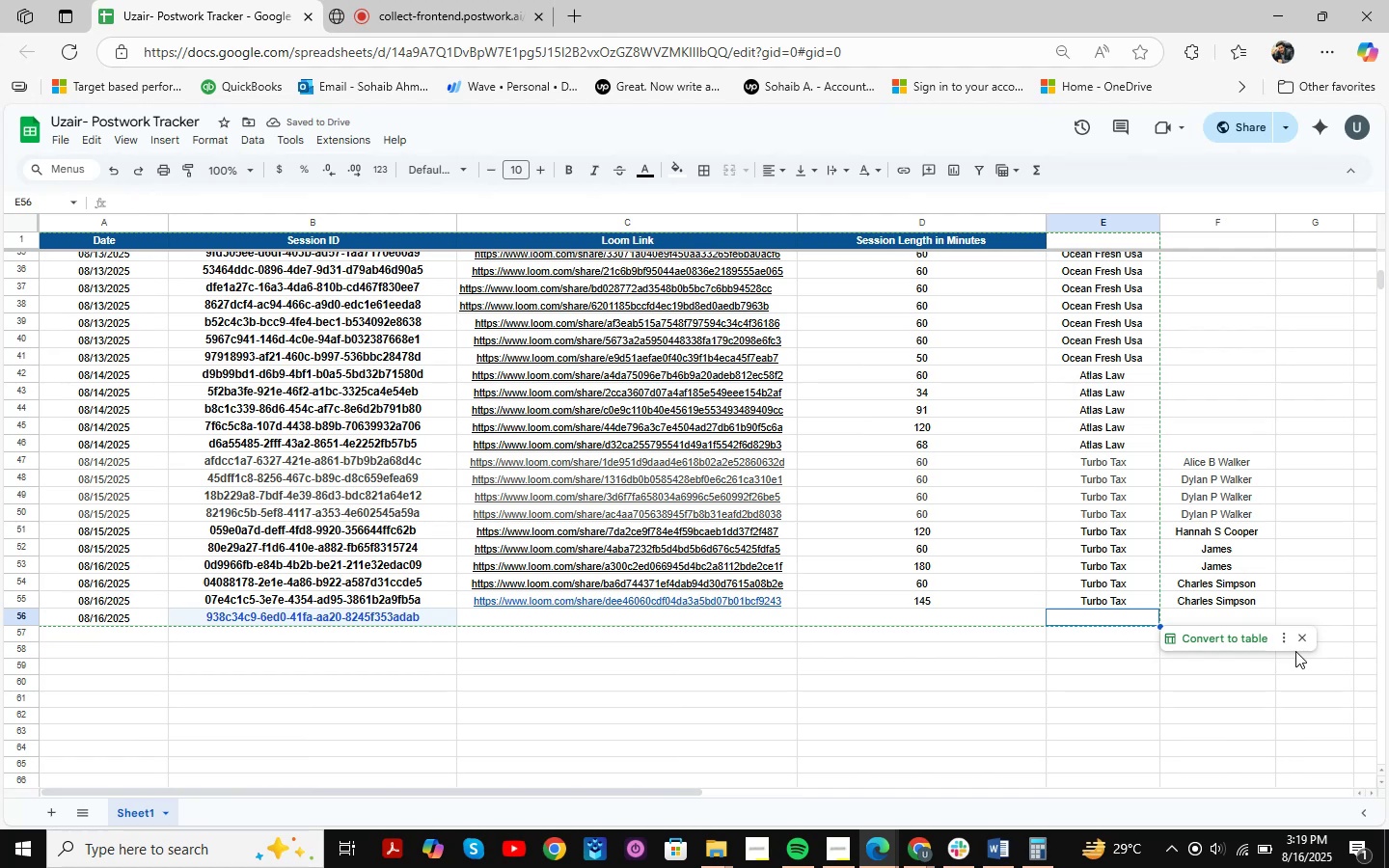 
type(Turbo)
 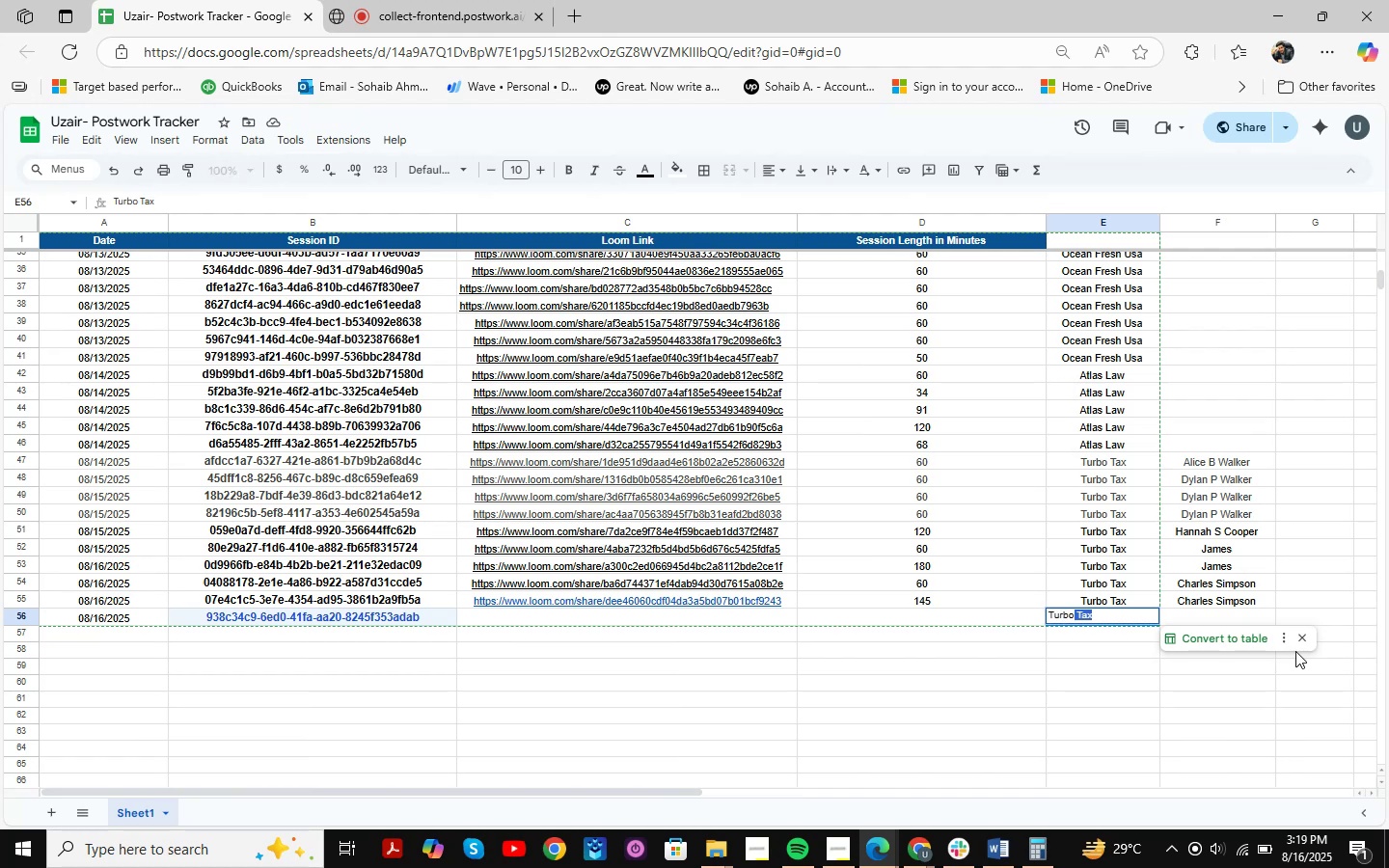 
key(Enter)
 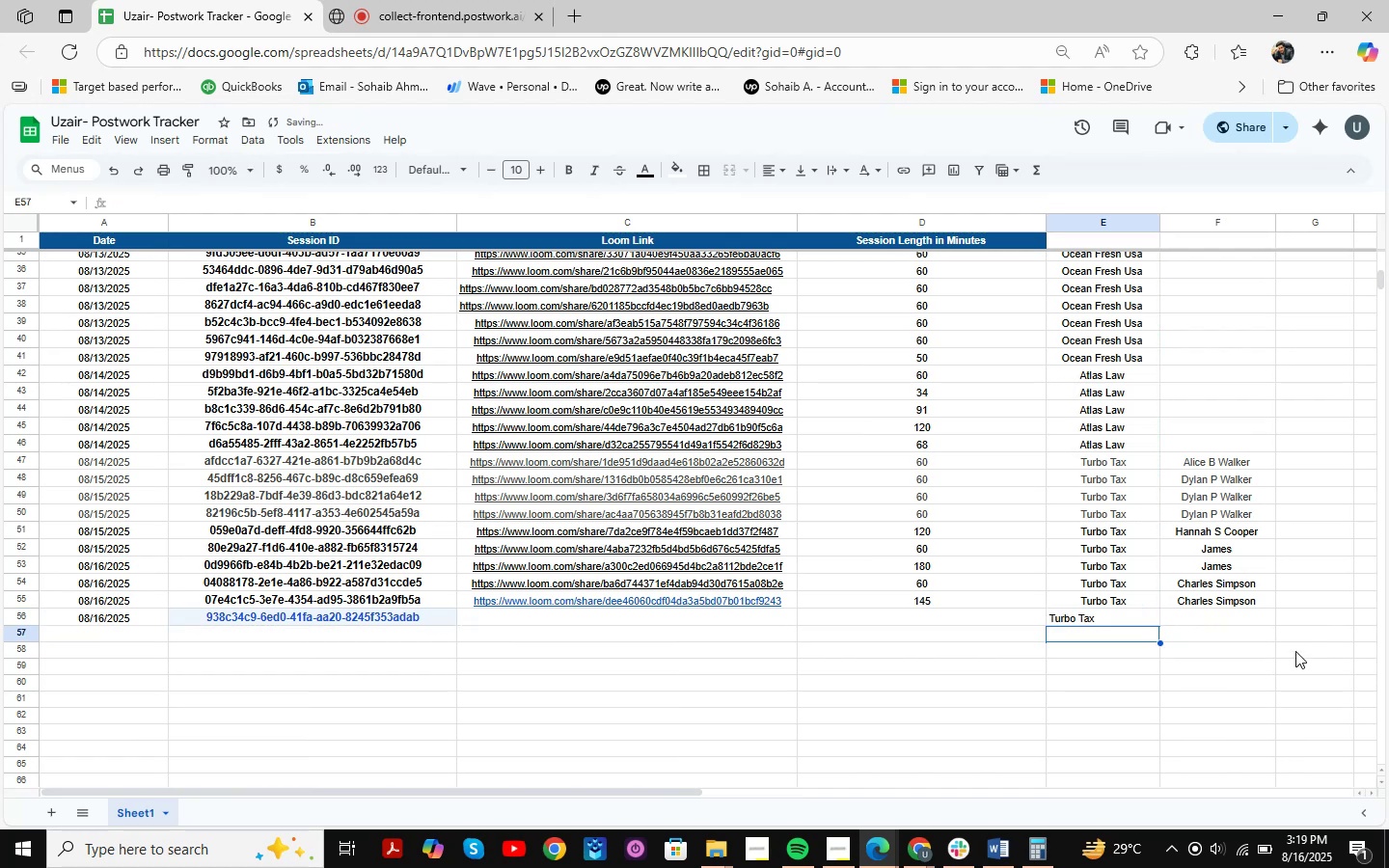 
key(ArrowRight)
 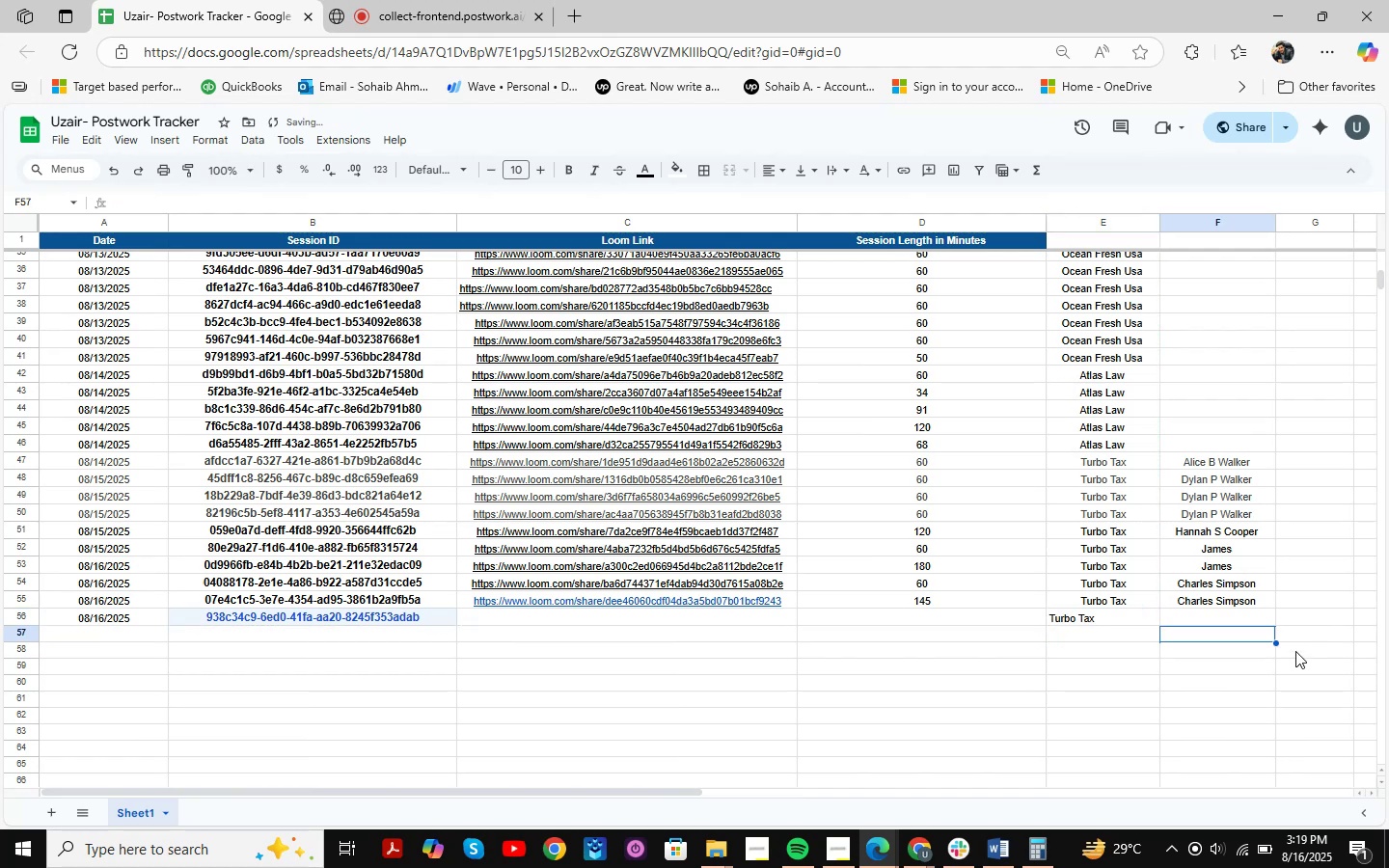 
key(ArrowUp)
 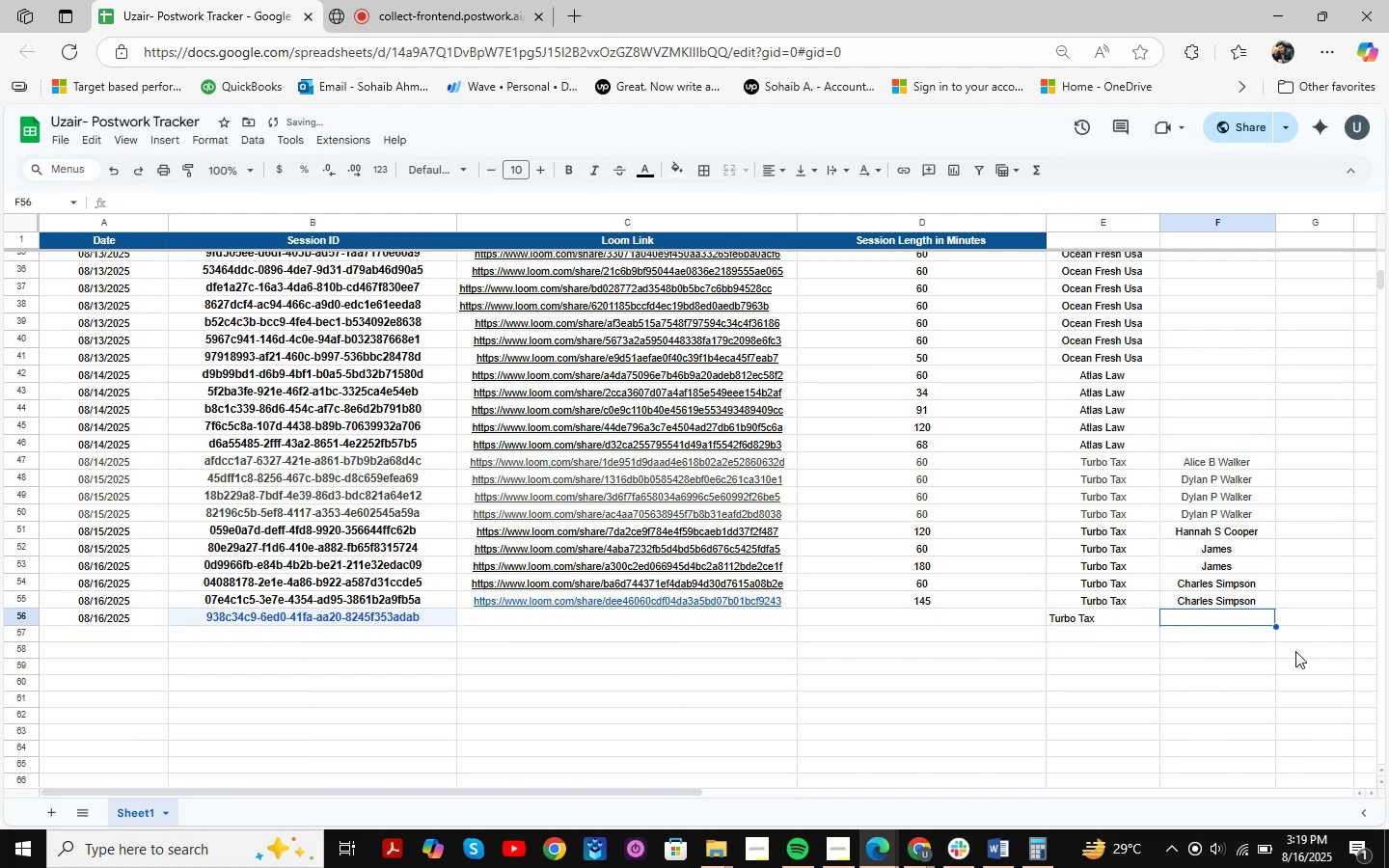 
type(Charles )
 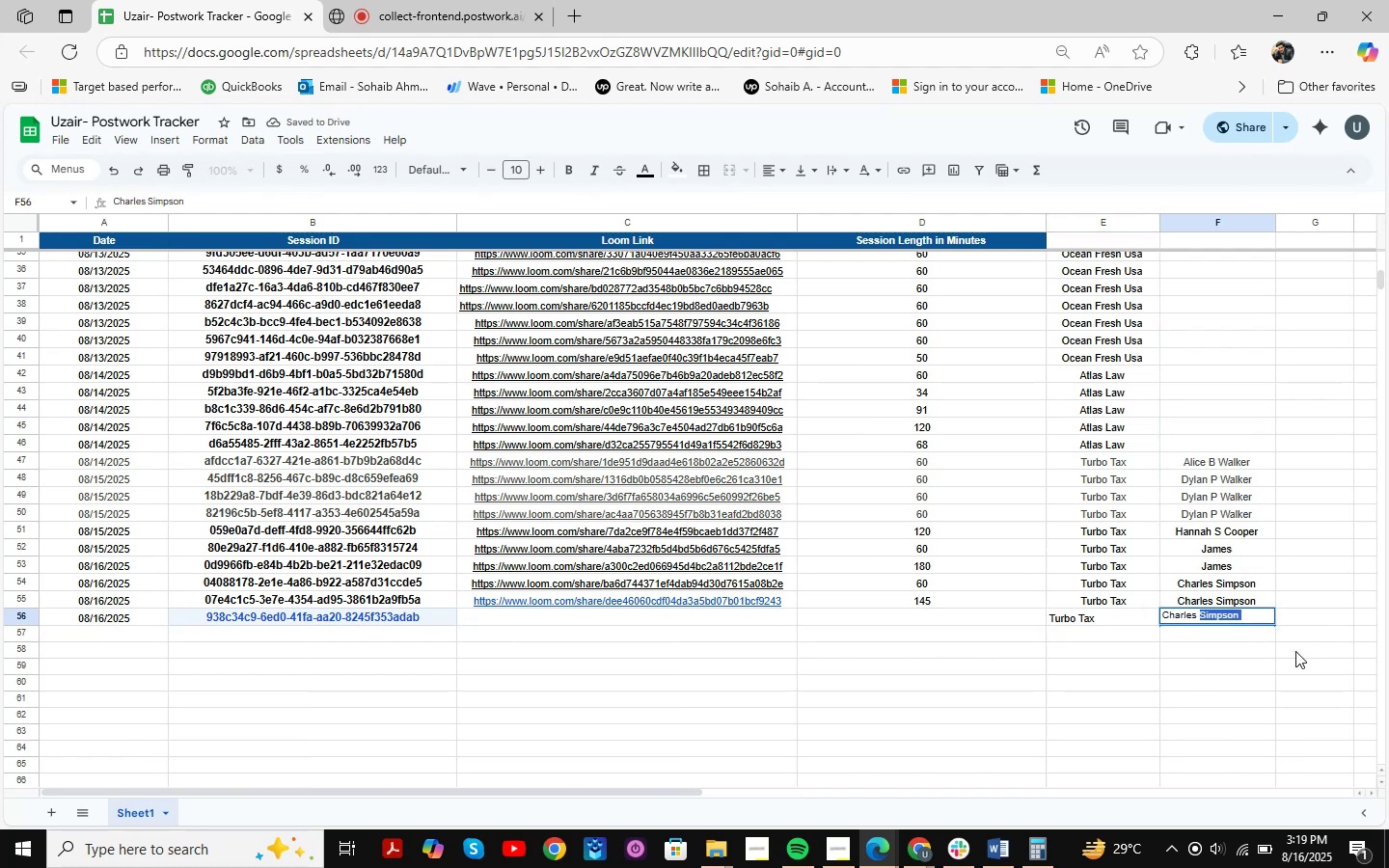 
key(Enter)
 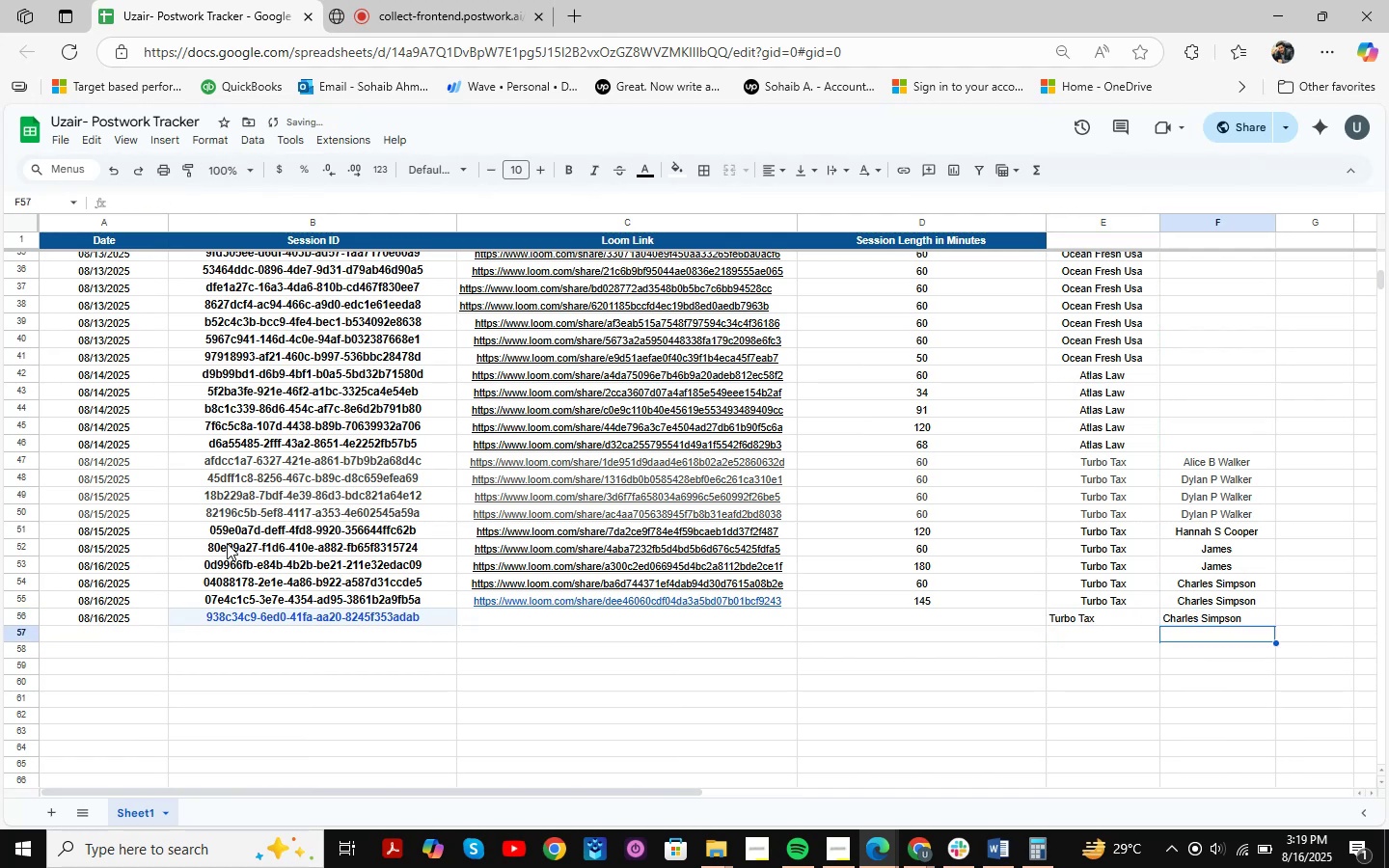 
left_click_drag(start_coordinate=[149, 612], to_coordinate=[1216, 614])
 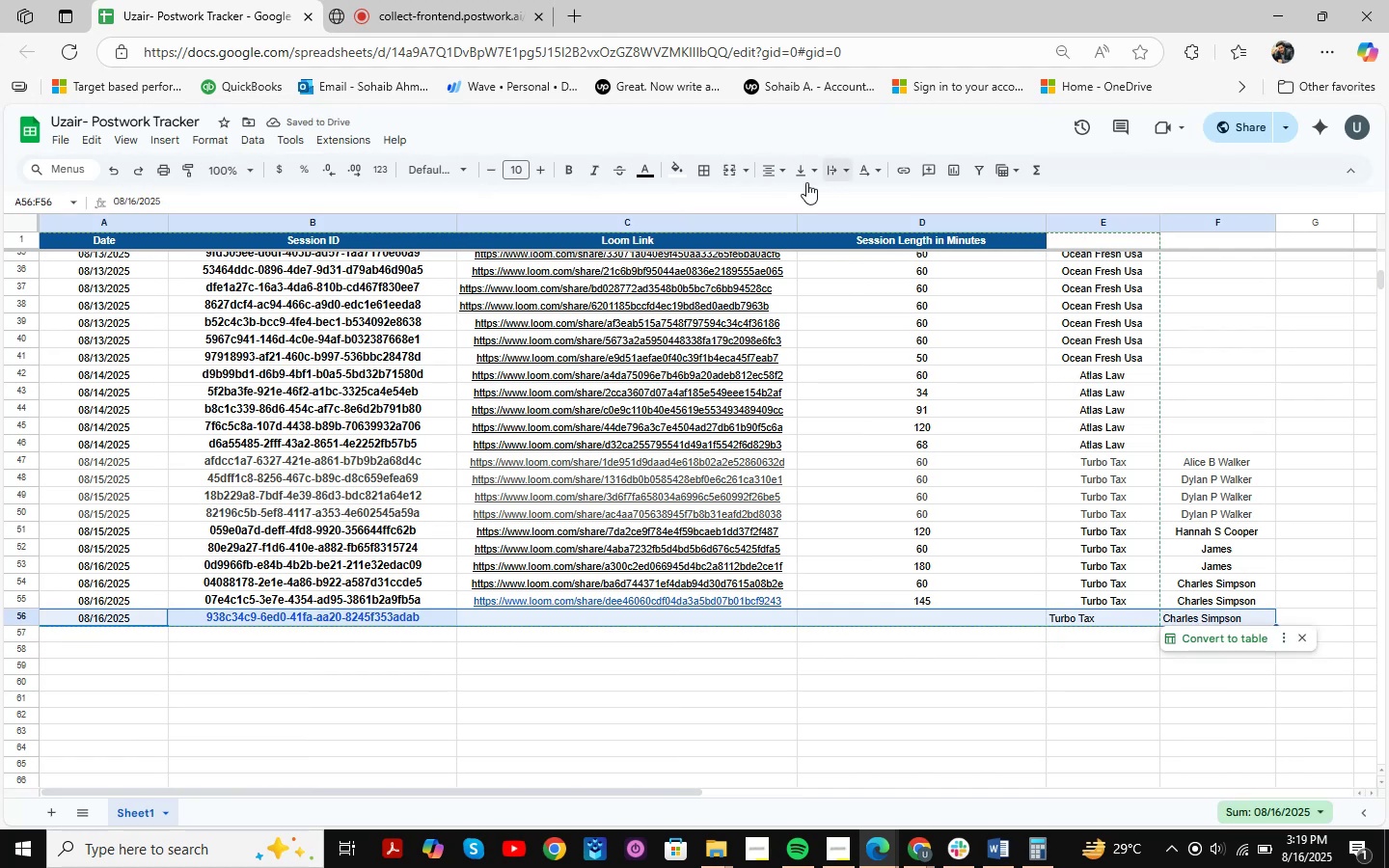 
left_click([774, 174])
 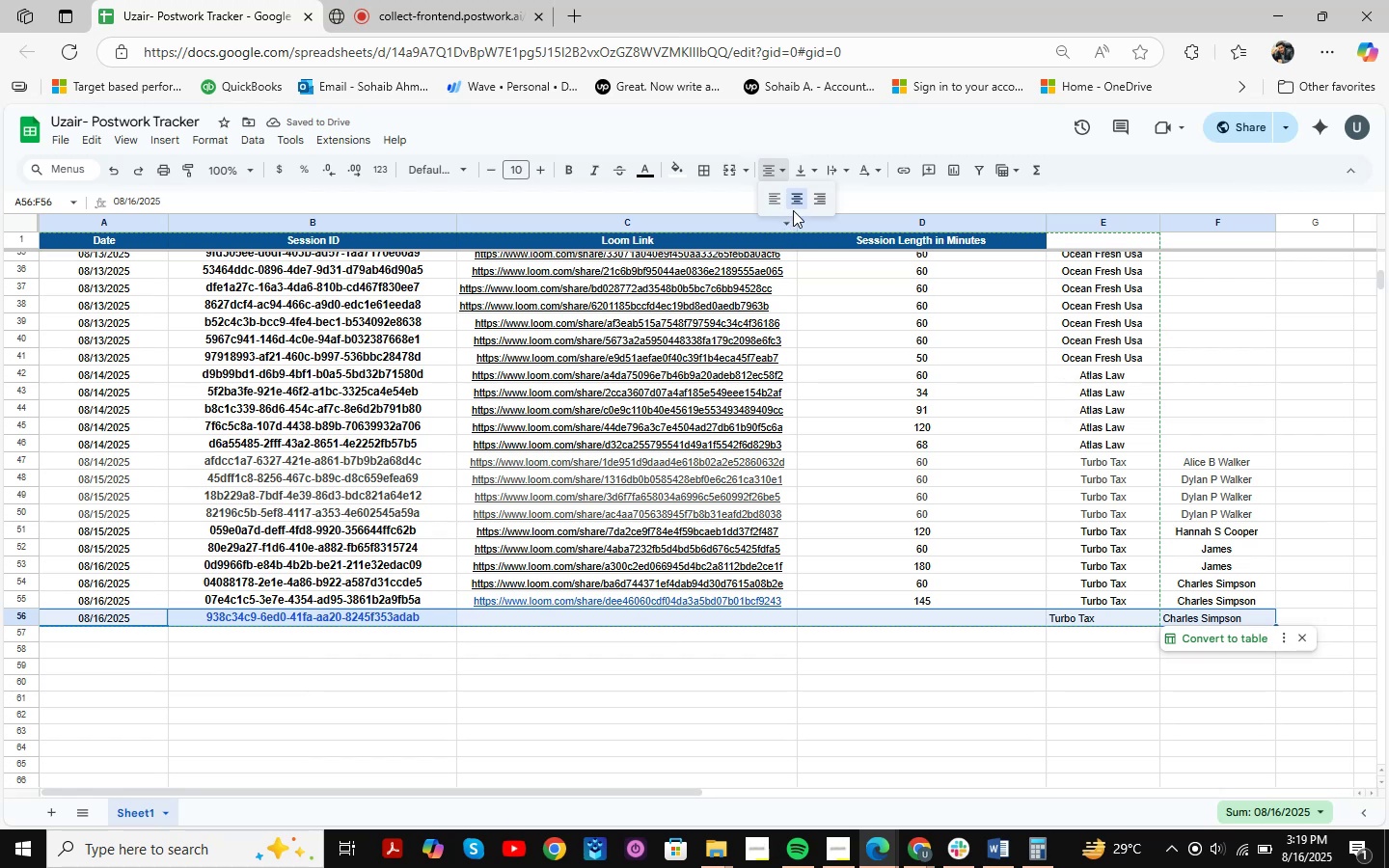 
left_click([796, 203])
 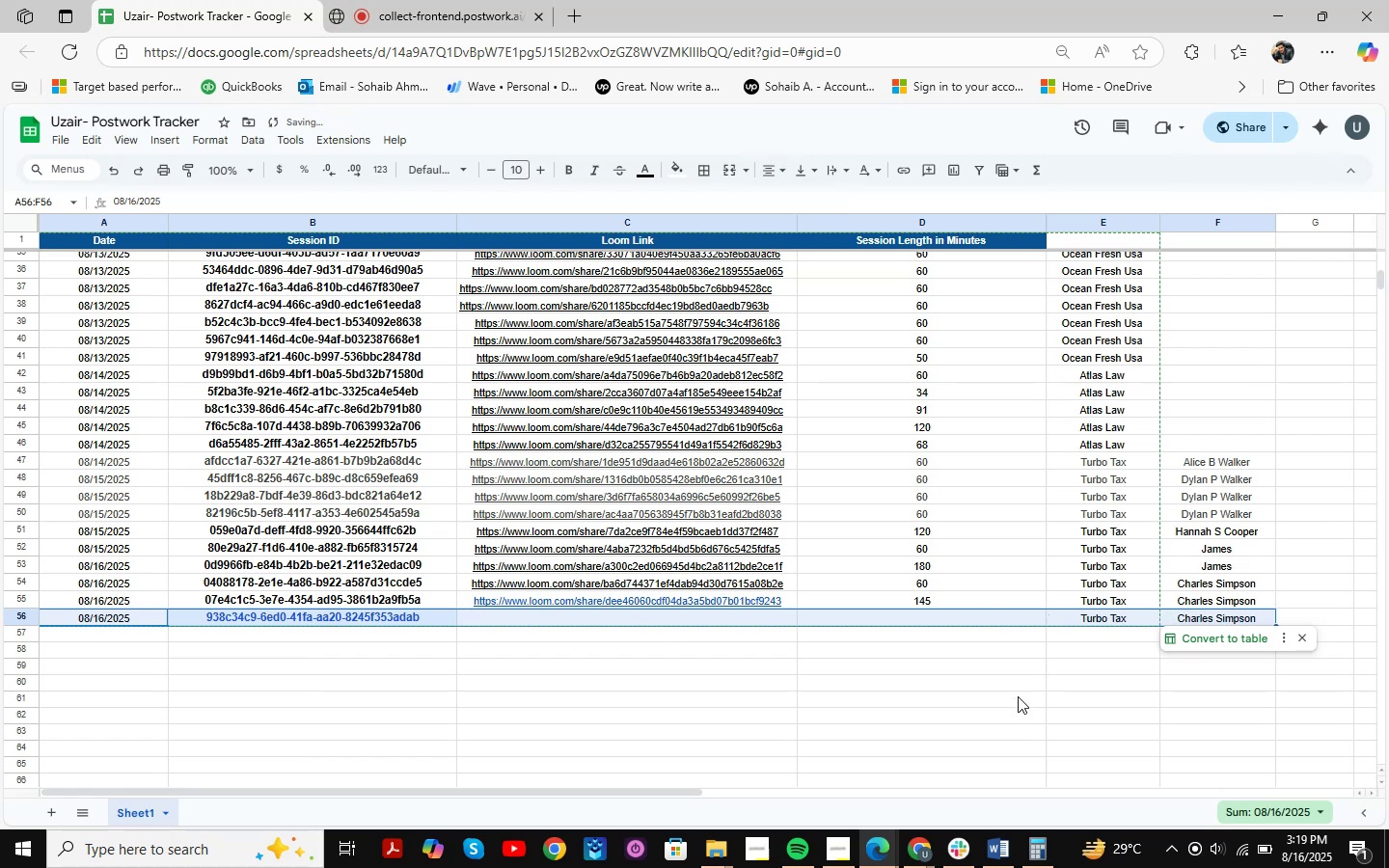 
left_click([994, 710])
 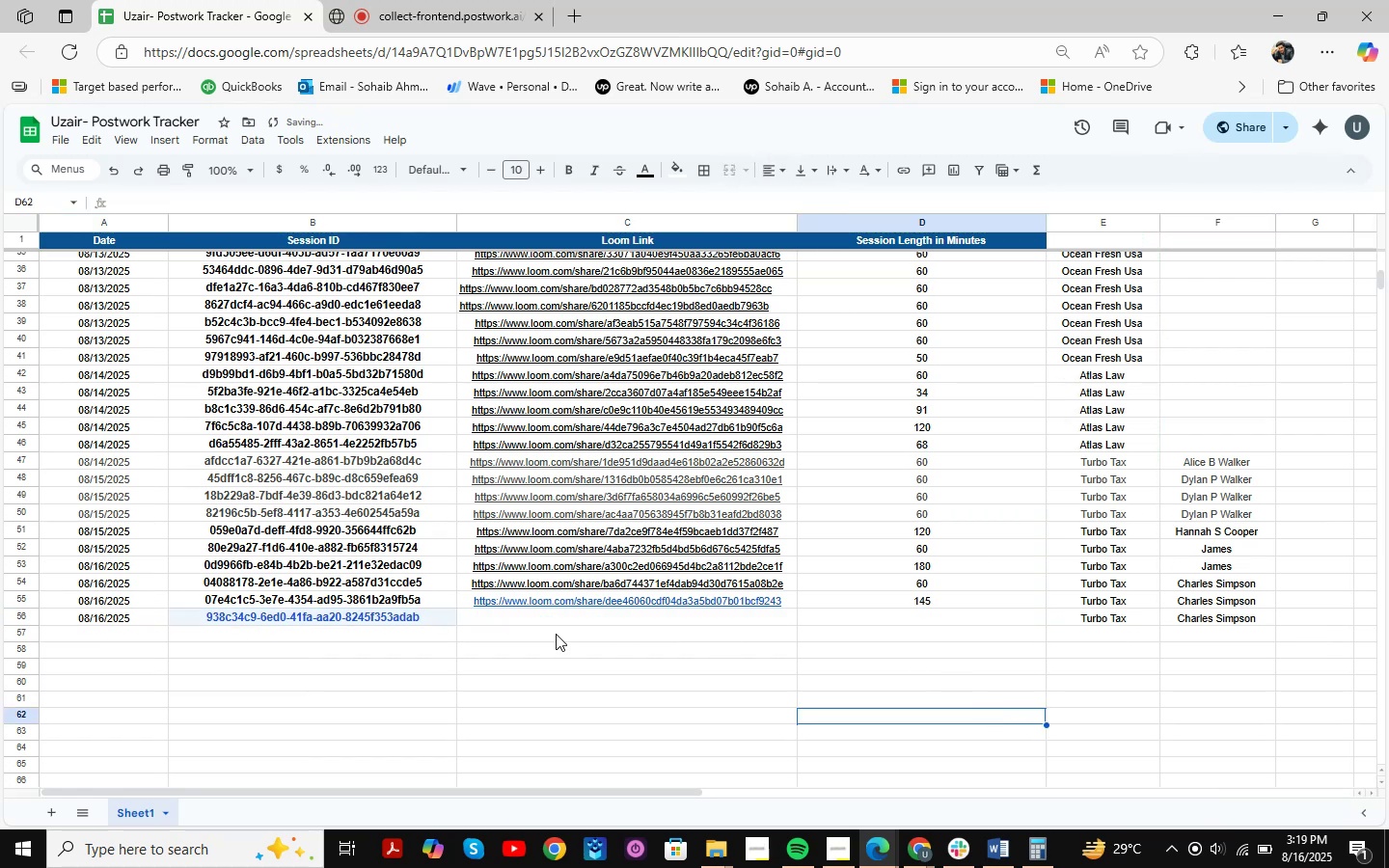 
left_click([432, 616])
 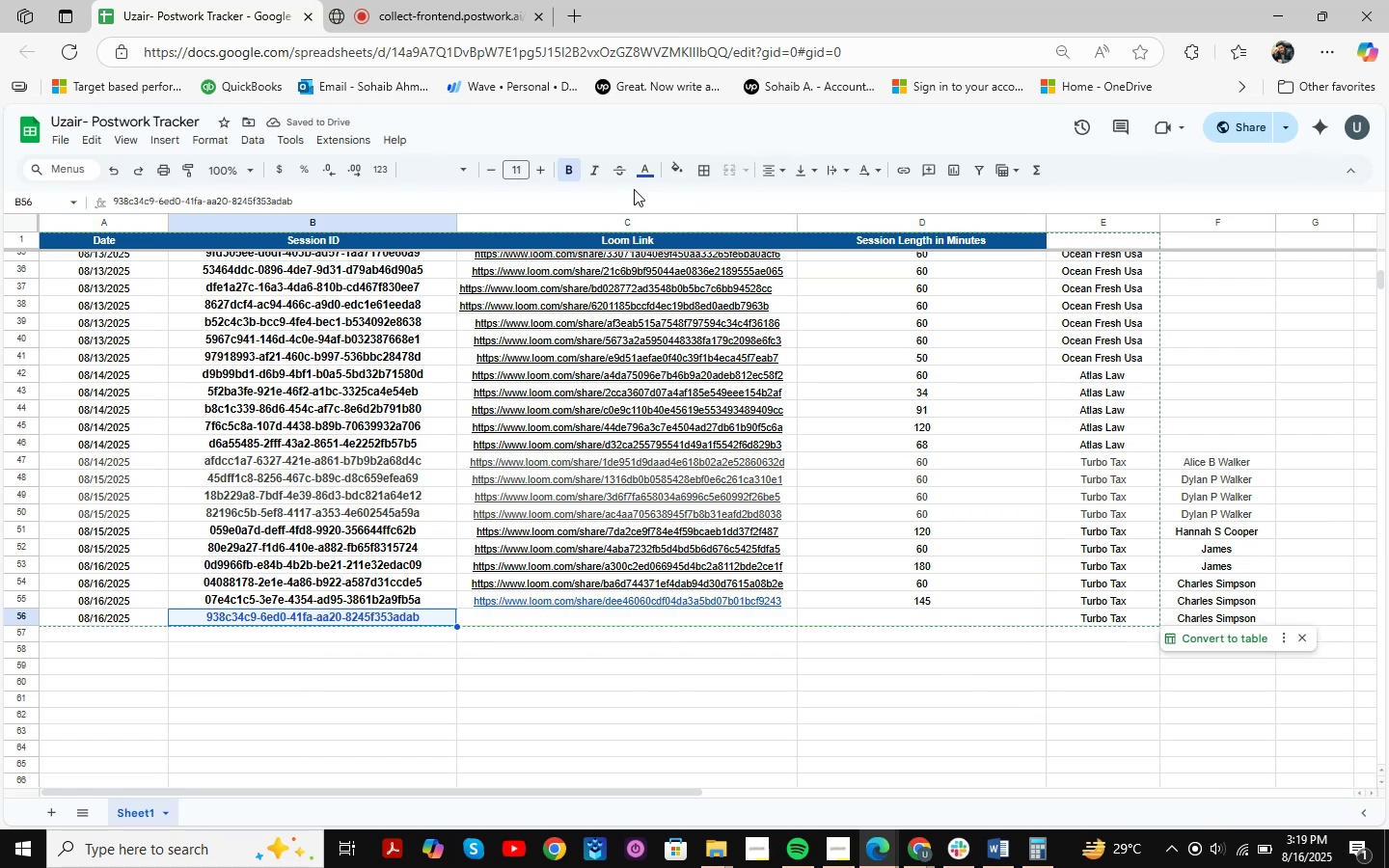 
left_click([671, 173])
 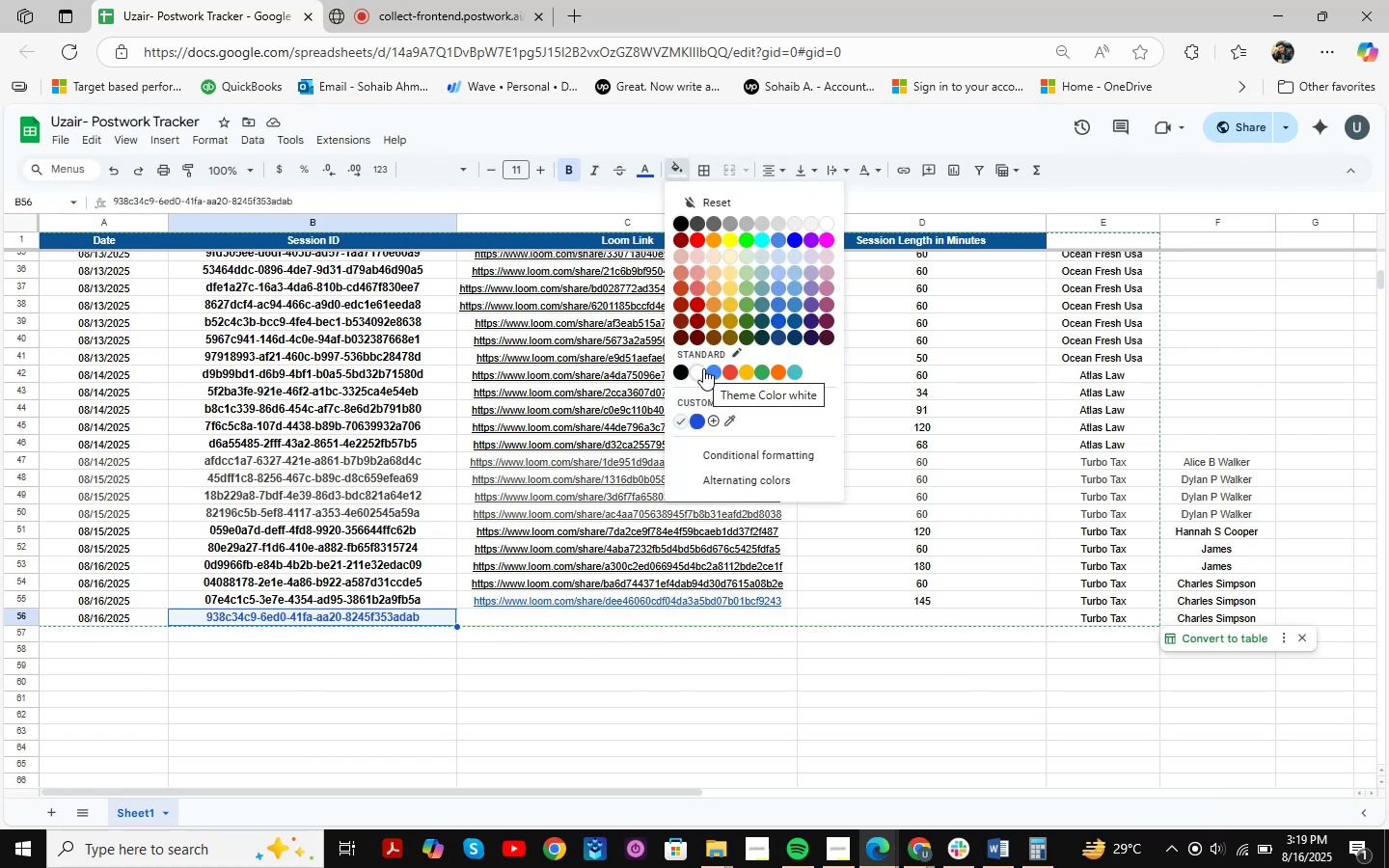 
wait(8.02)
 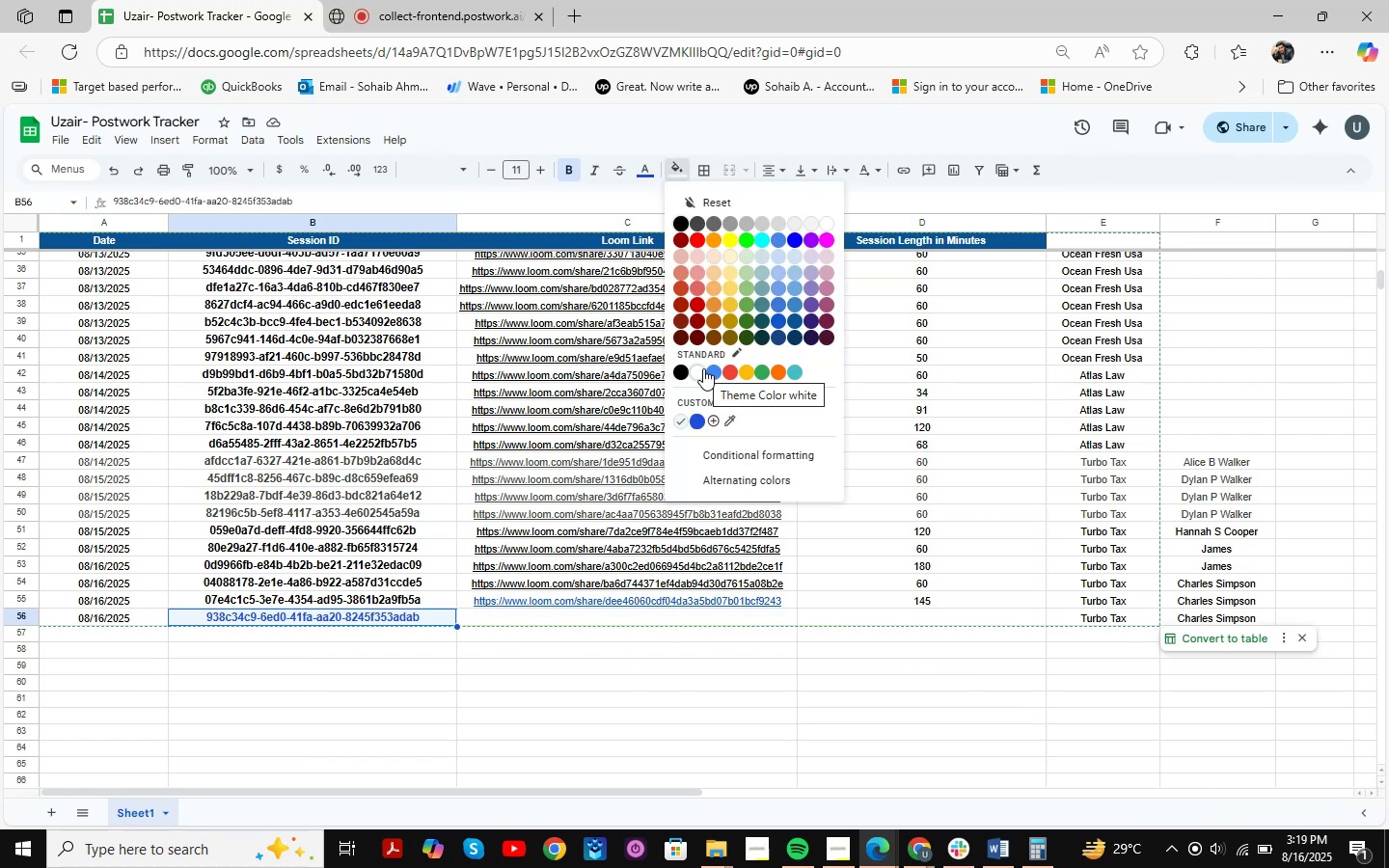 
left_click([694, 221])
 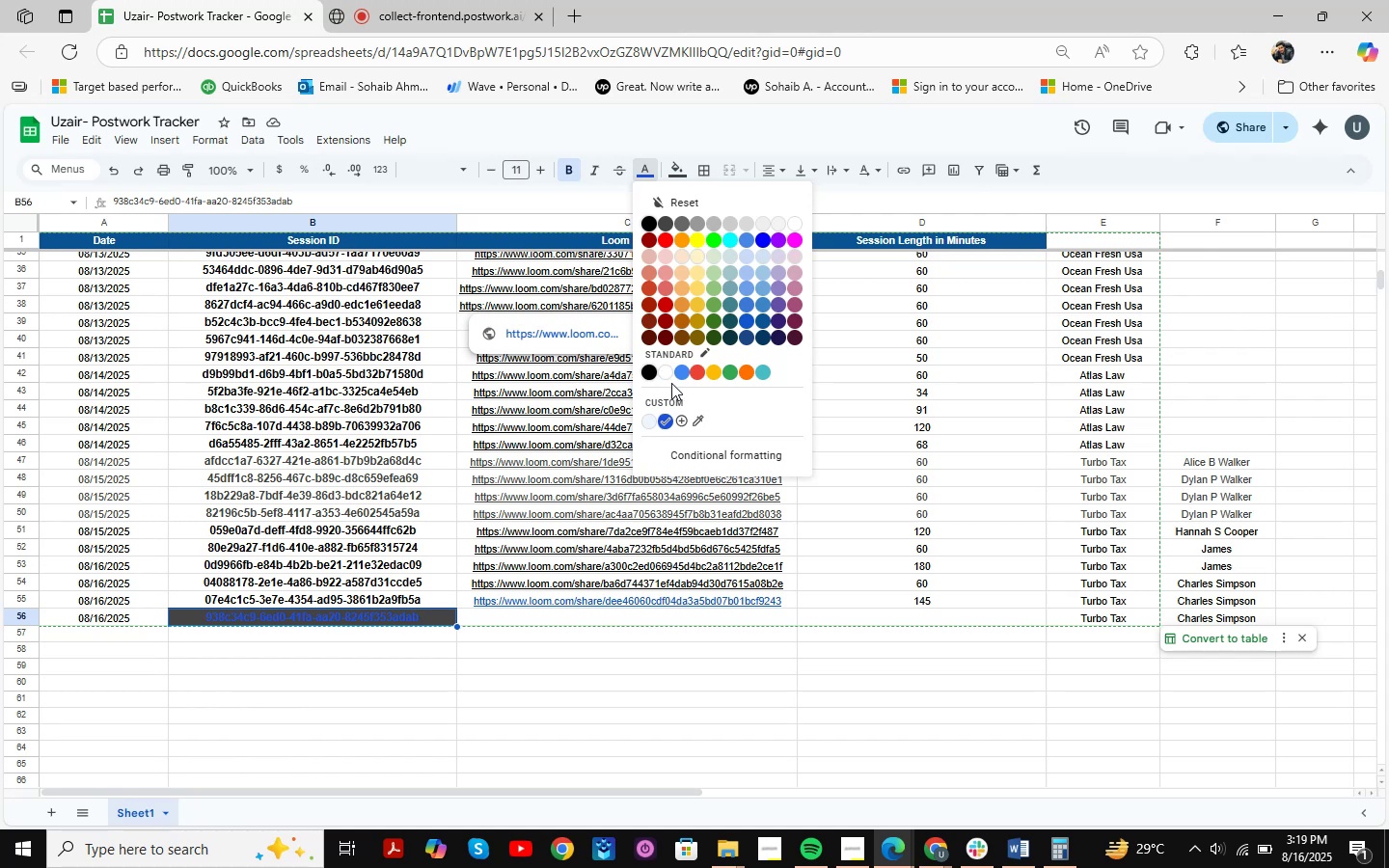 
wait(13.56)
 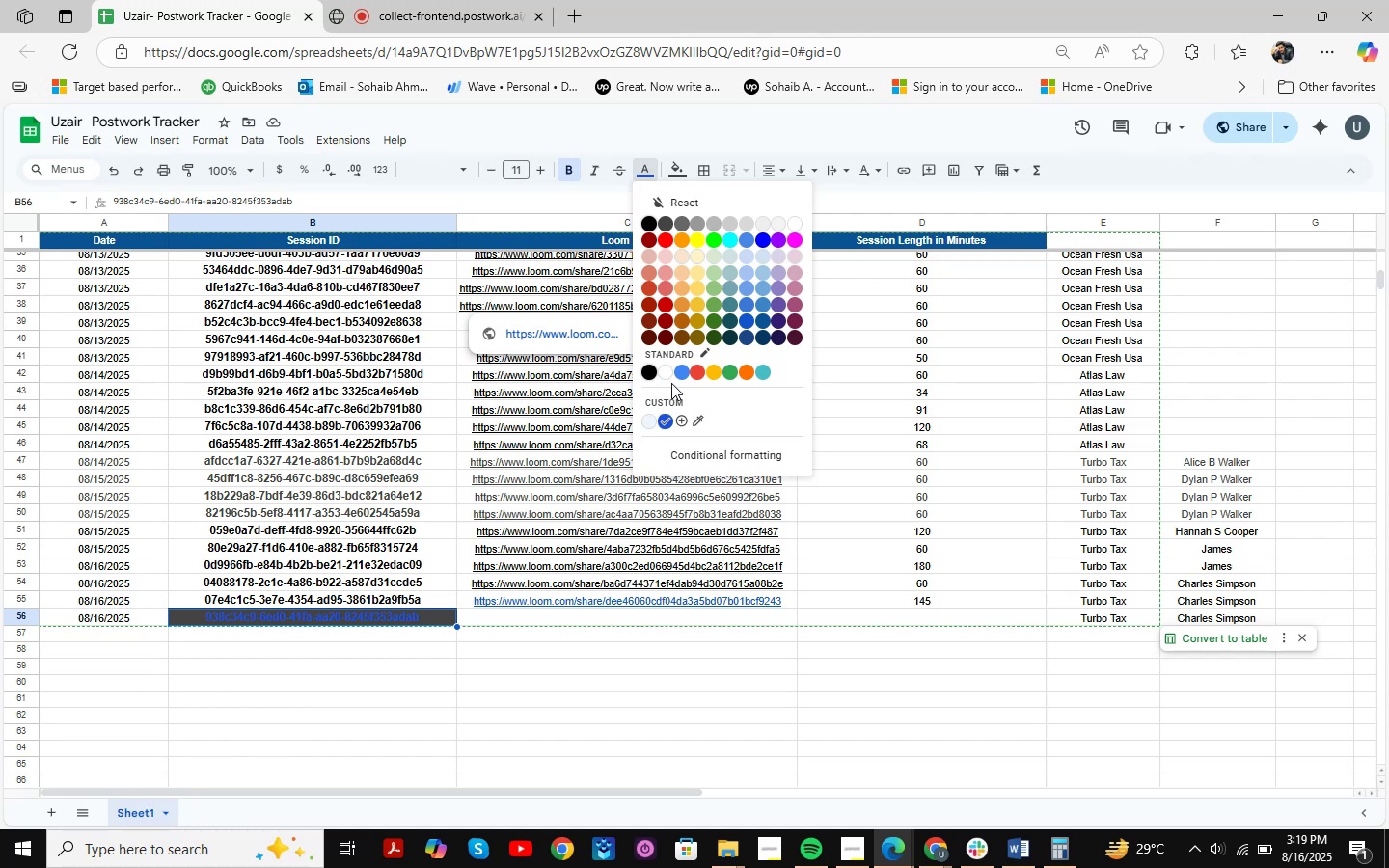 
left_click([665, 372])
 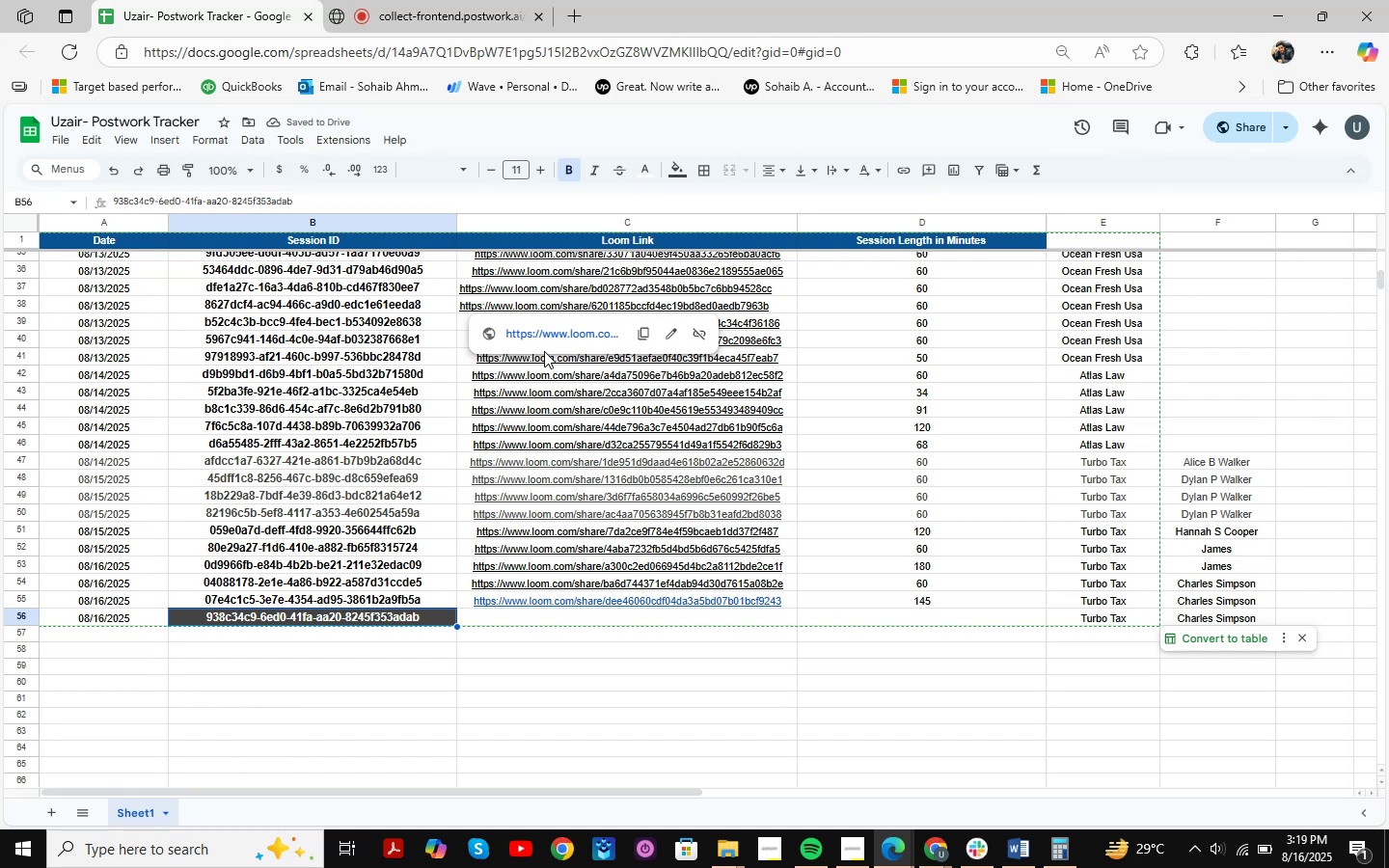 
wait(6.36)
 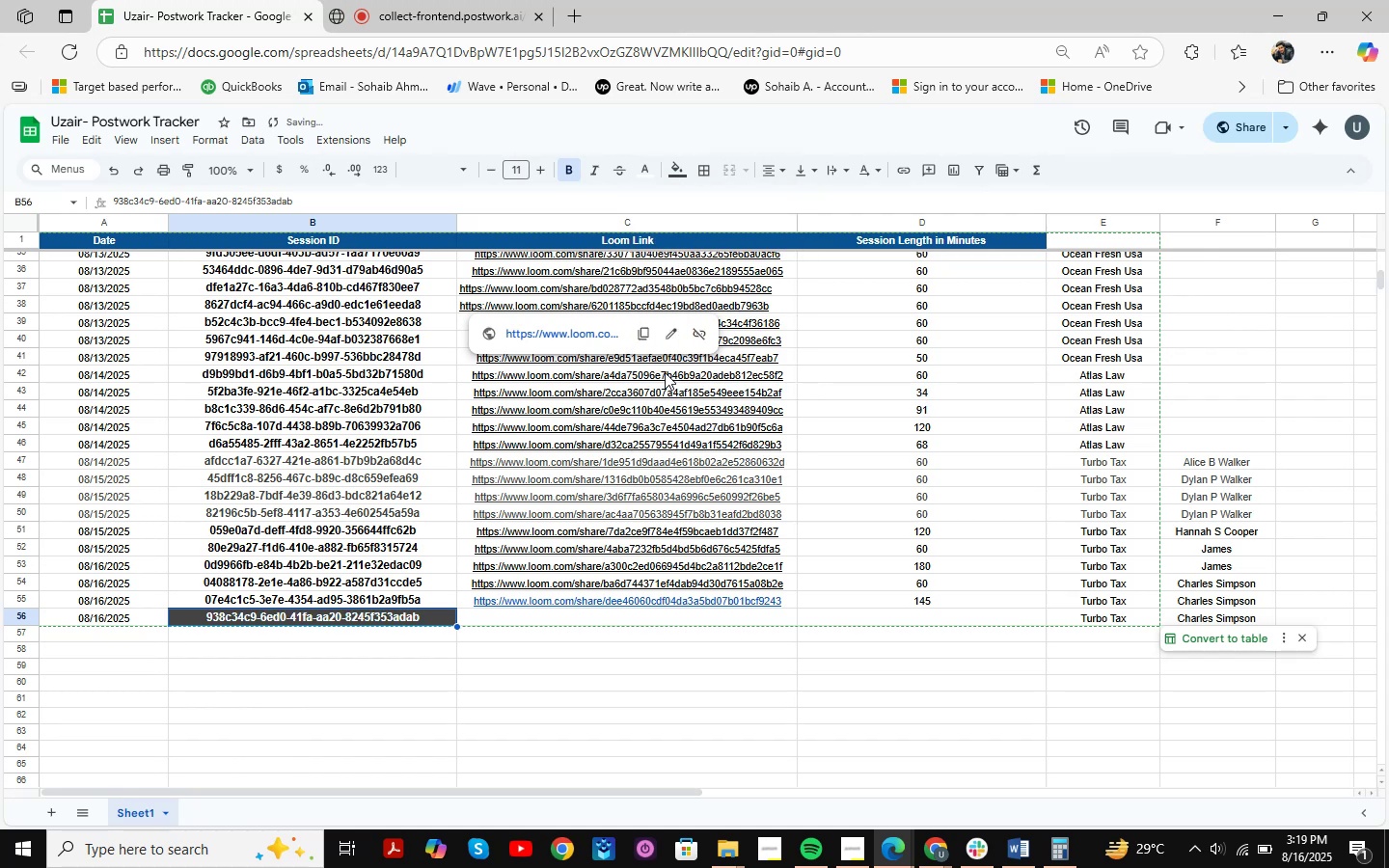 
left_click([673, 163])
 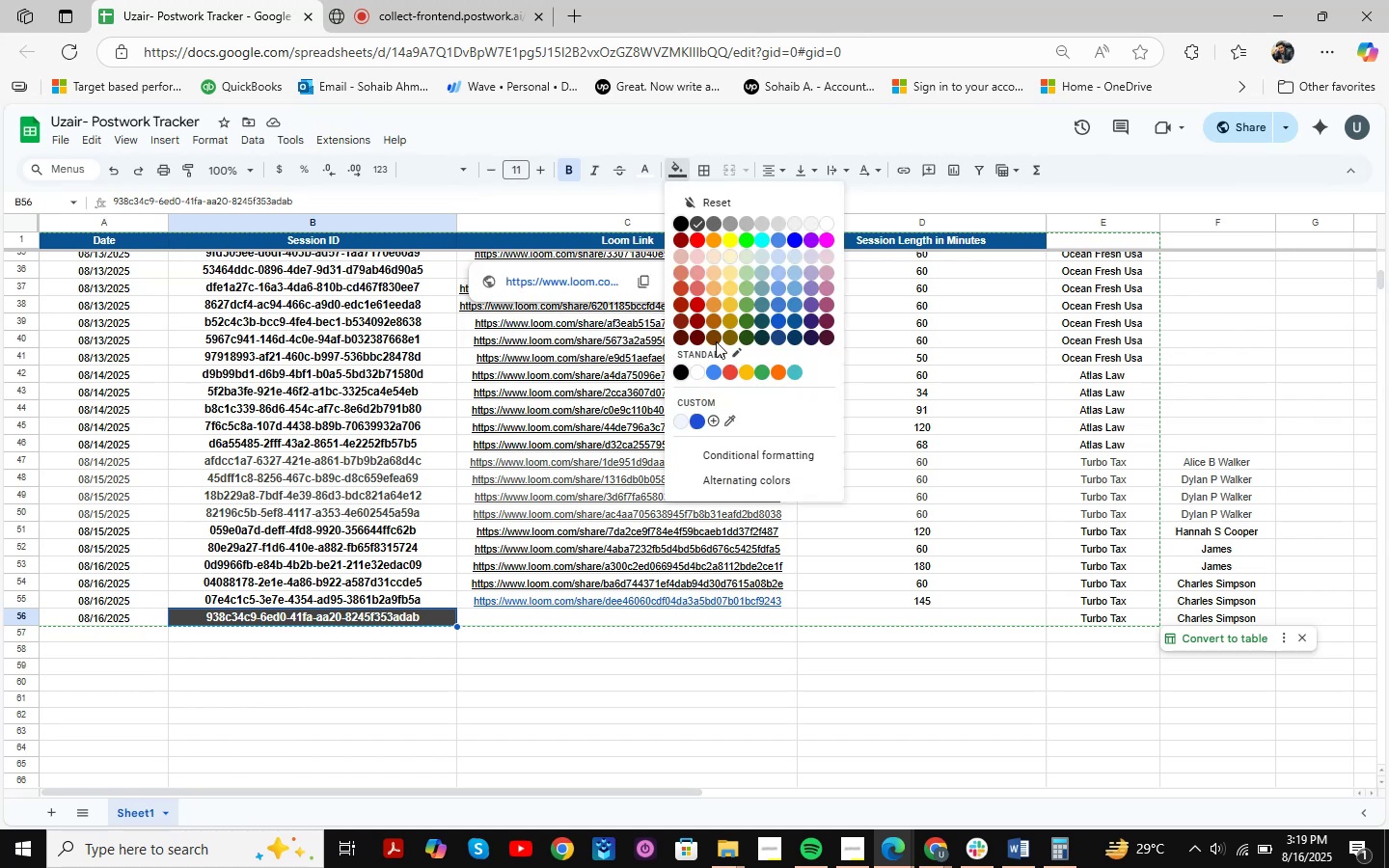 
left_click([697, 376])
 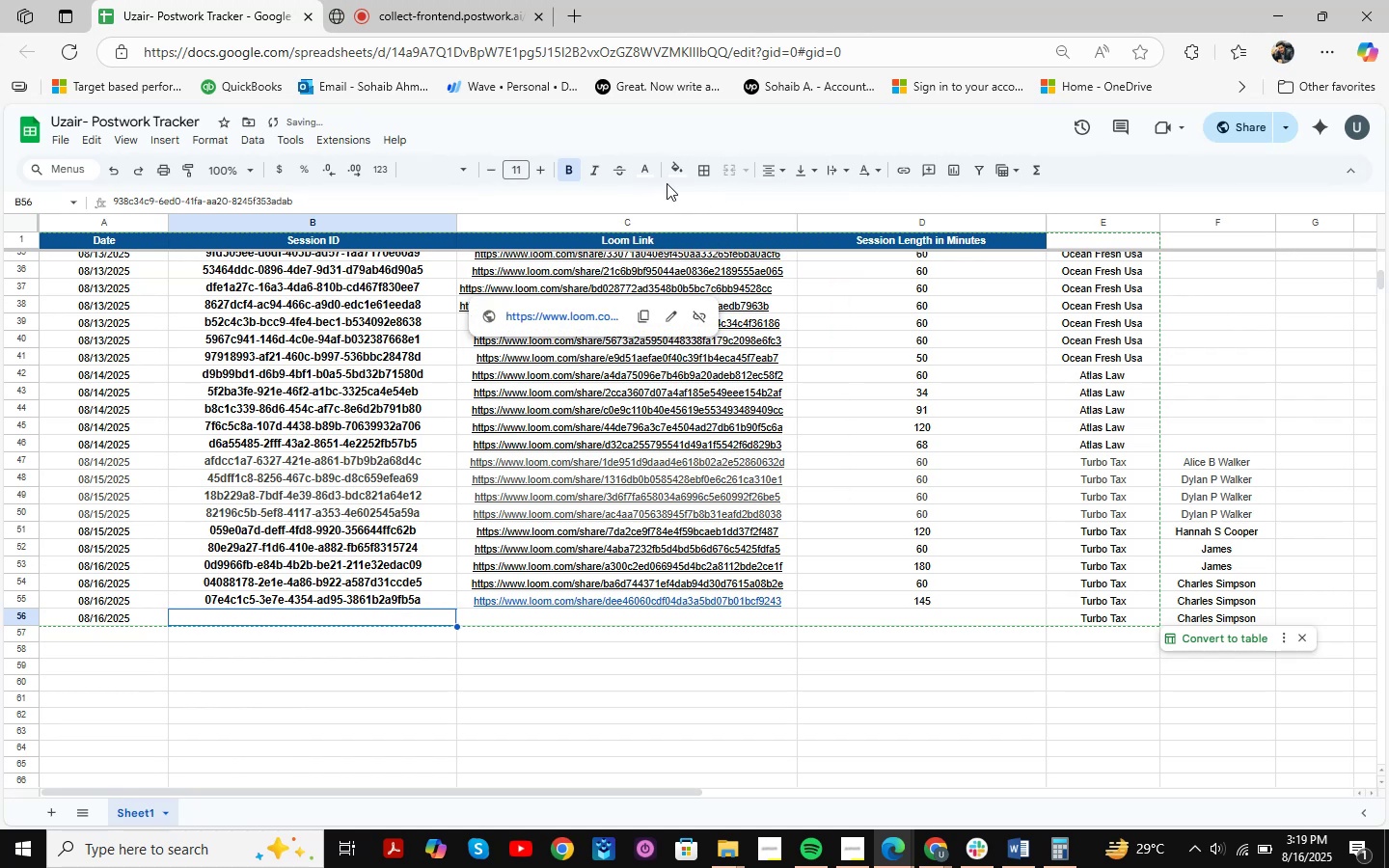 
left_click([651, 173])
 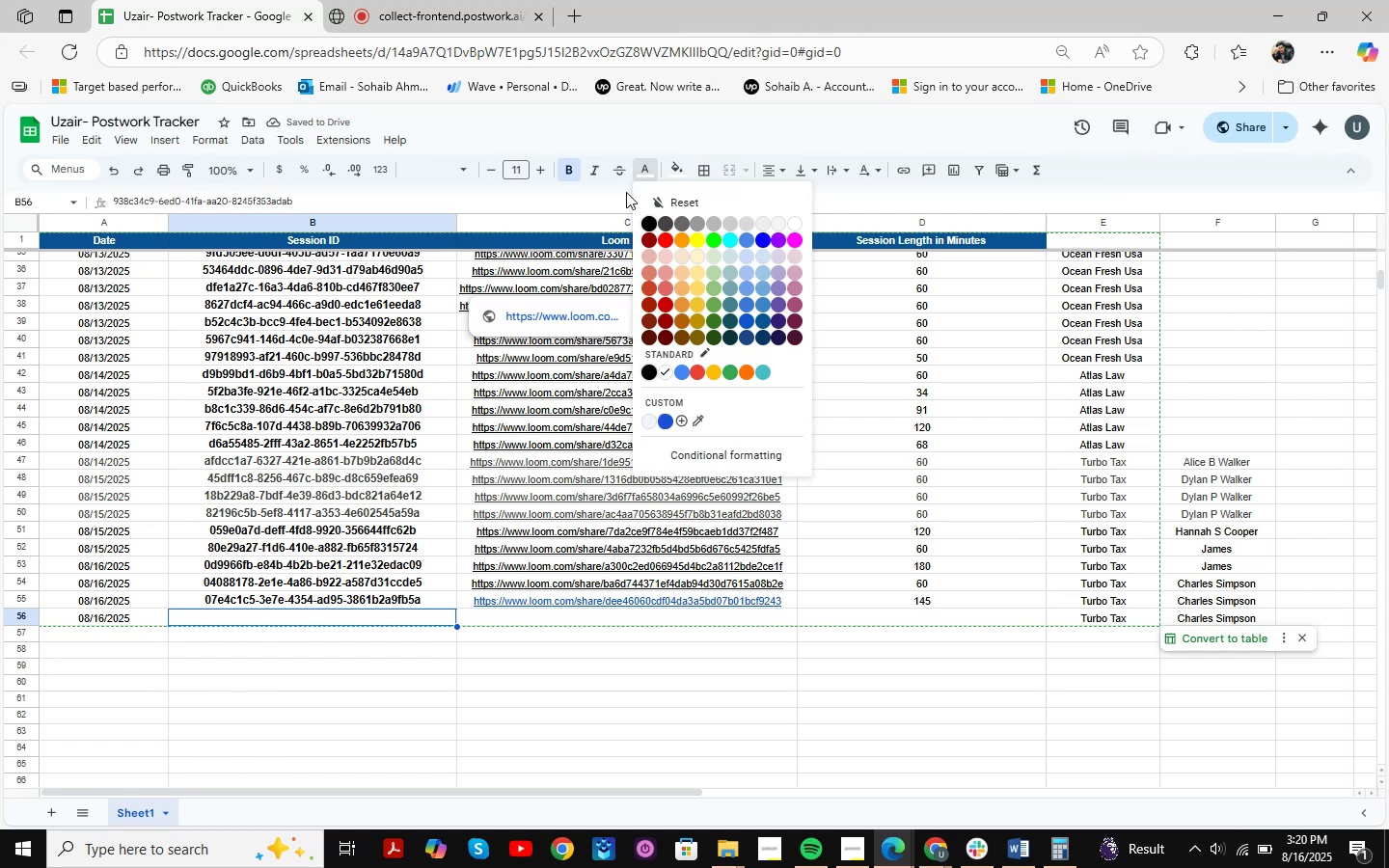 
left_click([675, 170])
 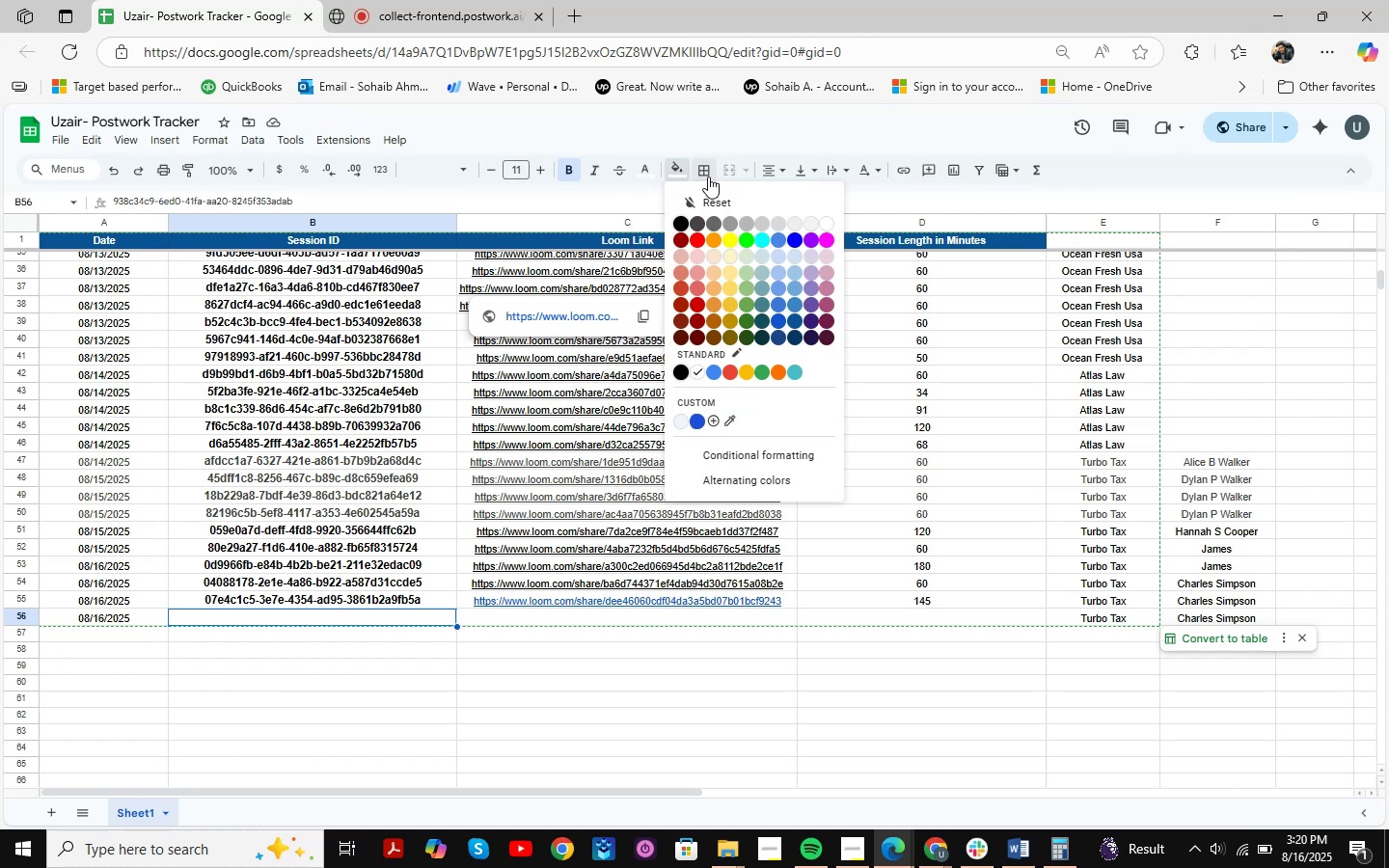 
left_click([656, 172])
 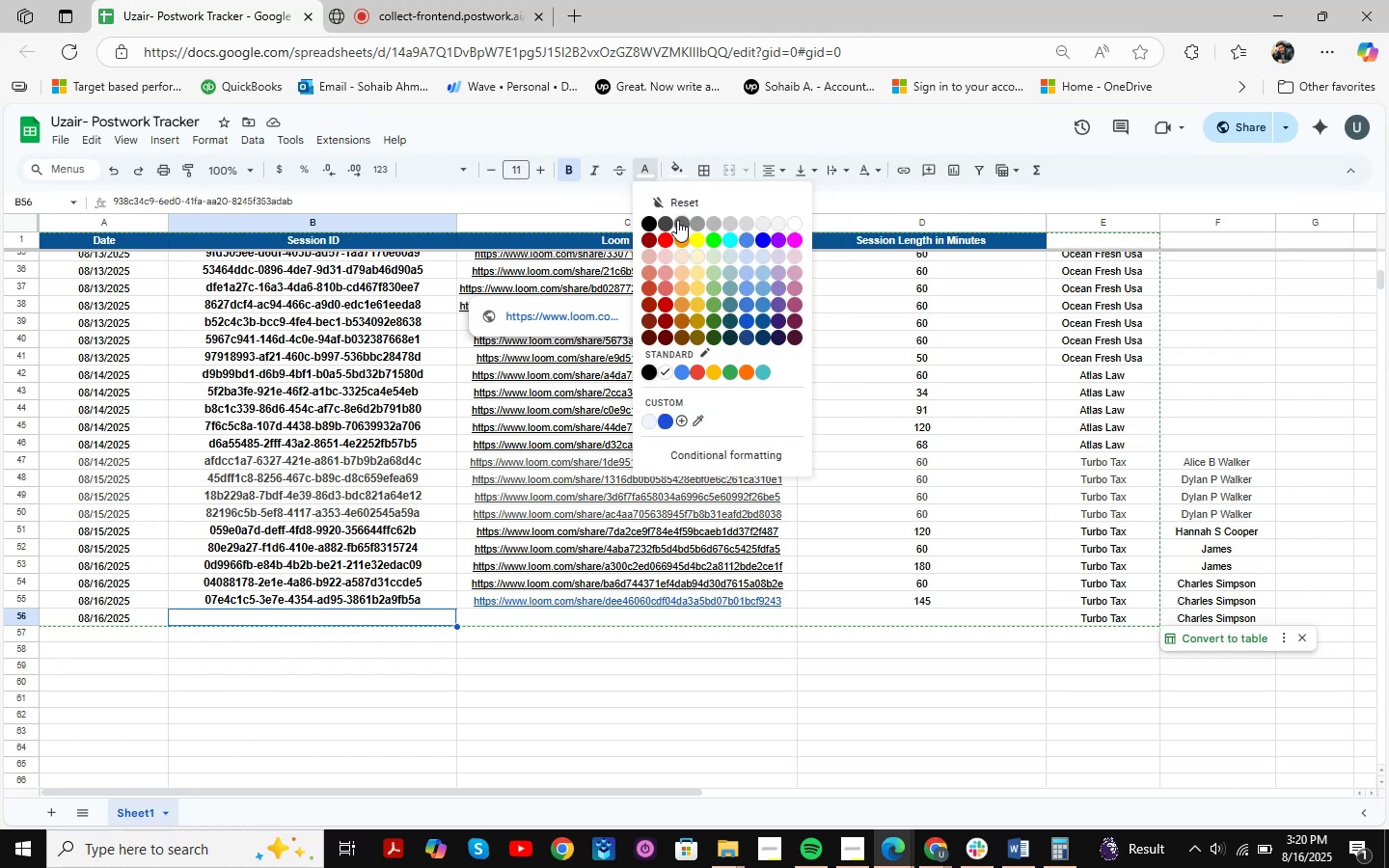 
left_click([676, 224])
 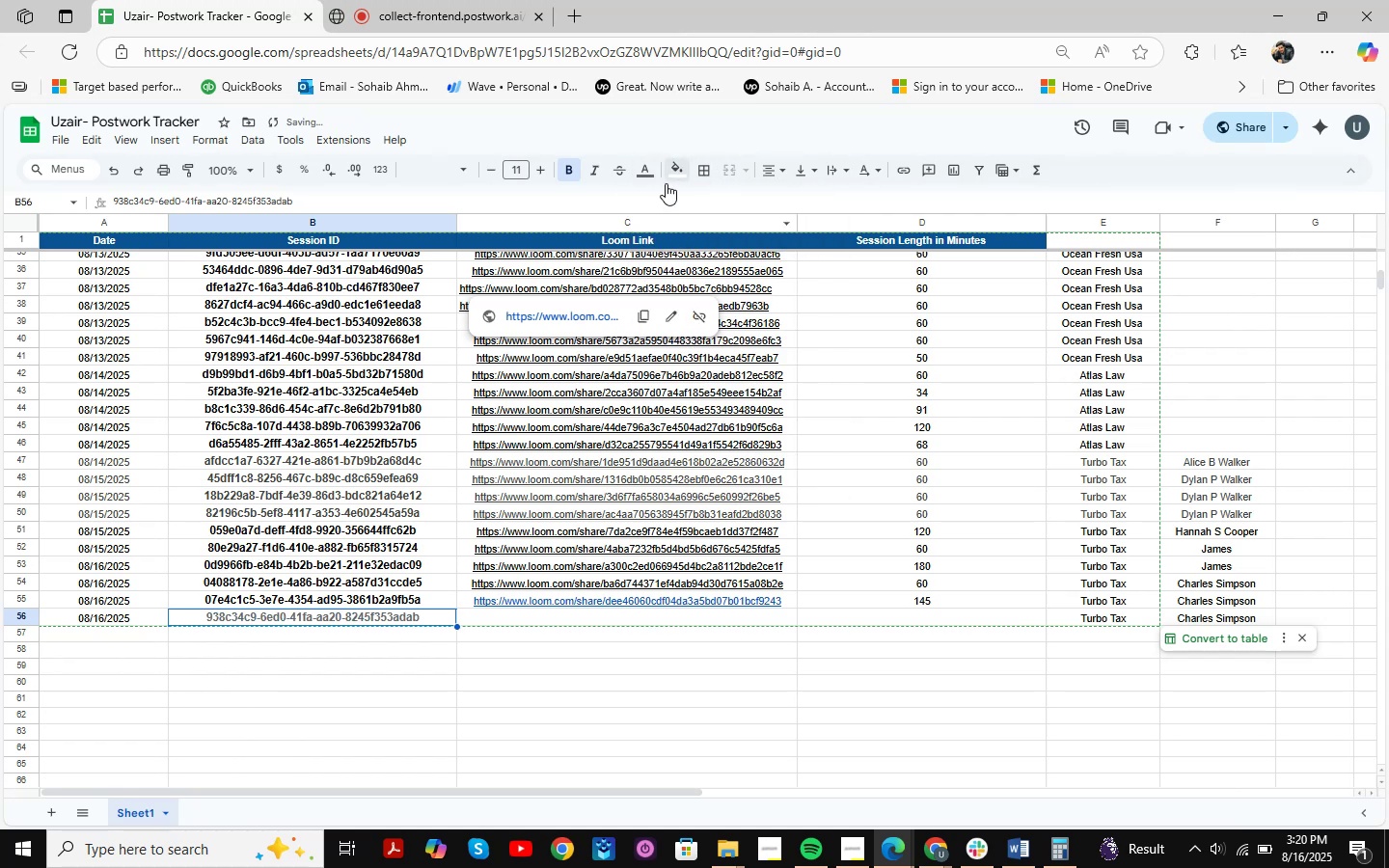 
left_click([651, 174])
 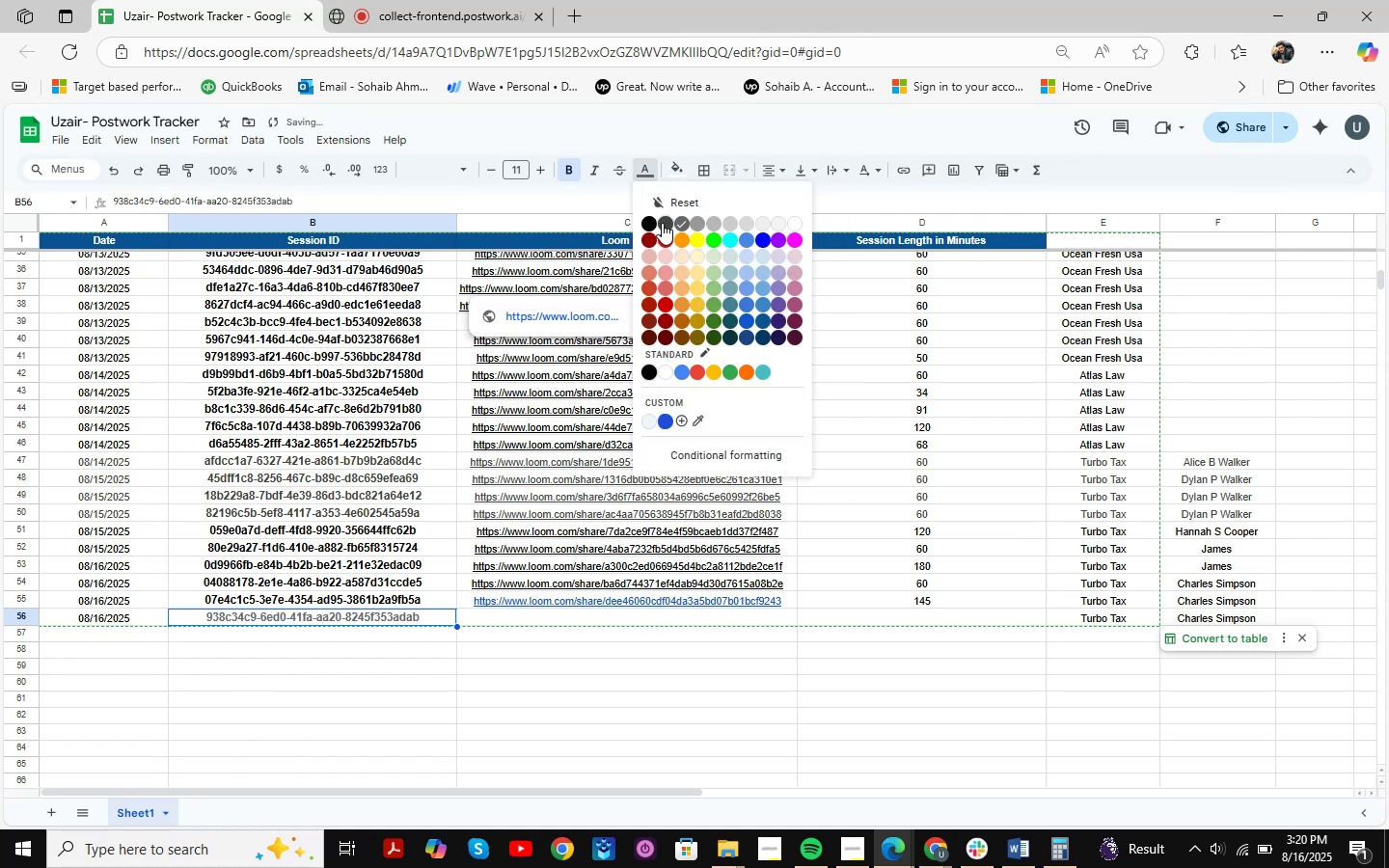 
left_click([652, 223])
 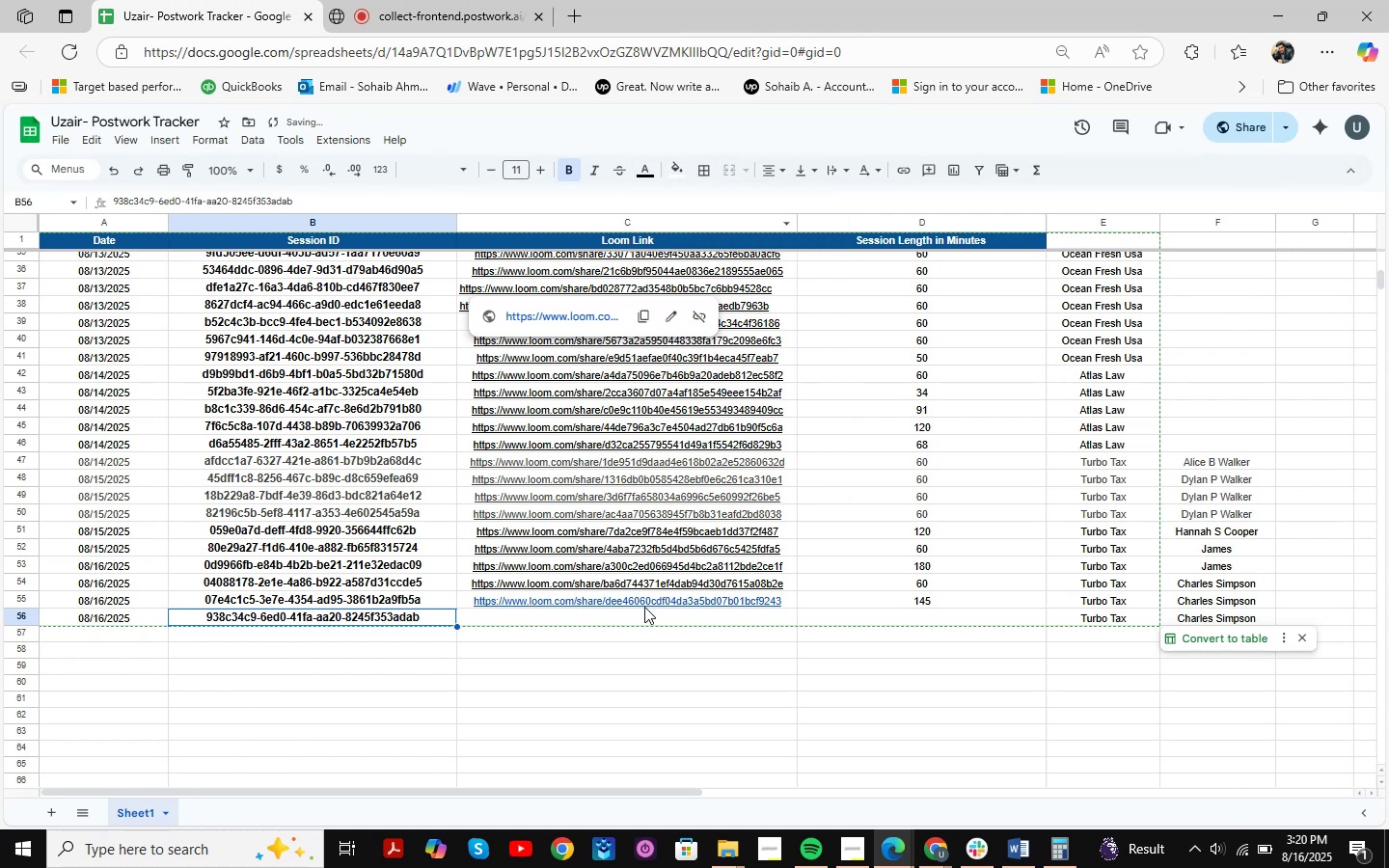 
left_click([643, 613])
 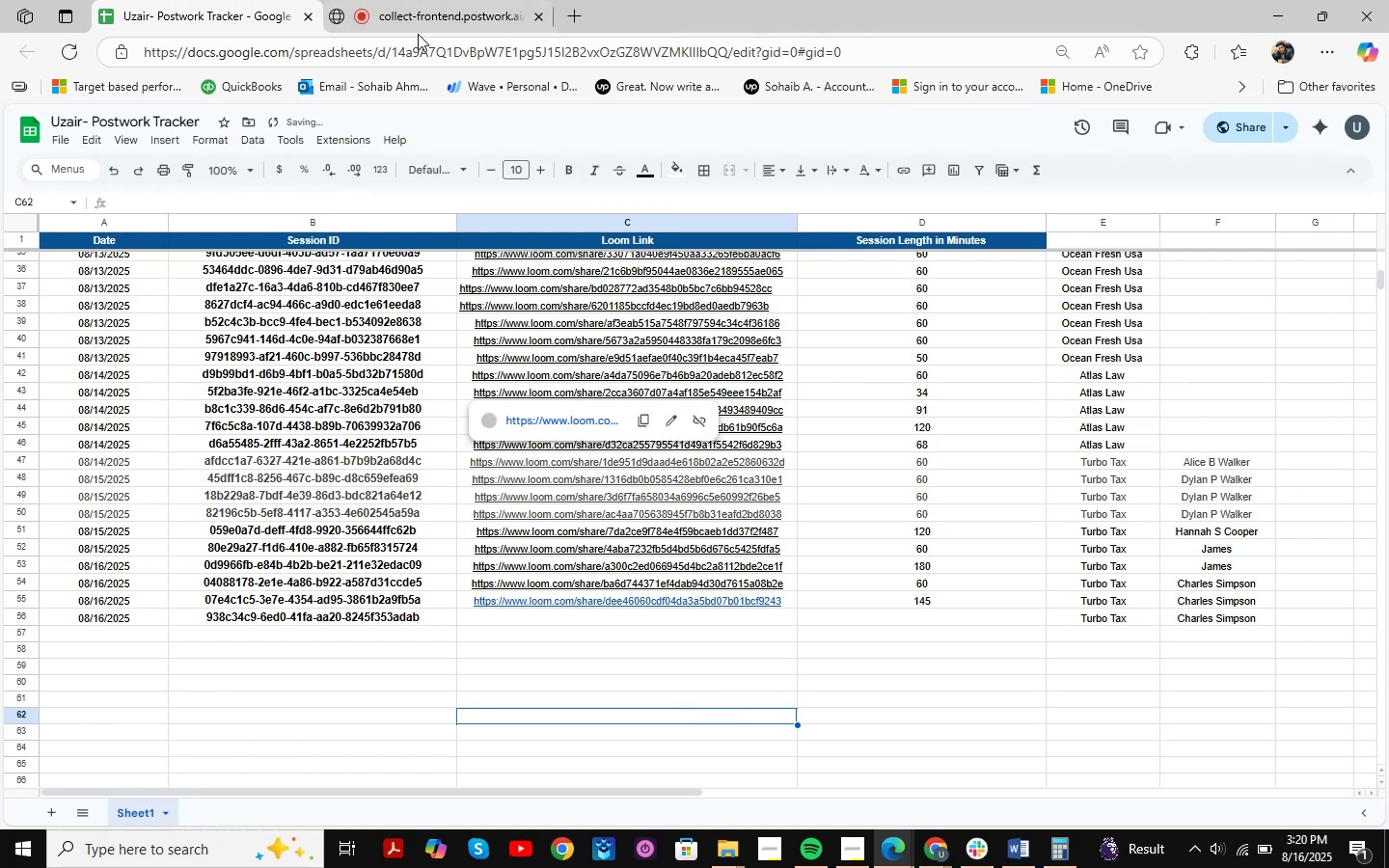 
left_click([424, 10])
 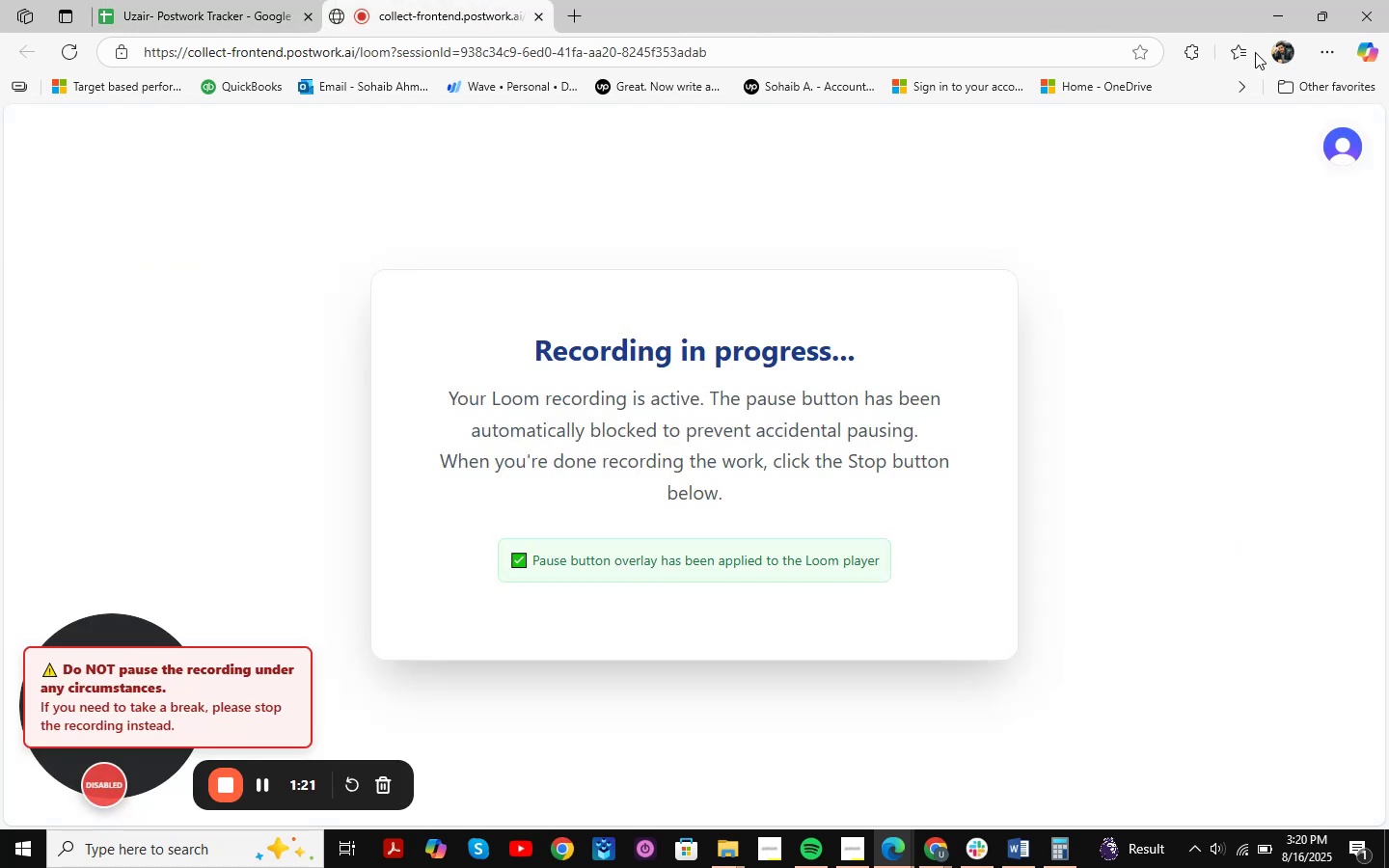 
left_click([1279, 10])
 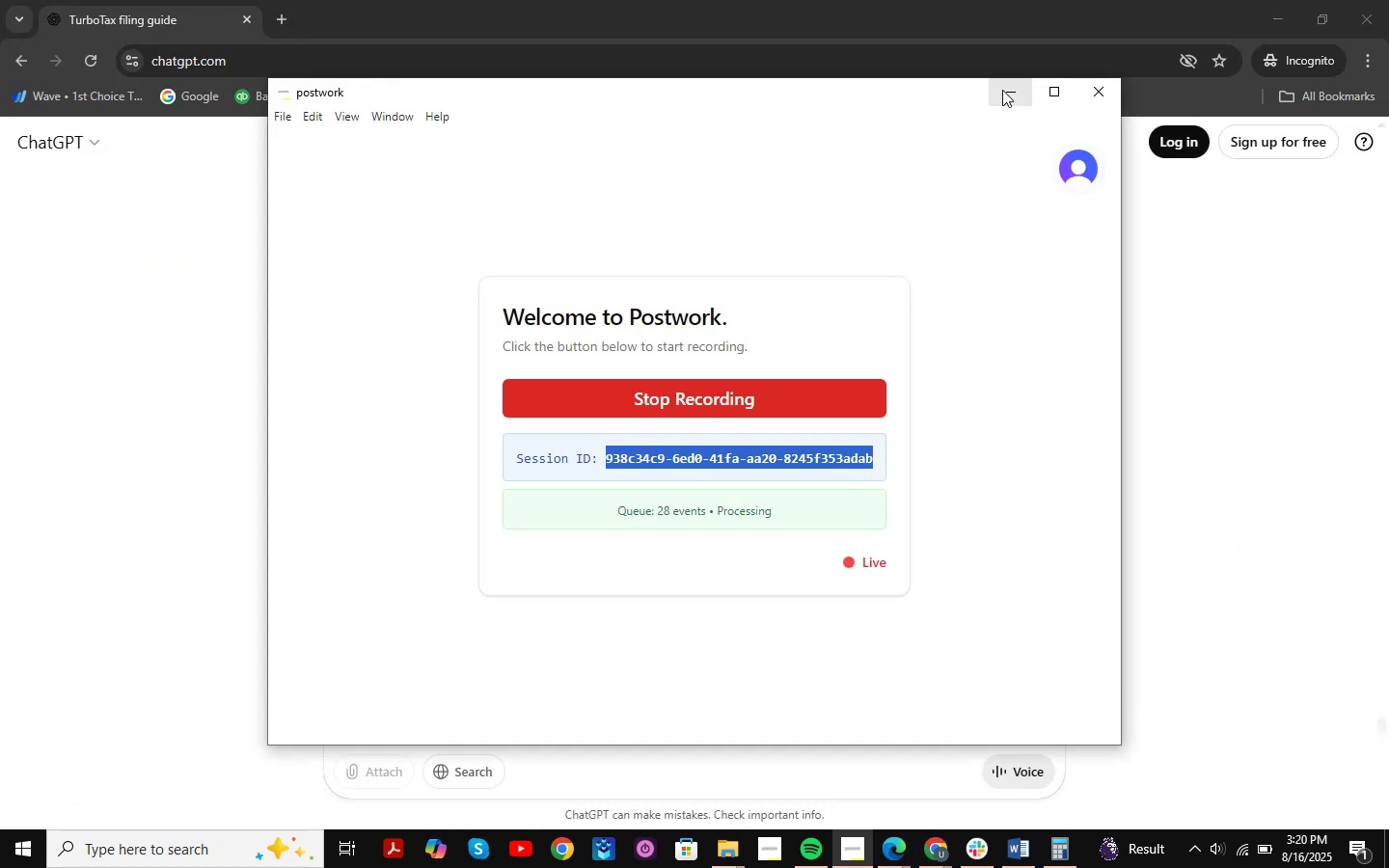 
left_click([998, 101])
 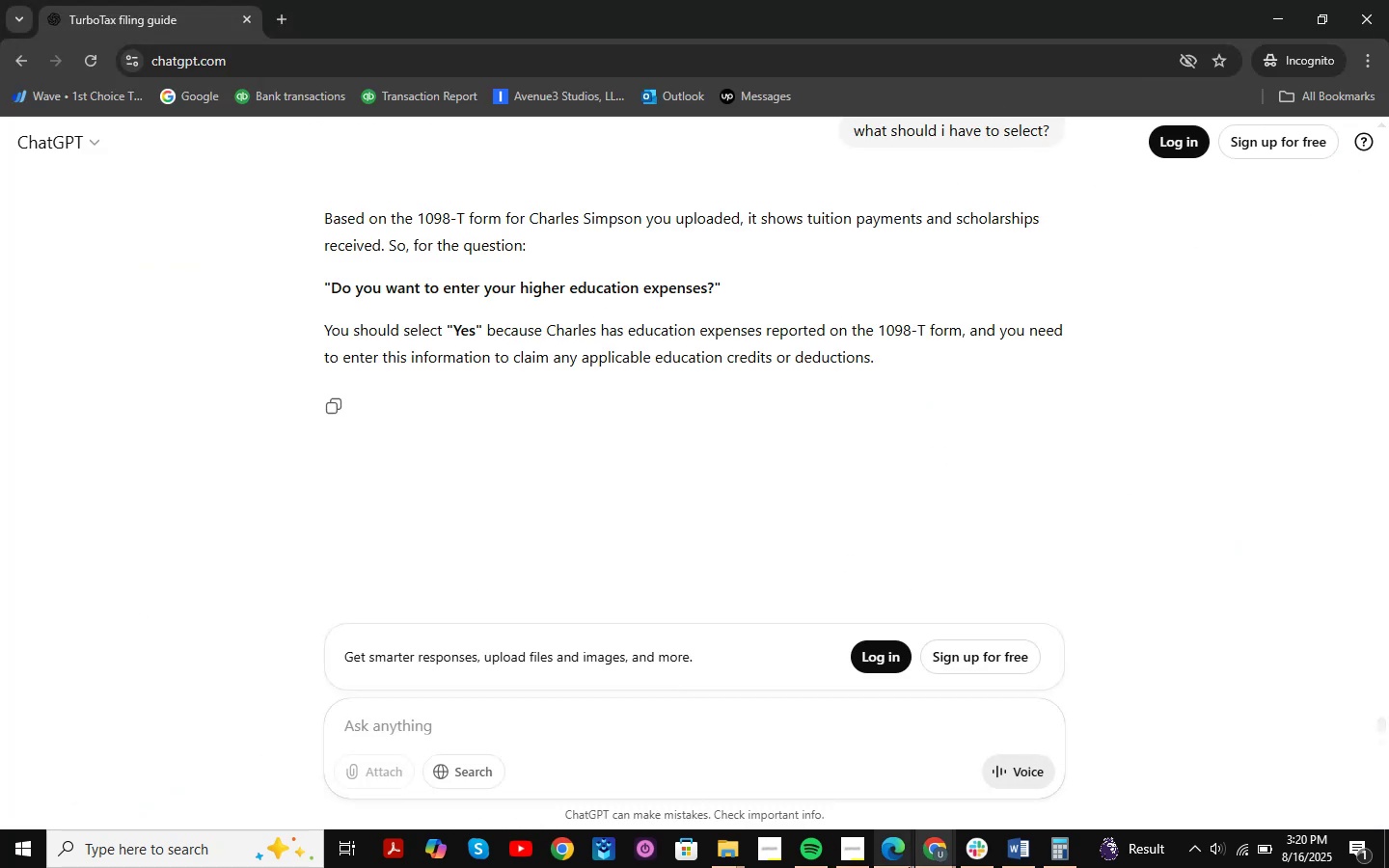 
mouse_move([983, 826])
 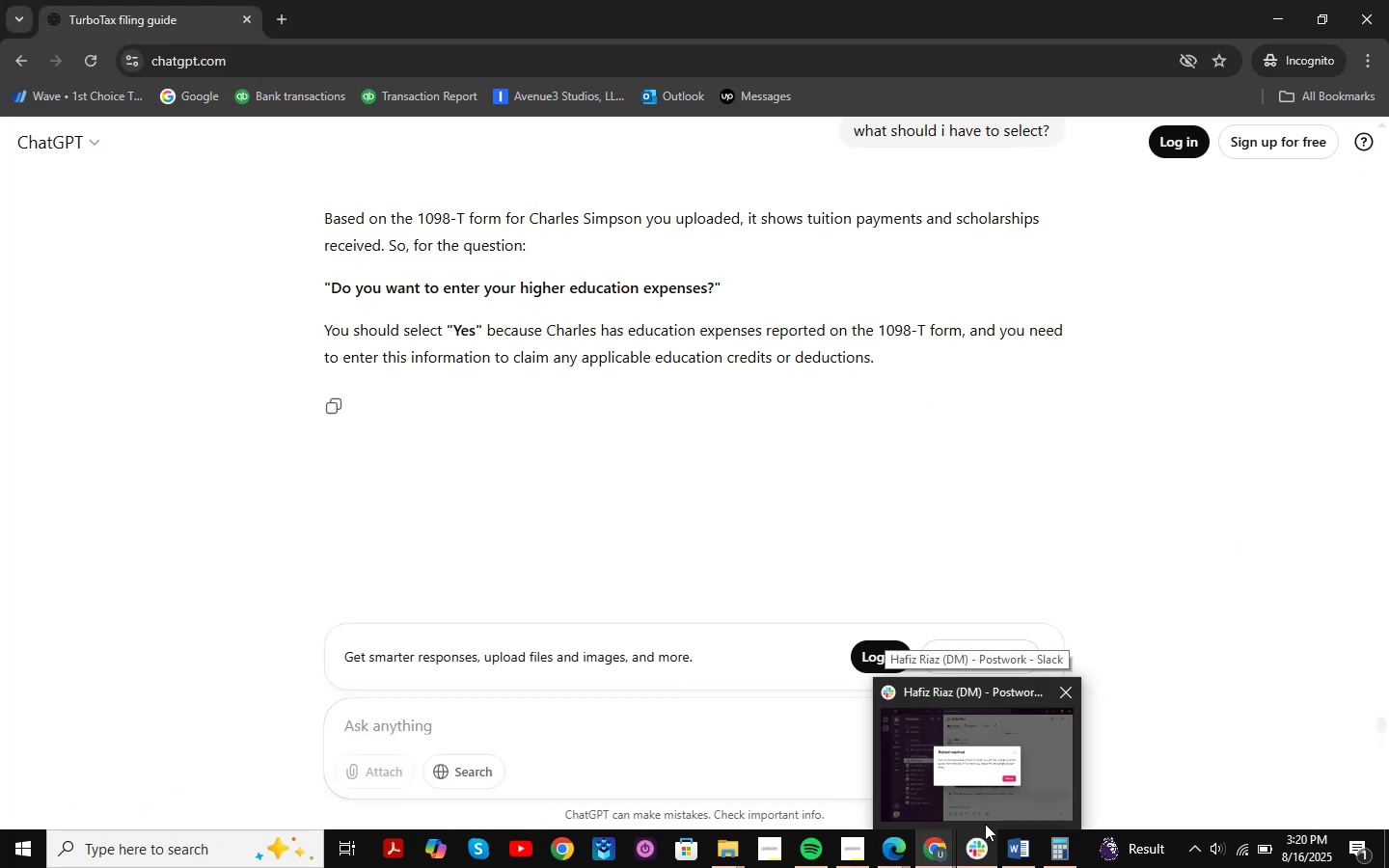 
mouse_move([990, 805])
 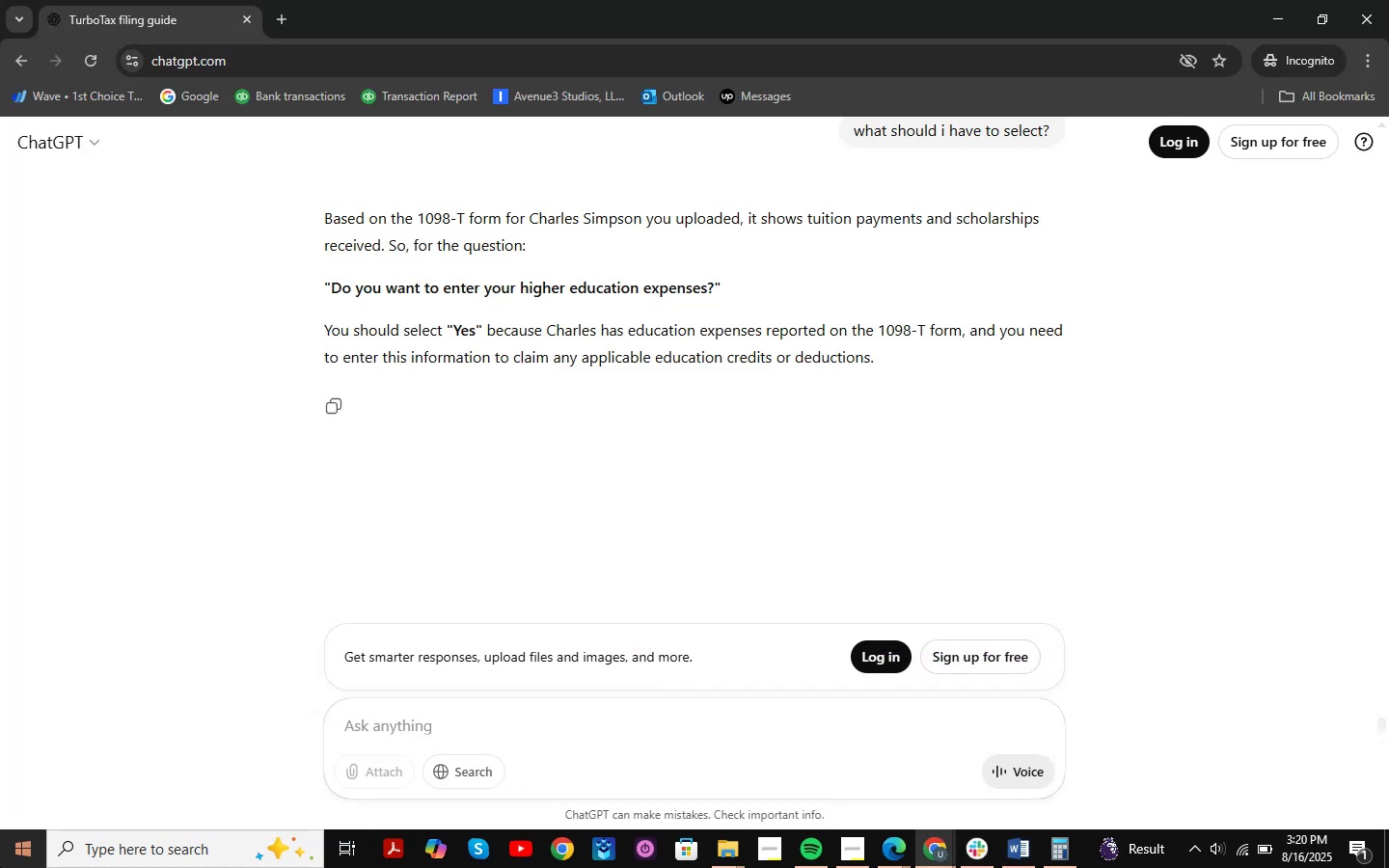 
scroll: coordinate [737, 343], scroll_direction: down, amount: 4.0
 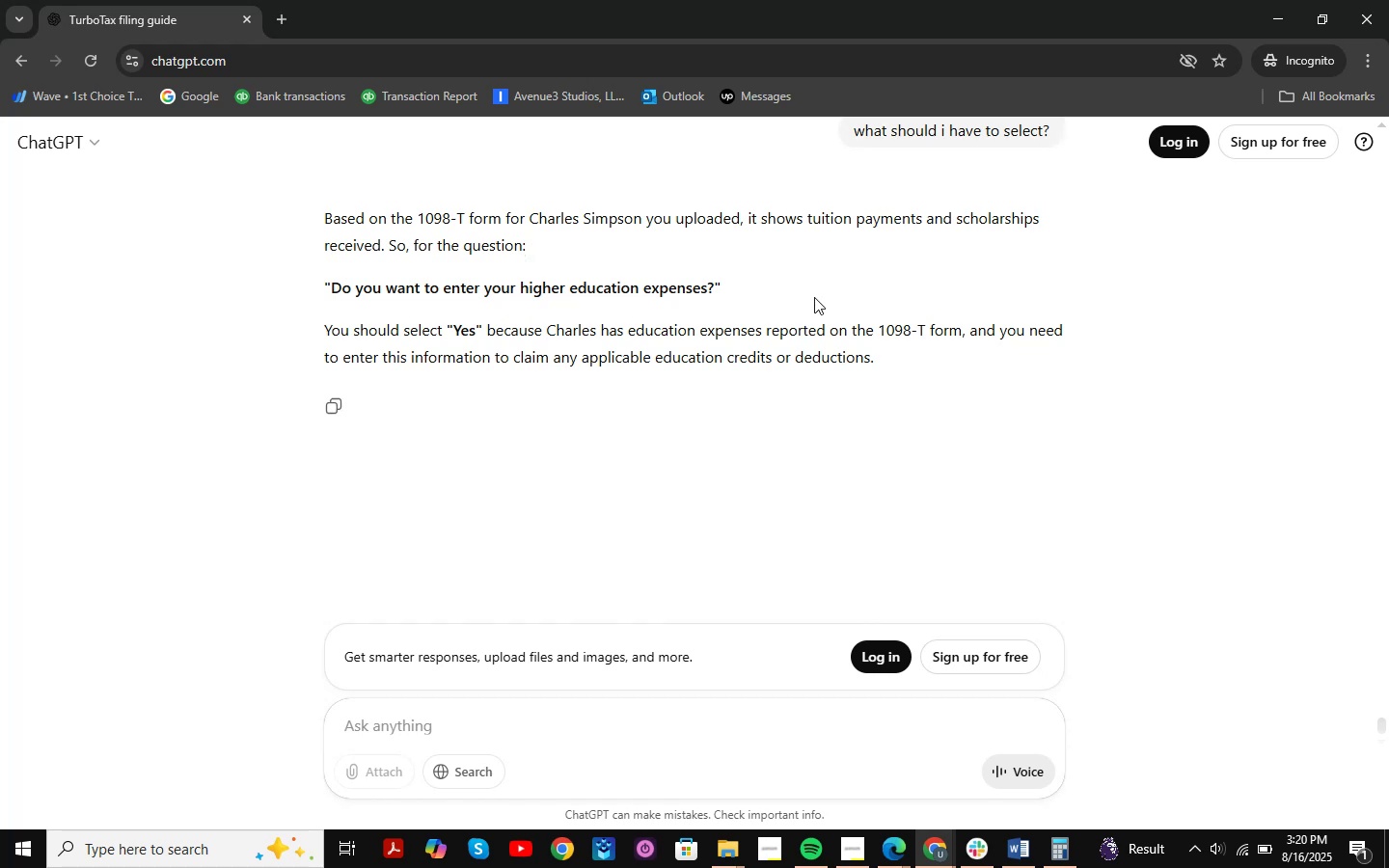 
wait(6.84)
 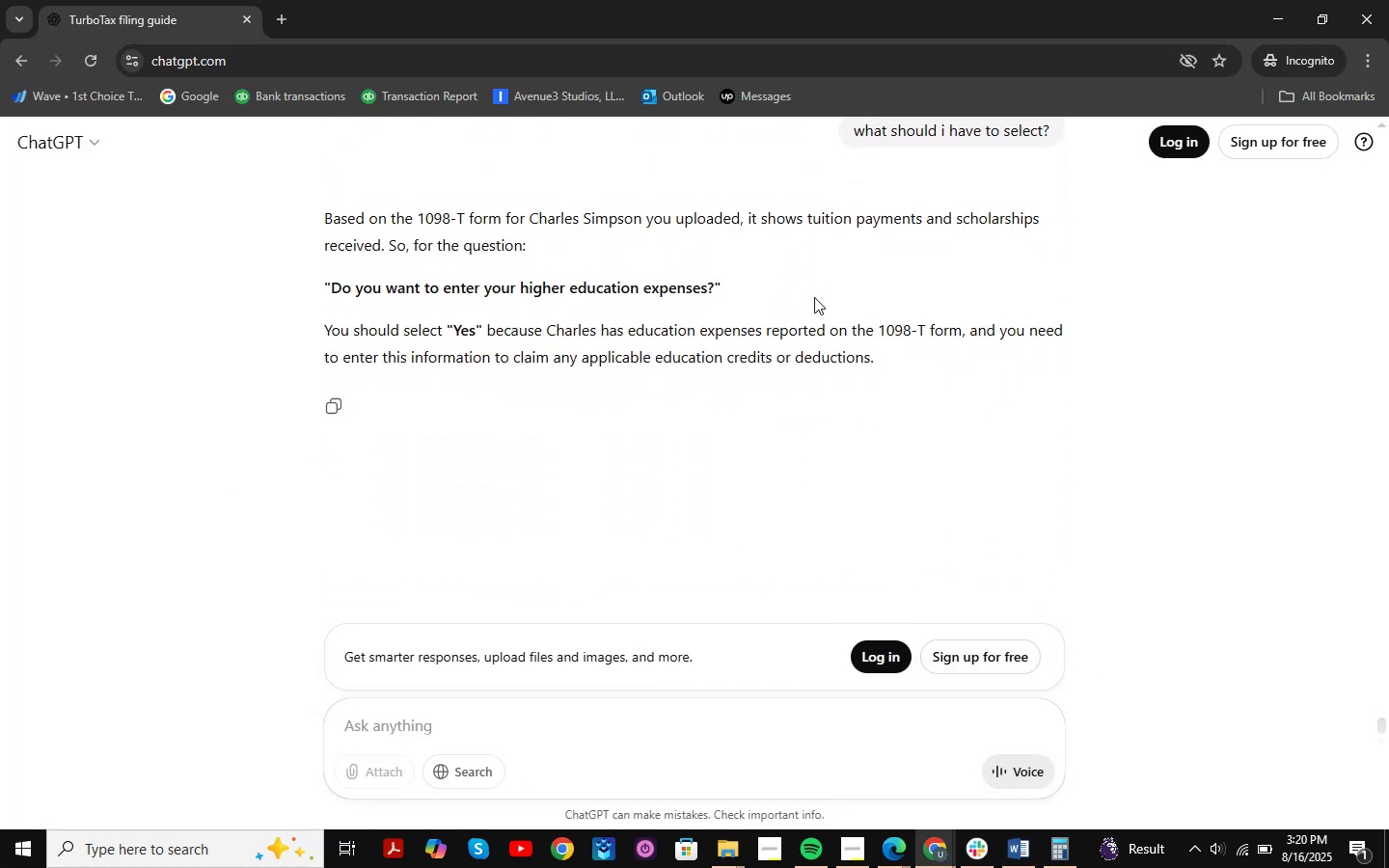 
scroll: coordinate [683, 278], scroll_direction: up, amount: 12.0
 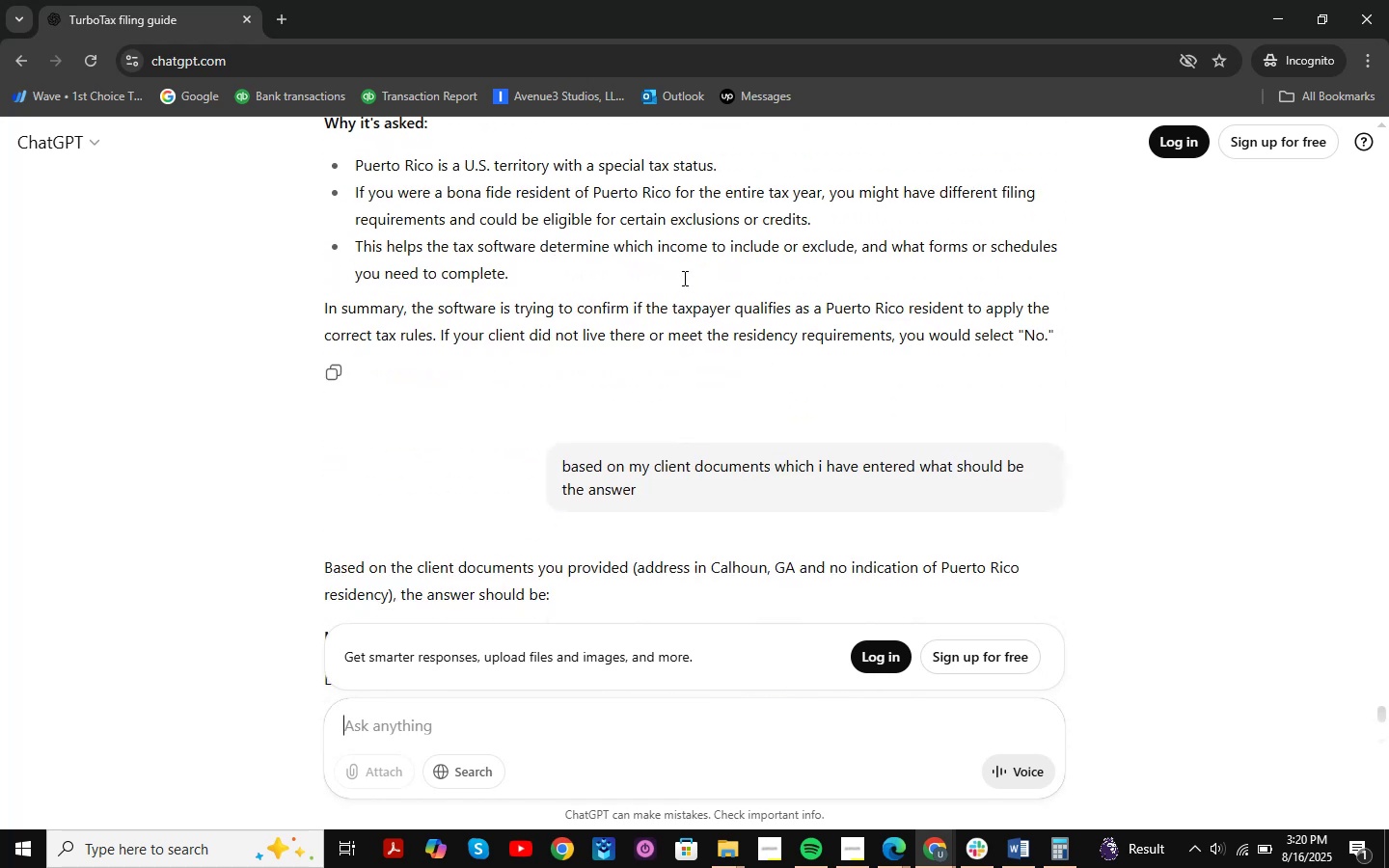 
scroll: coordinate [683, 278], scroll_direction: down, amount: 6.0
 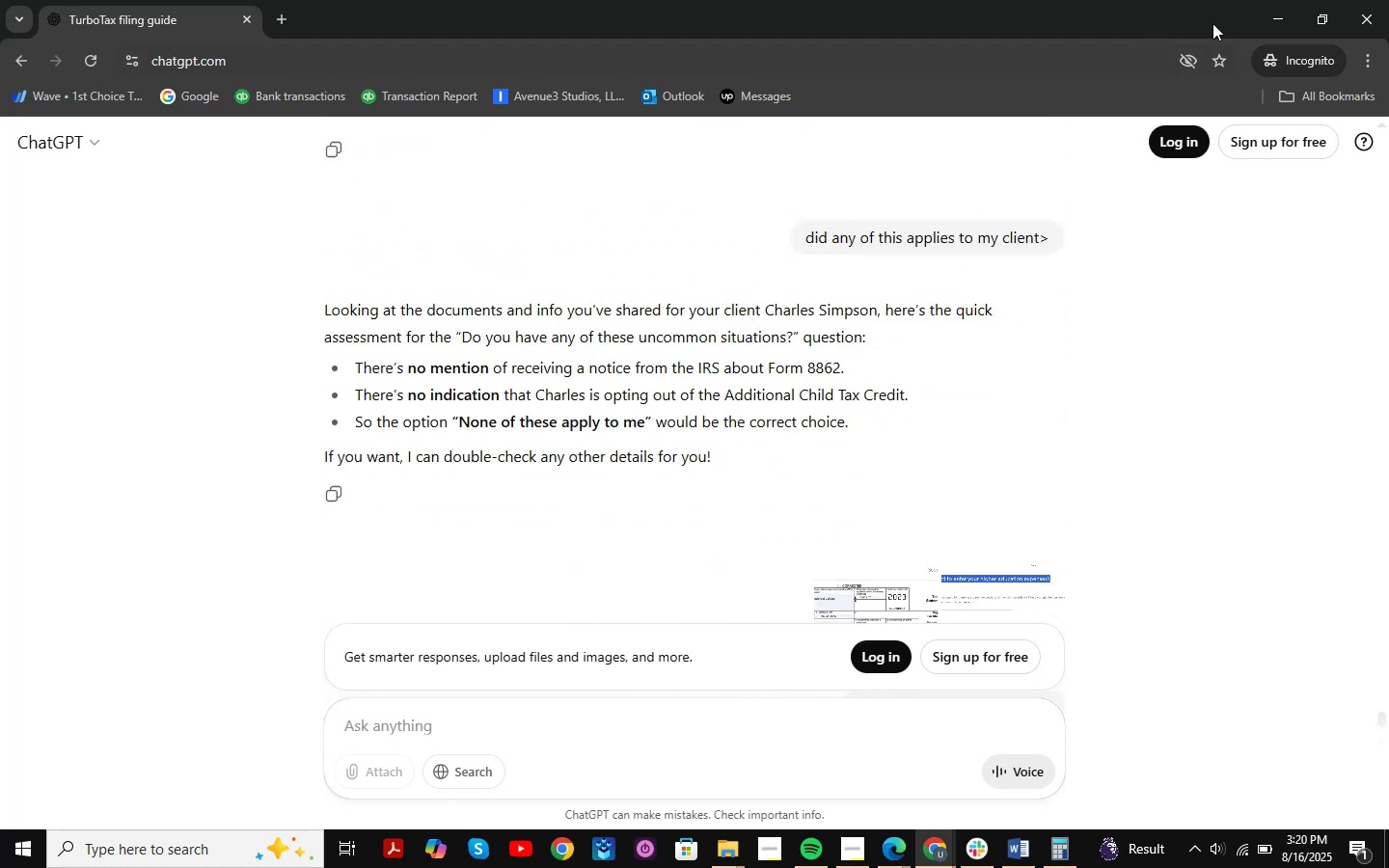 
left_click([1270, 8])
 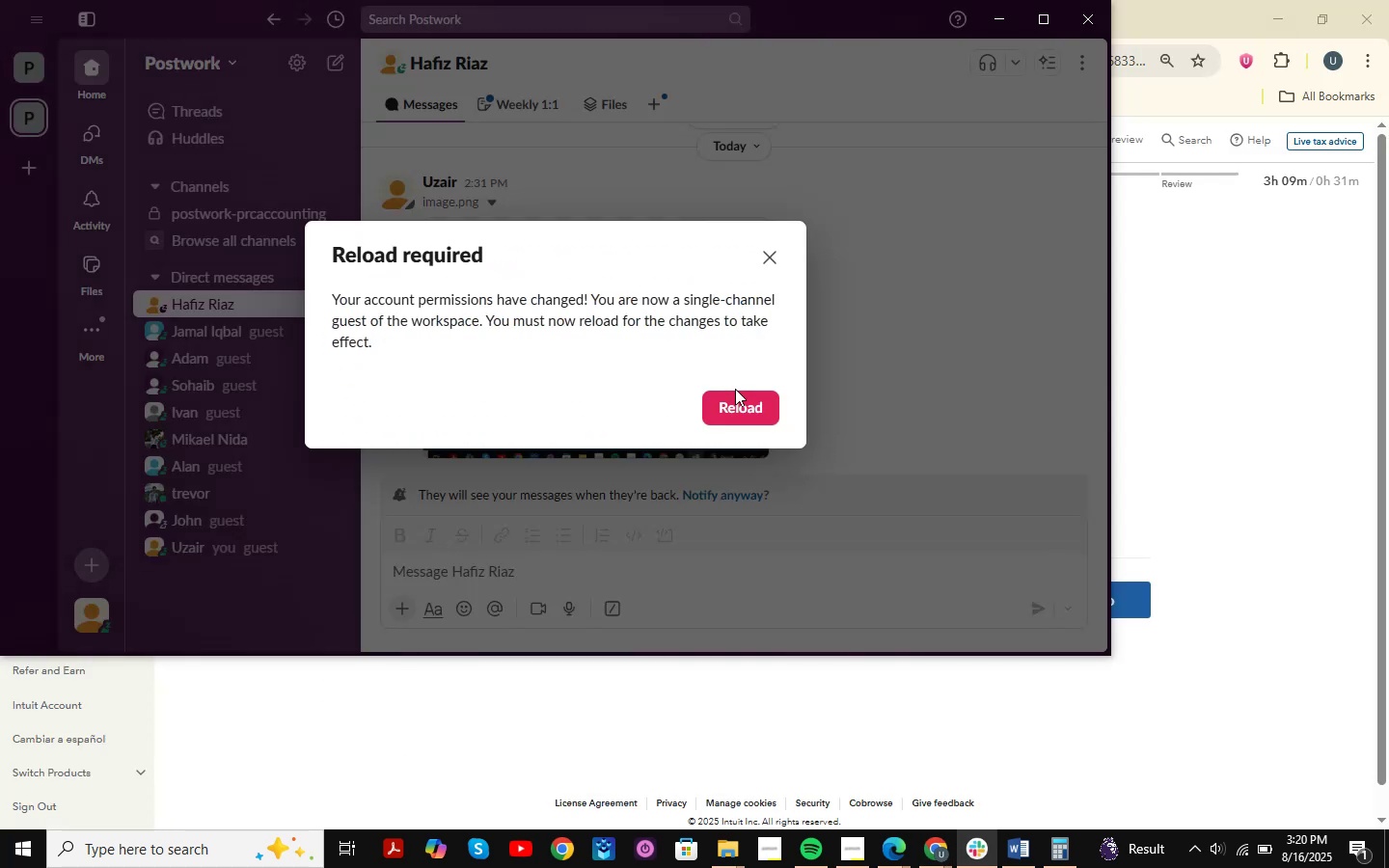 
left_click([777, 248])
 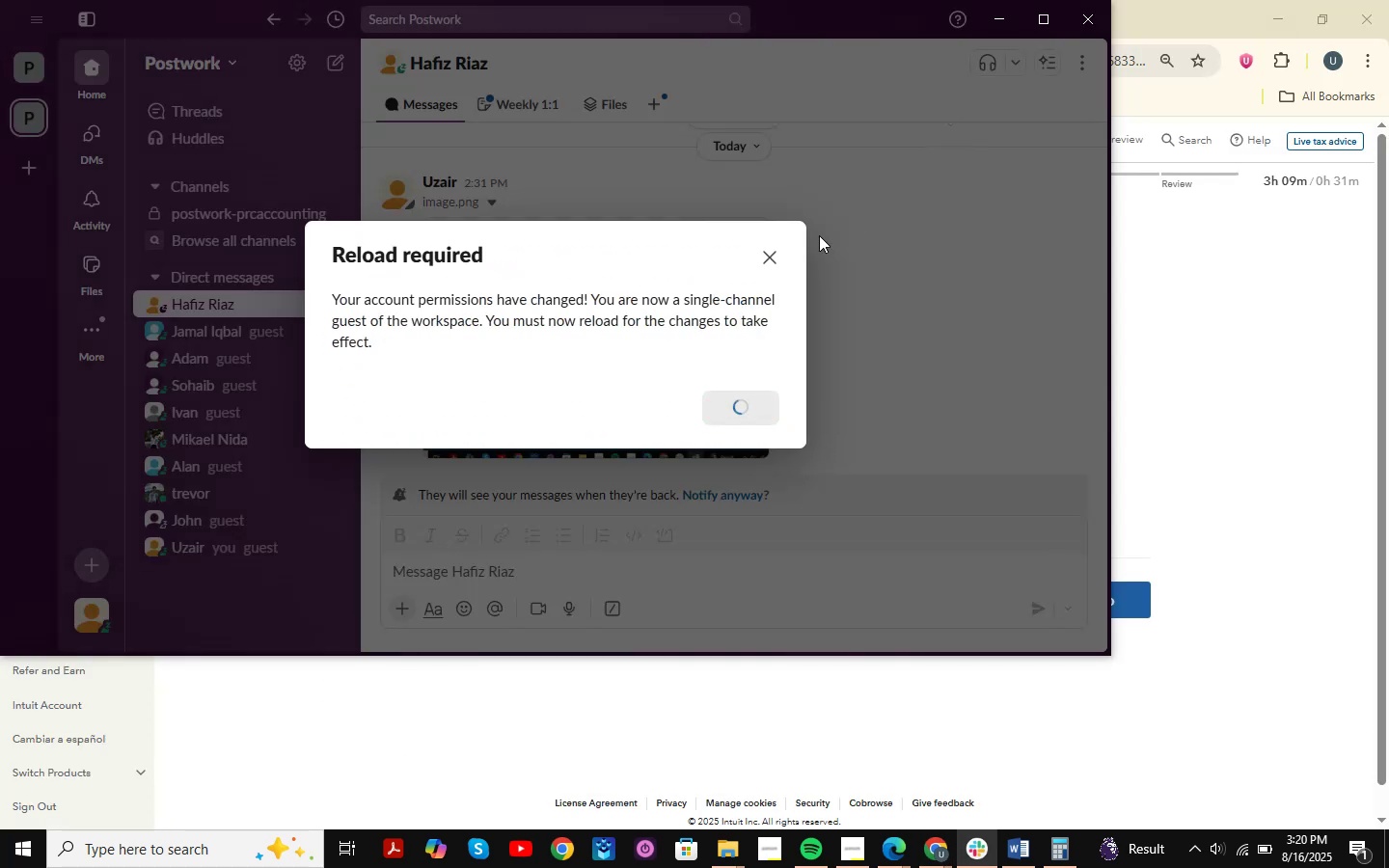 
left_click([771, 254])
 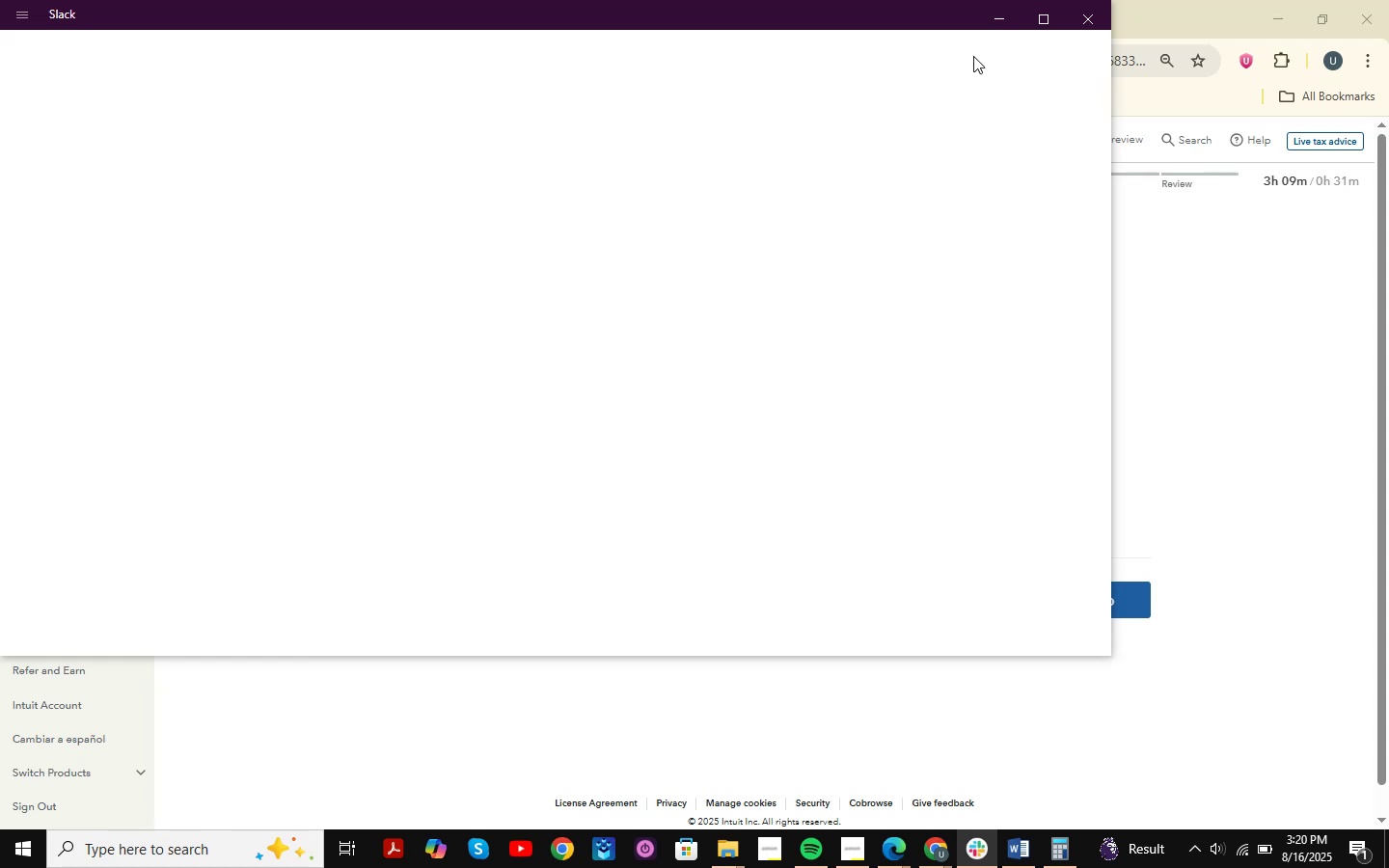 
left_click([999, 24])
 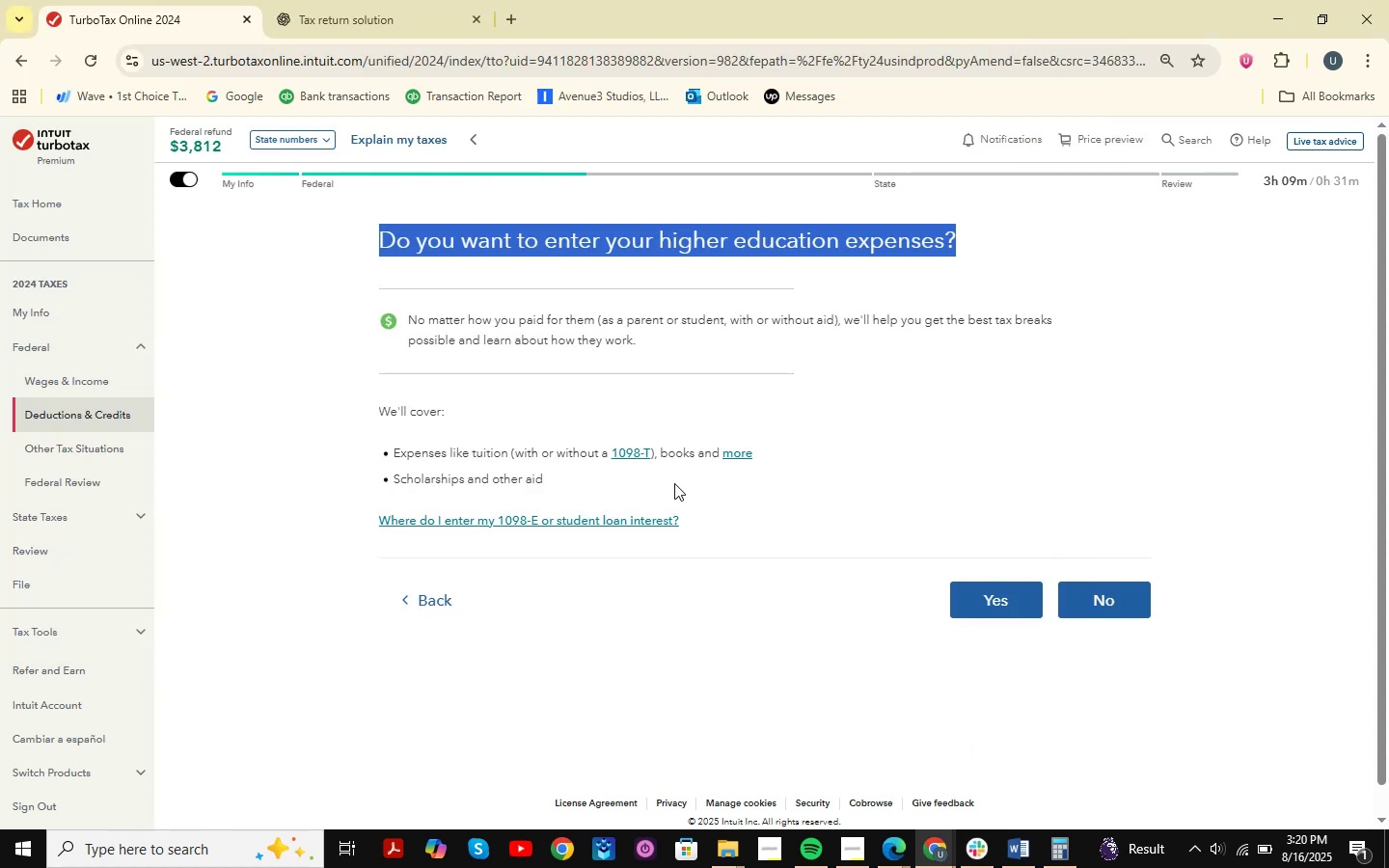 
left_click_drag(start_coordinate=[466, 313], to_coordinate=[798, 324])
 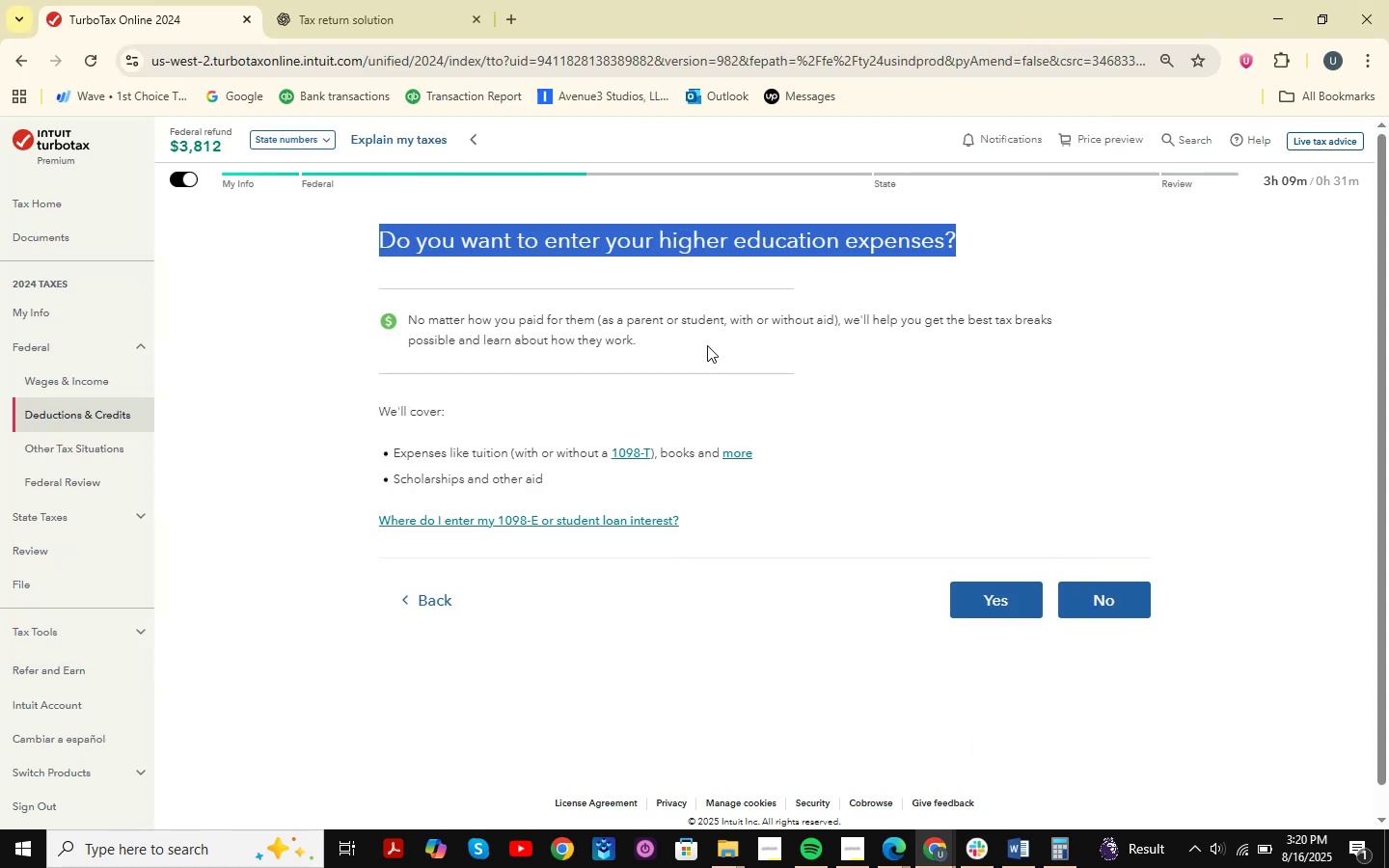 
double_click([877, 278])
 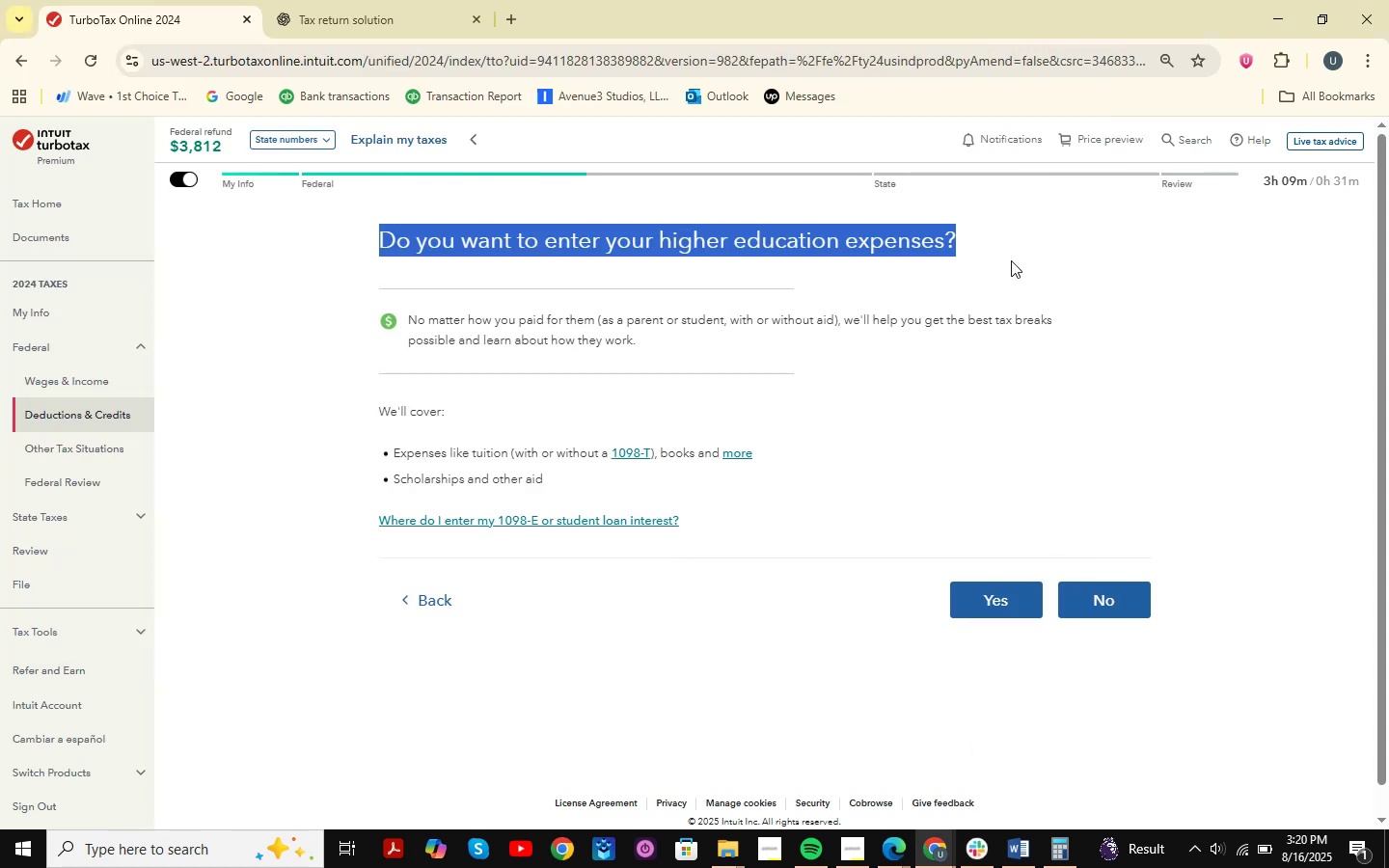 
triple_click([1049, 253])
 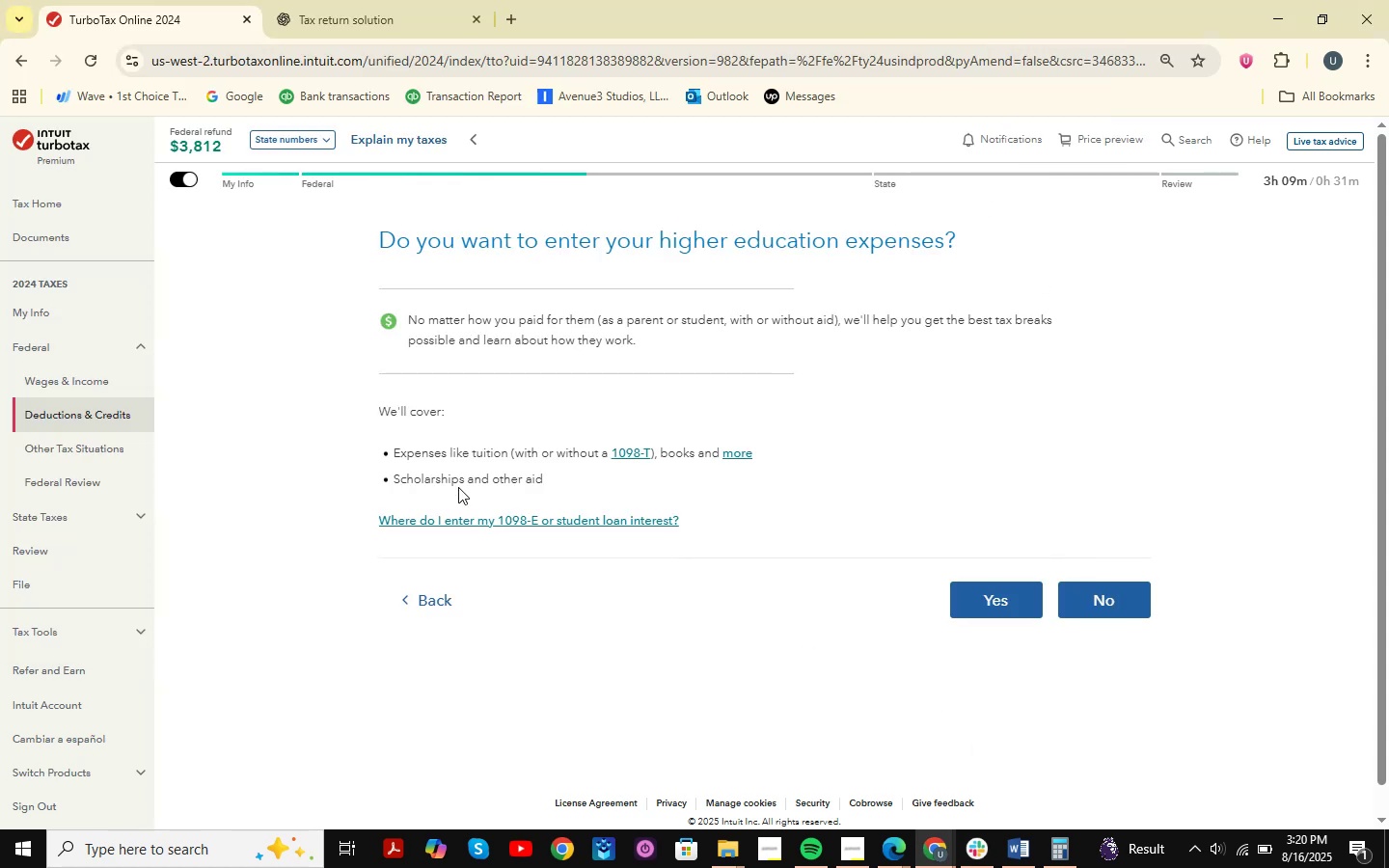 
key(Meta+MetaLeft)
 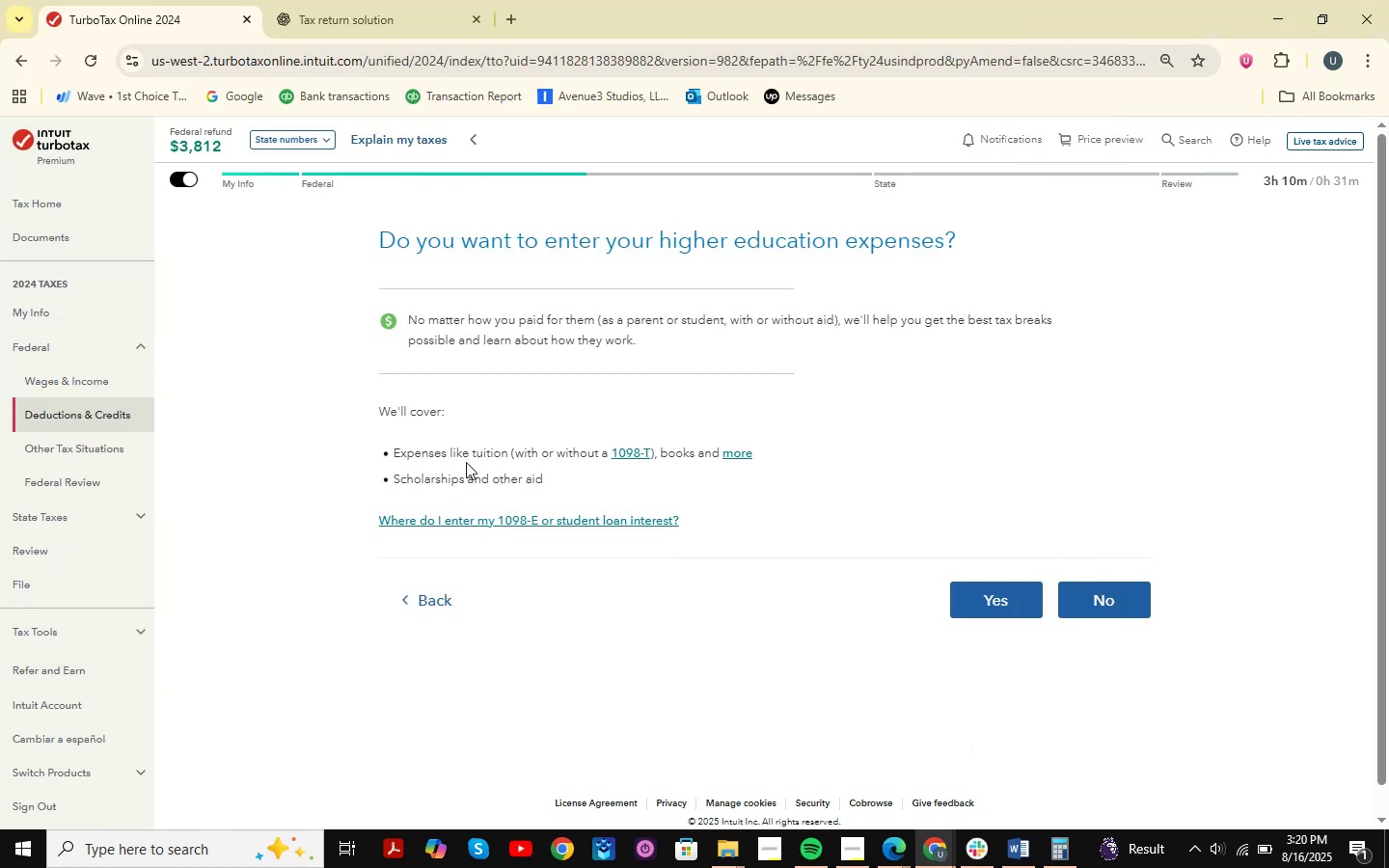 
key(Meta+Shift+ShiftLeft)
 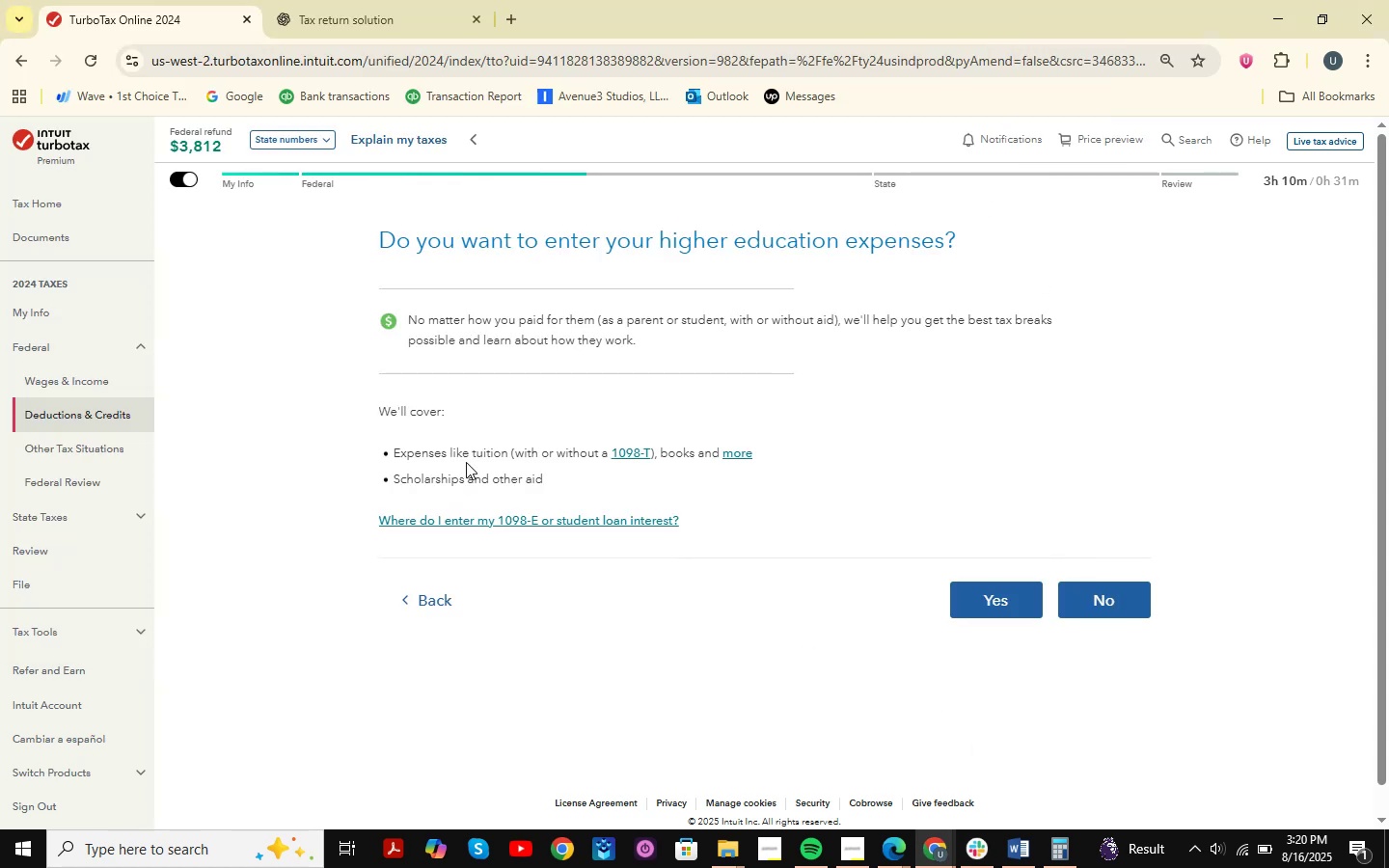 
key(Meta+Shift+S)
 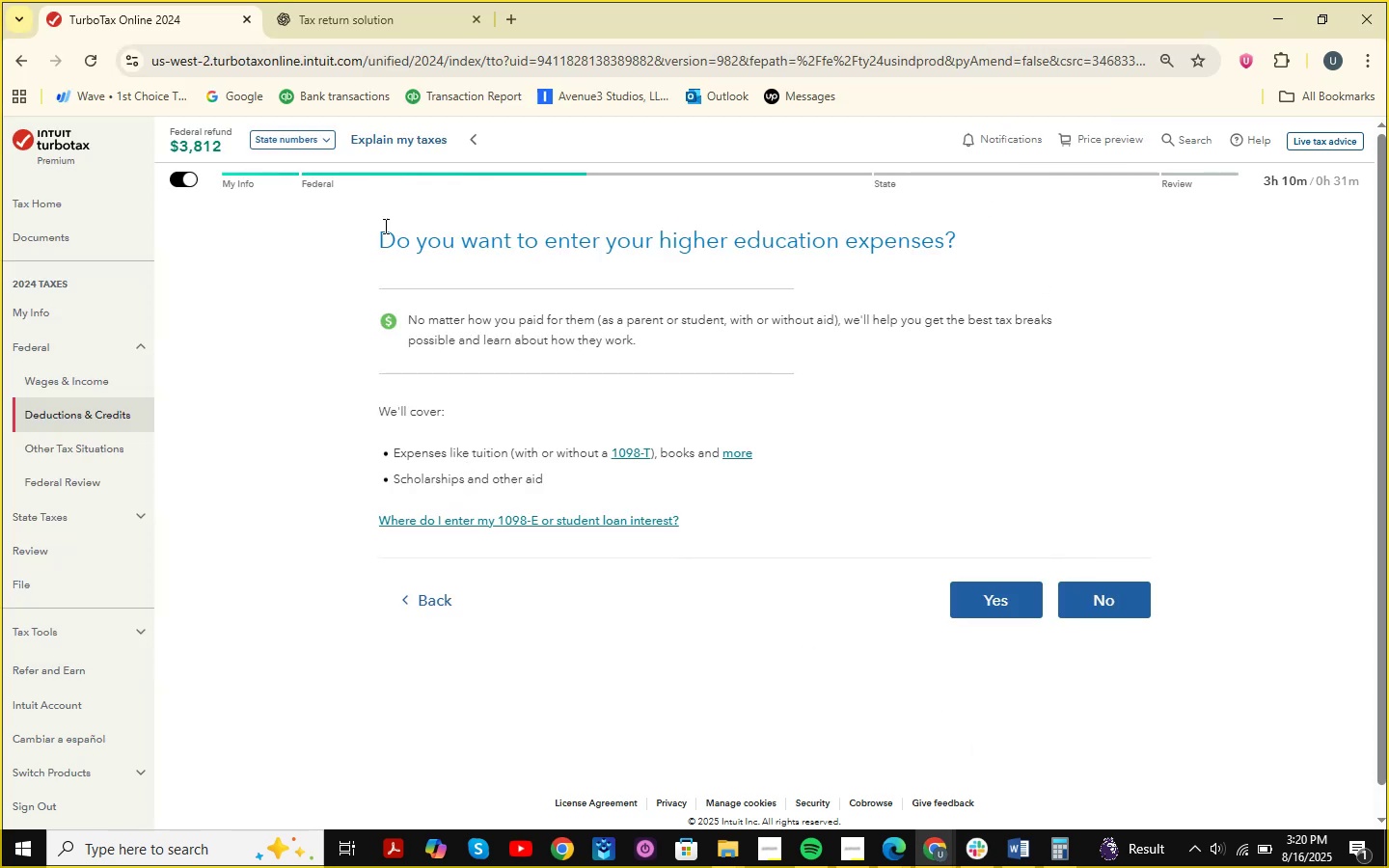 
left_click_drag(start_coordinate=[272, 209], to_coordinate=[1154, 614])
 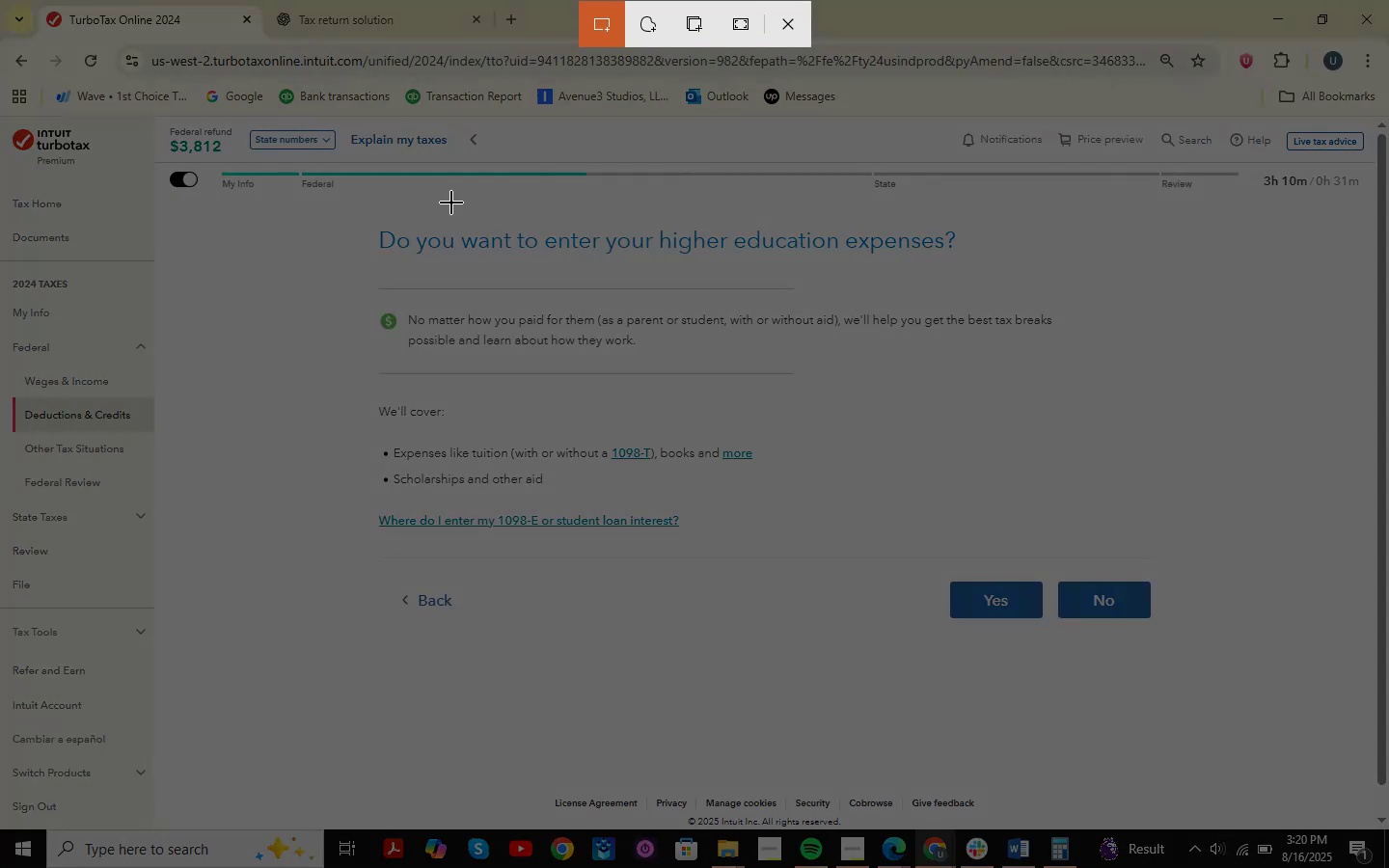 
left_click_drag(start_coordinate=[270, 200], to_coordinate=[1301, 701])
 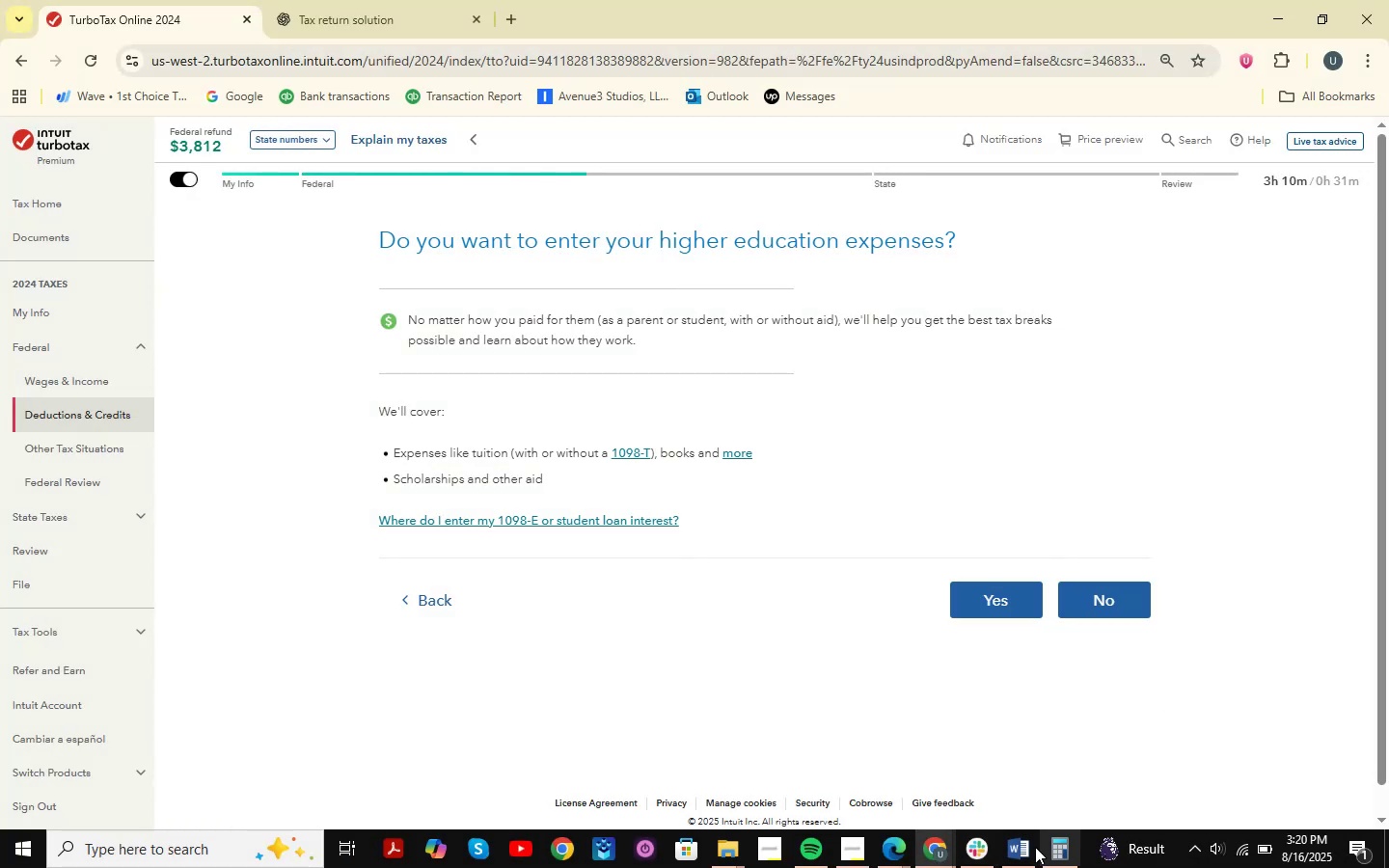 
left_click([940, 854])
 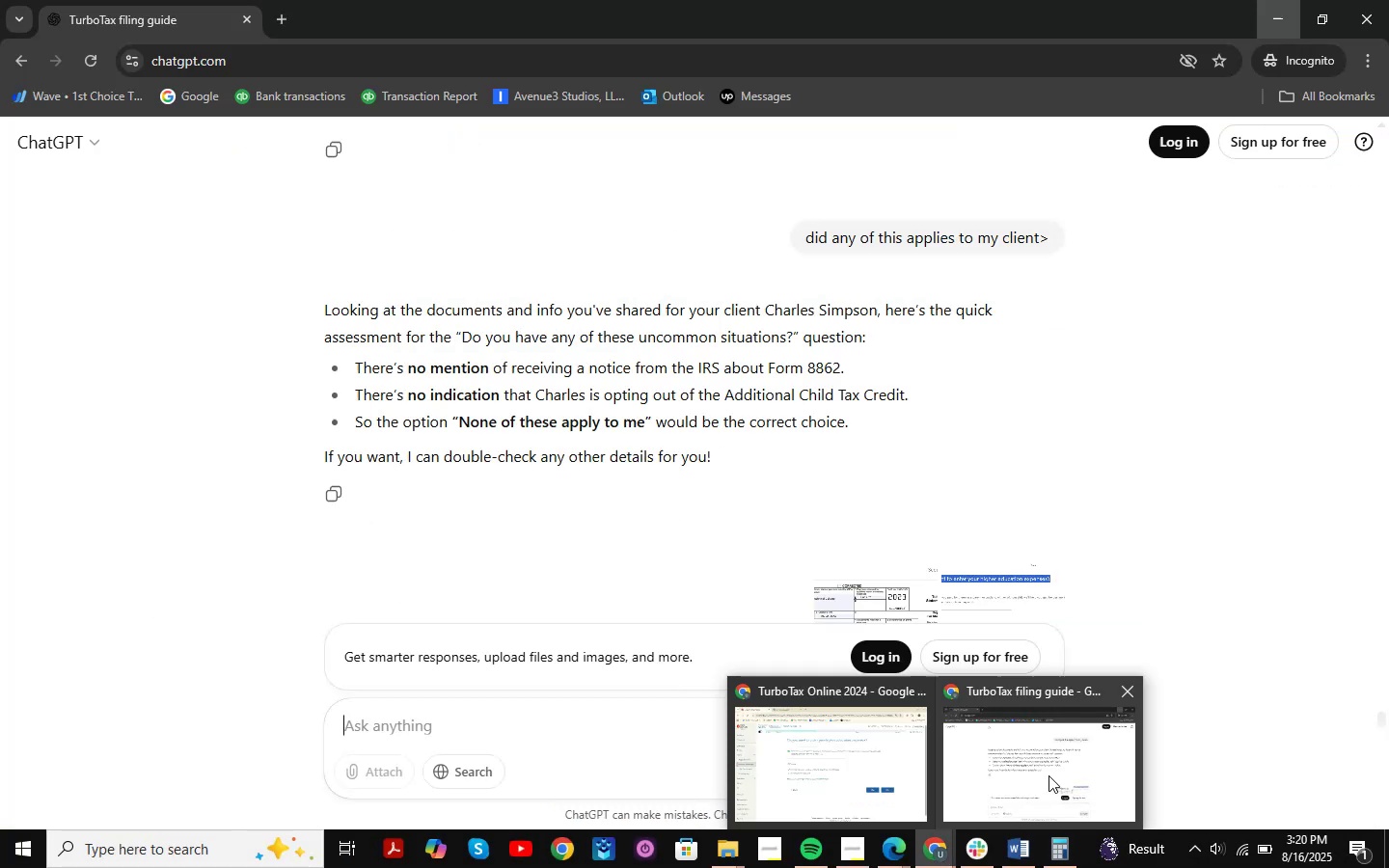 
left_click([1049, 775])
 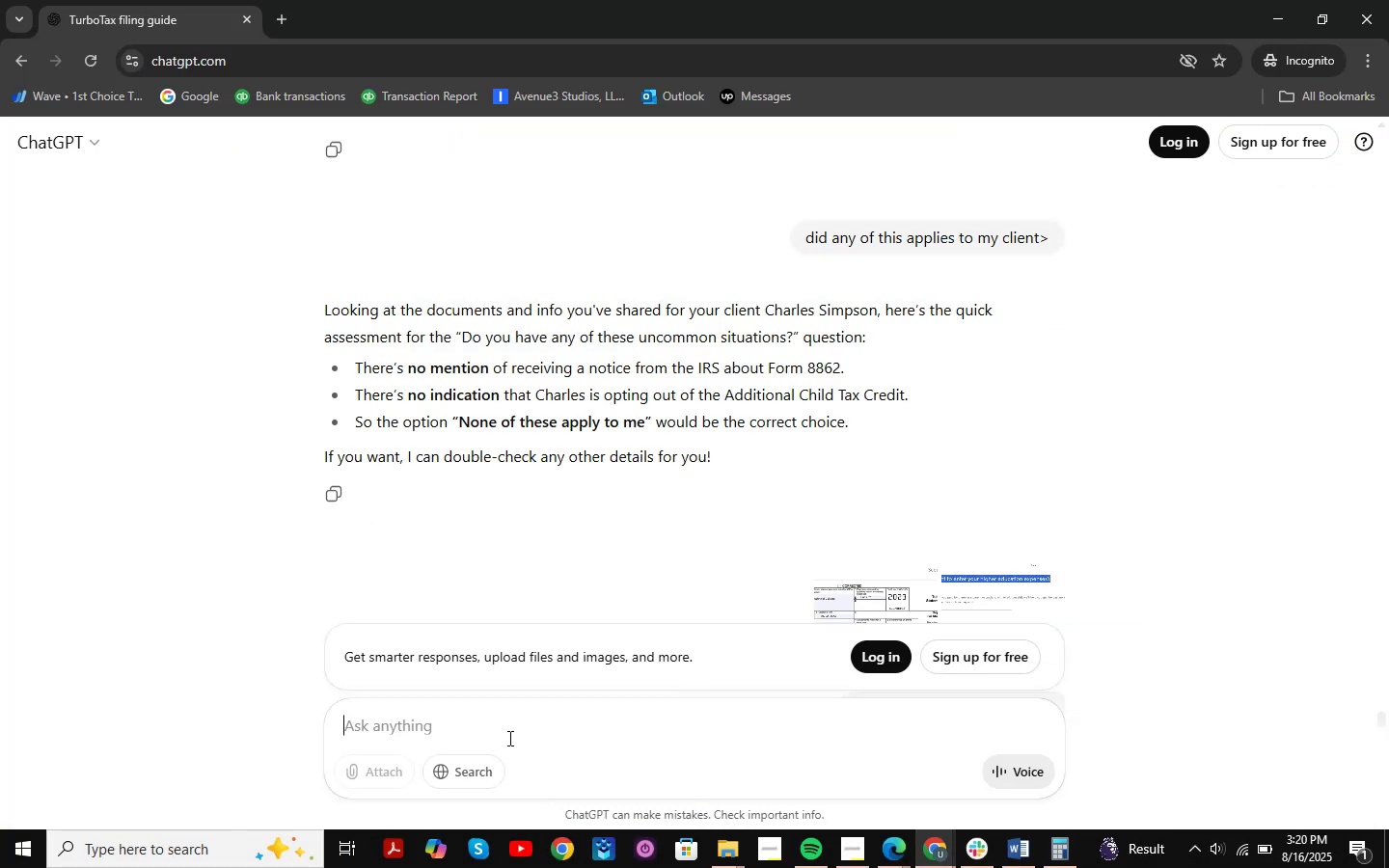 
key(Control+V)
 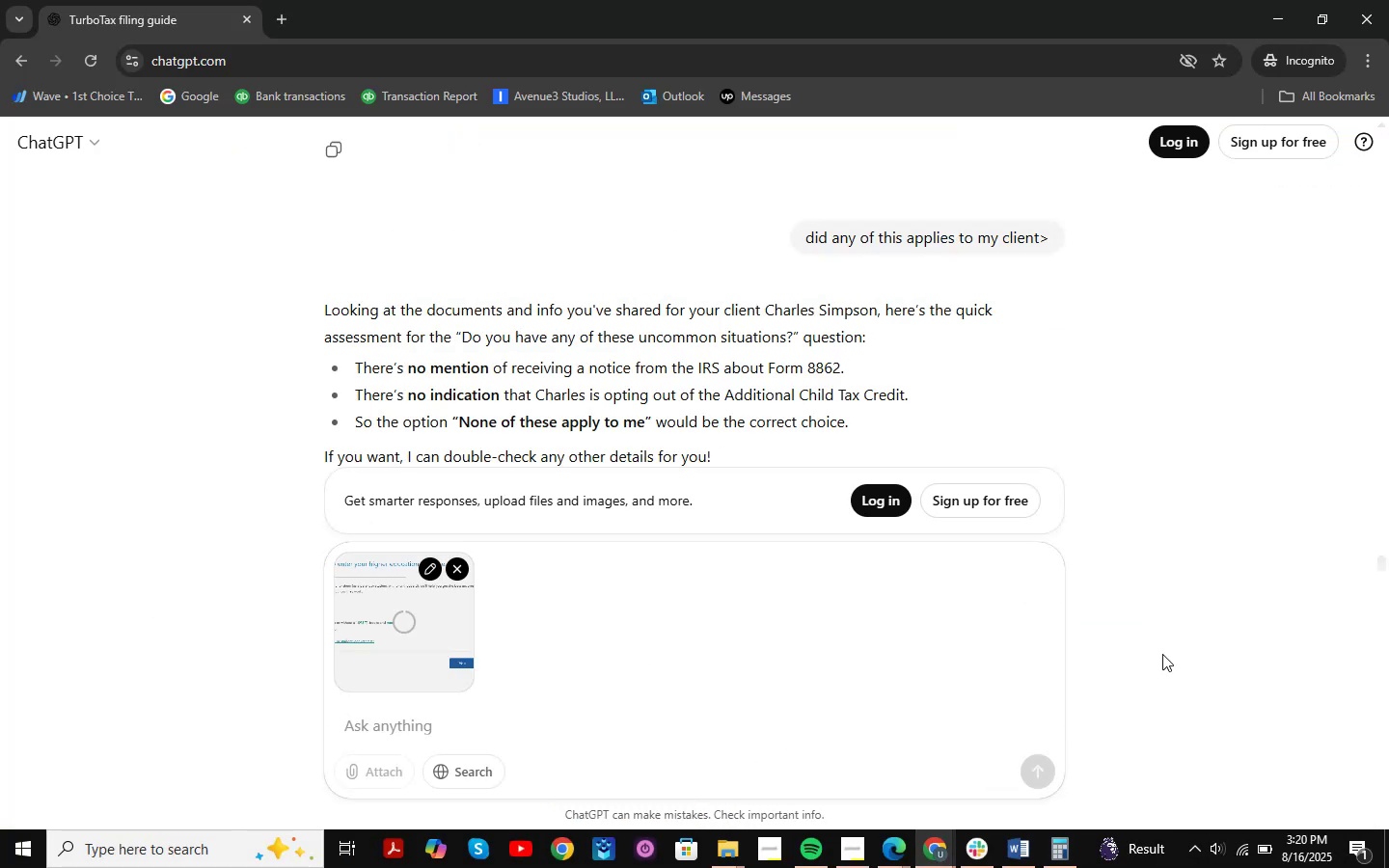 
type(is it for hg)
key(Backspace)
type(iher education expense )
key(Backspace)
type(/)
 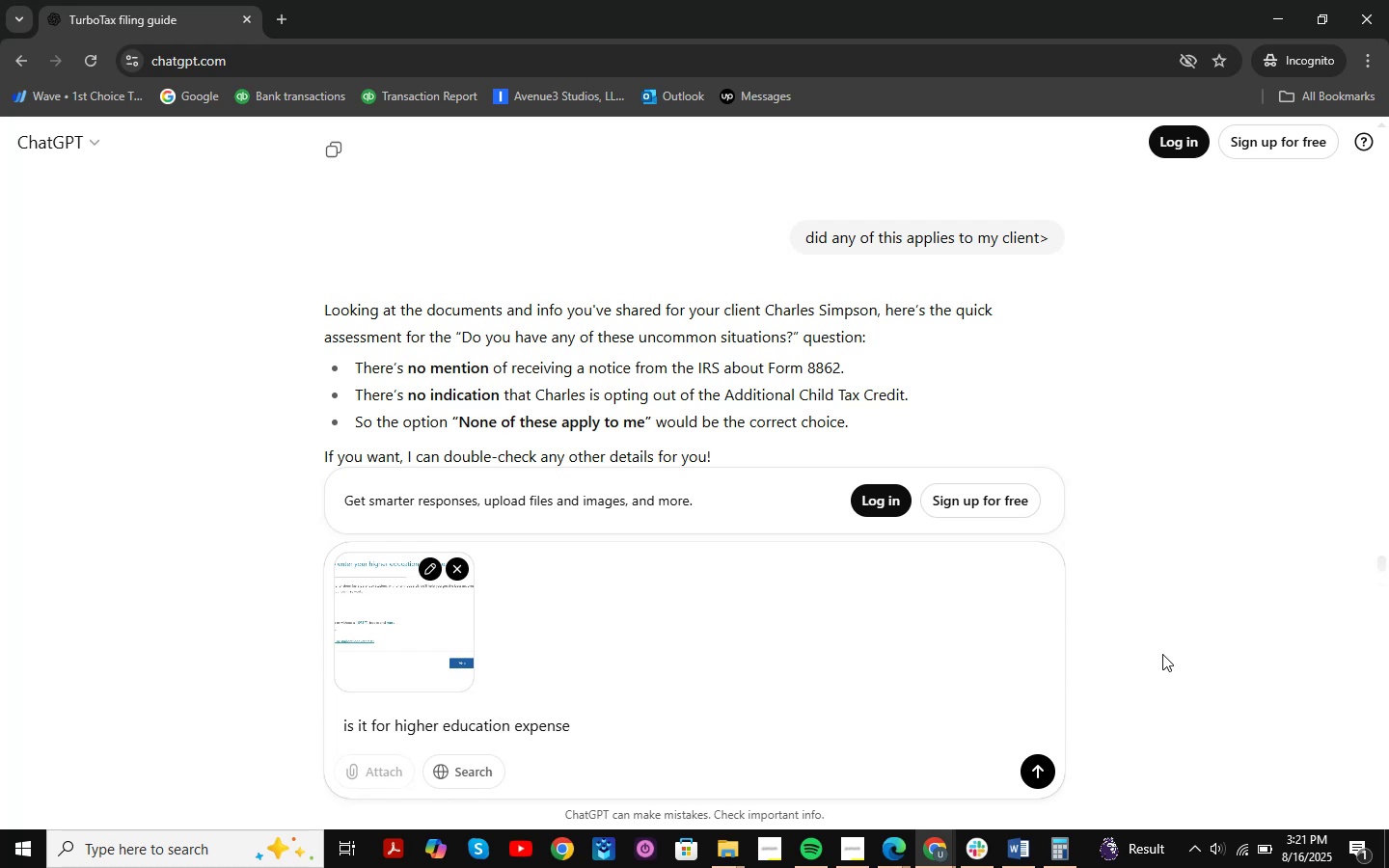 
key(Enter)
 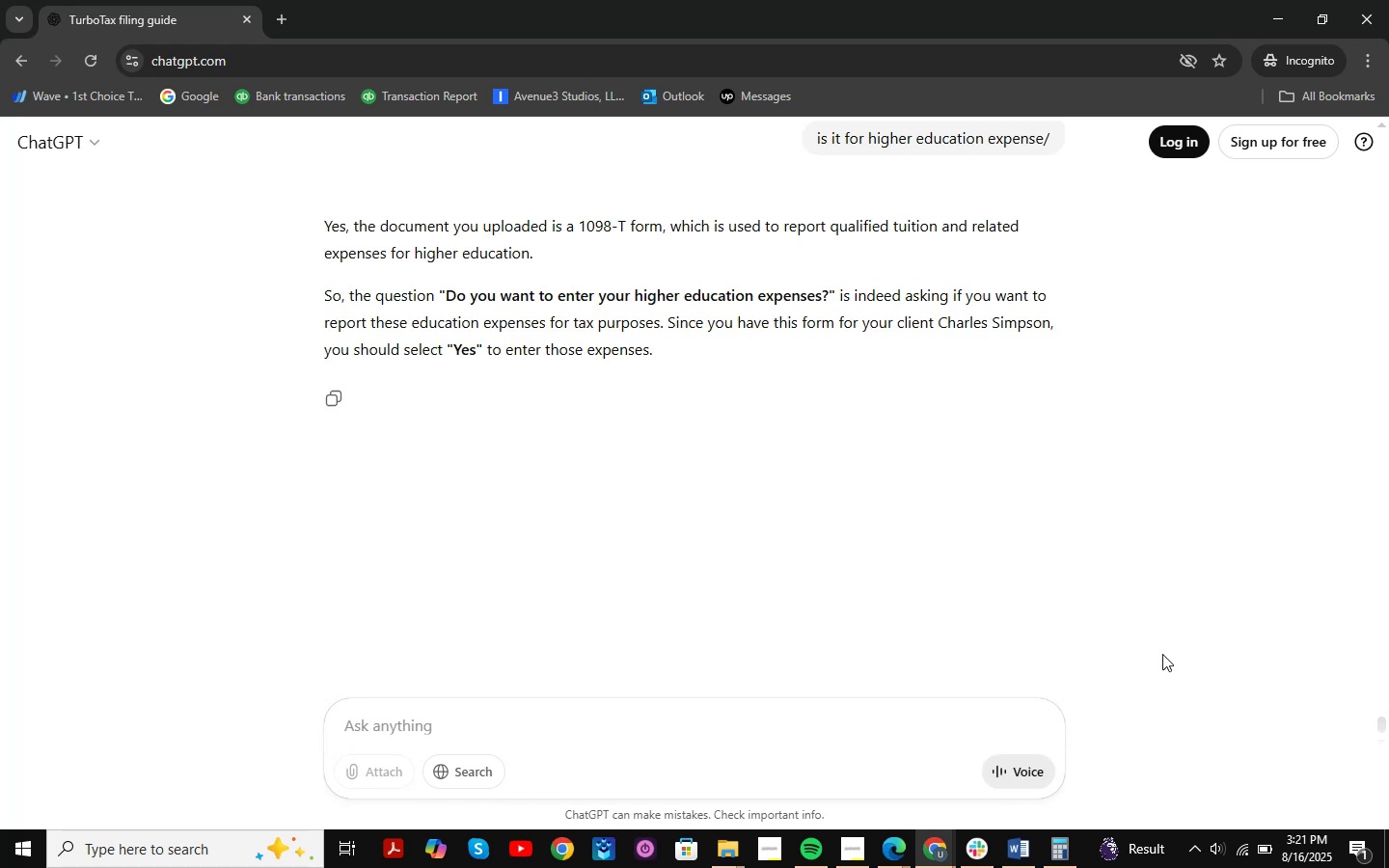 
wait(16.25)
 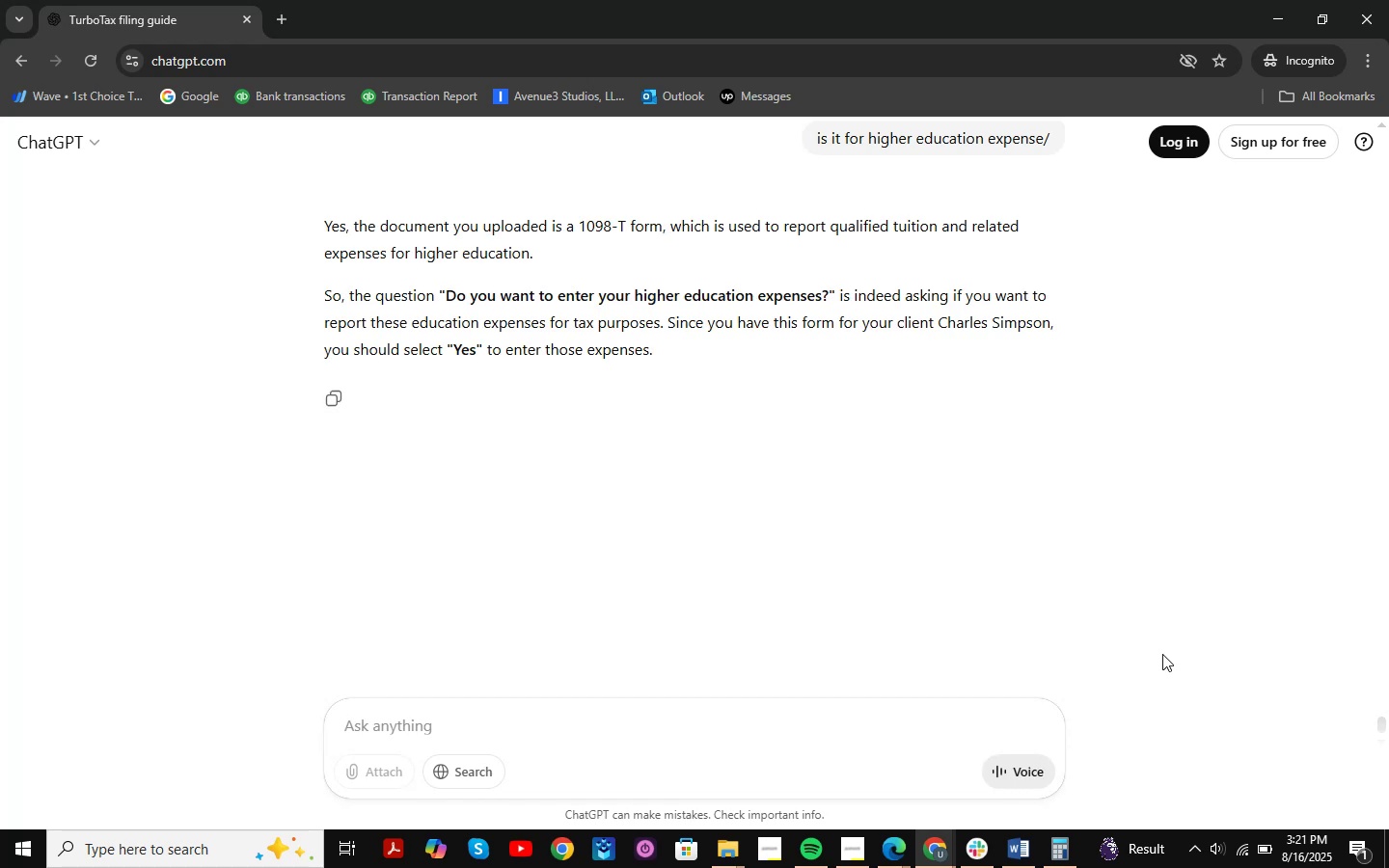 
scroll: coordinate [955, 524], scroll_direction: down, amount: 4.0
 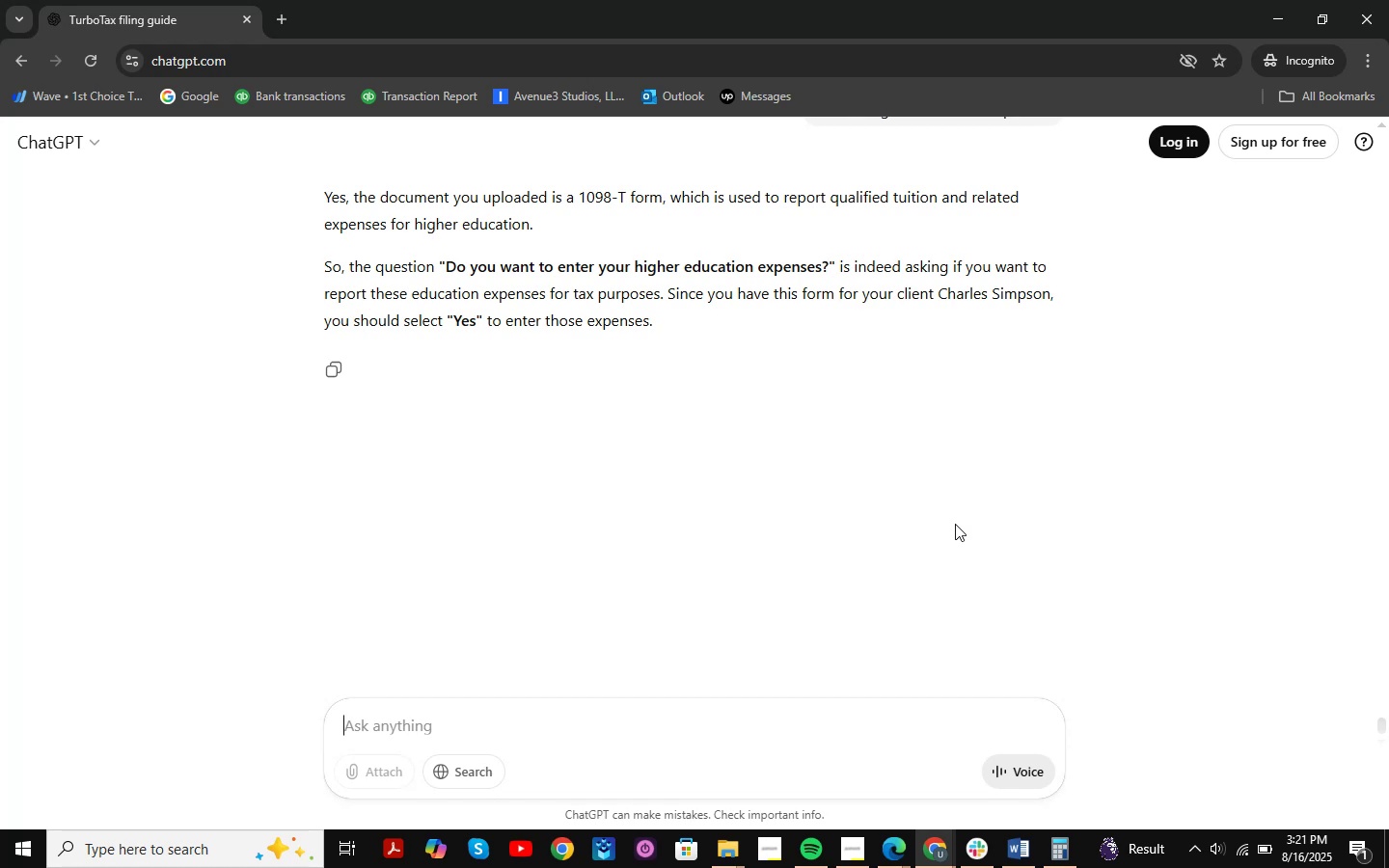 
wait(15.42)
 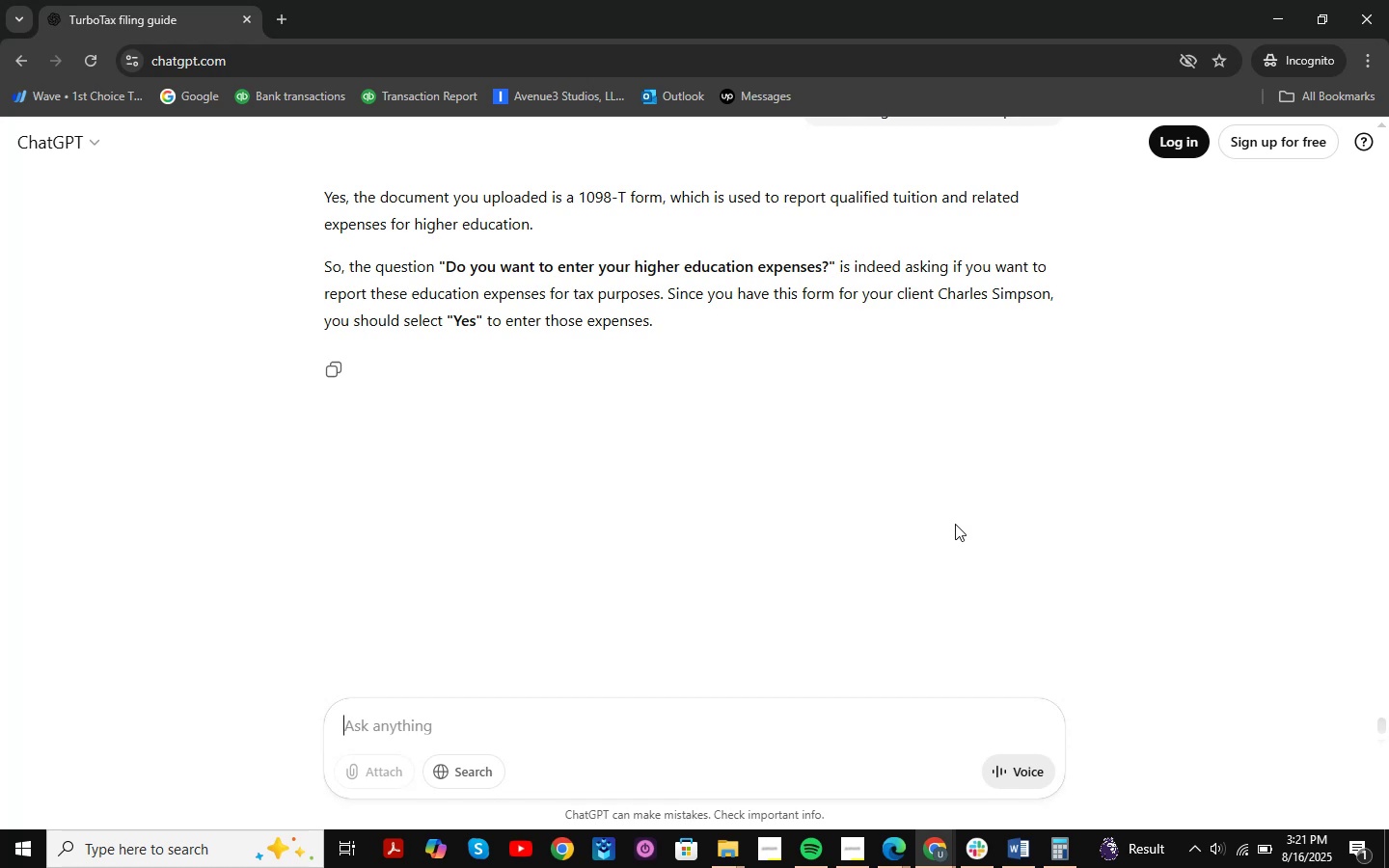 
scroll: coordinate [955, 524], scroll_direction: up, amount: 3.0
 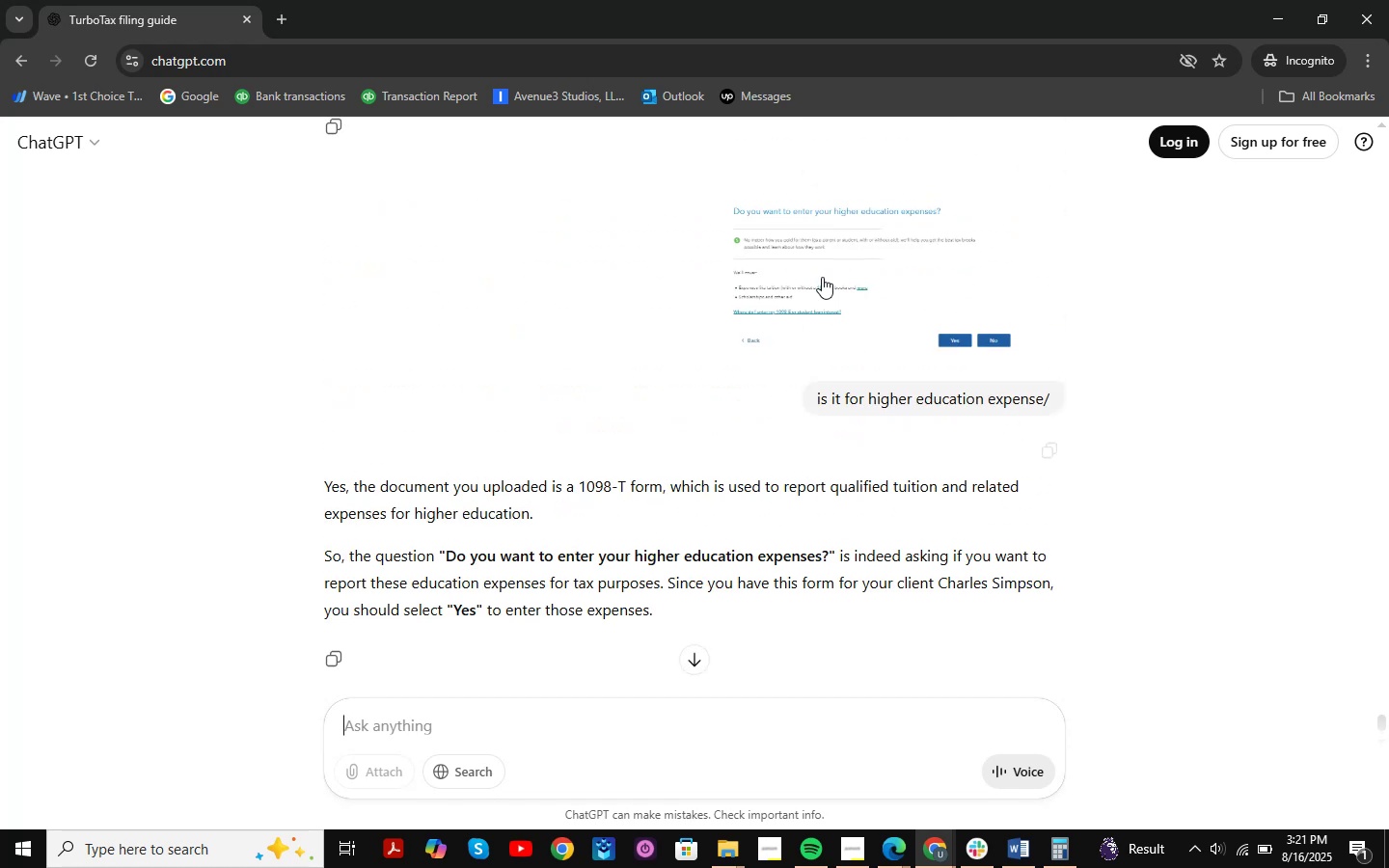 
left_click_drag(start_coordinate=[799, 479], to_coordinate=[1058, 497])
 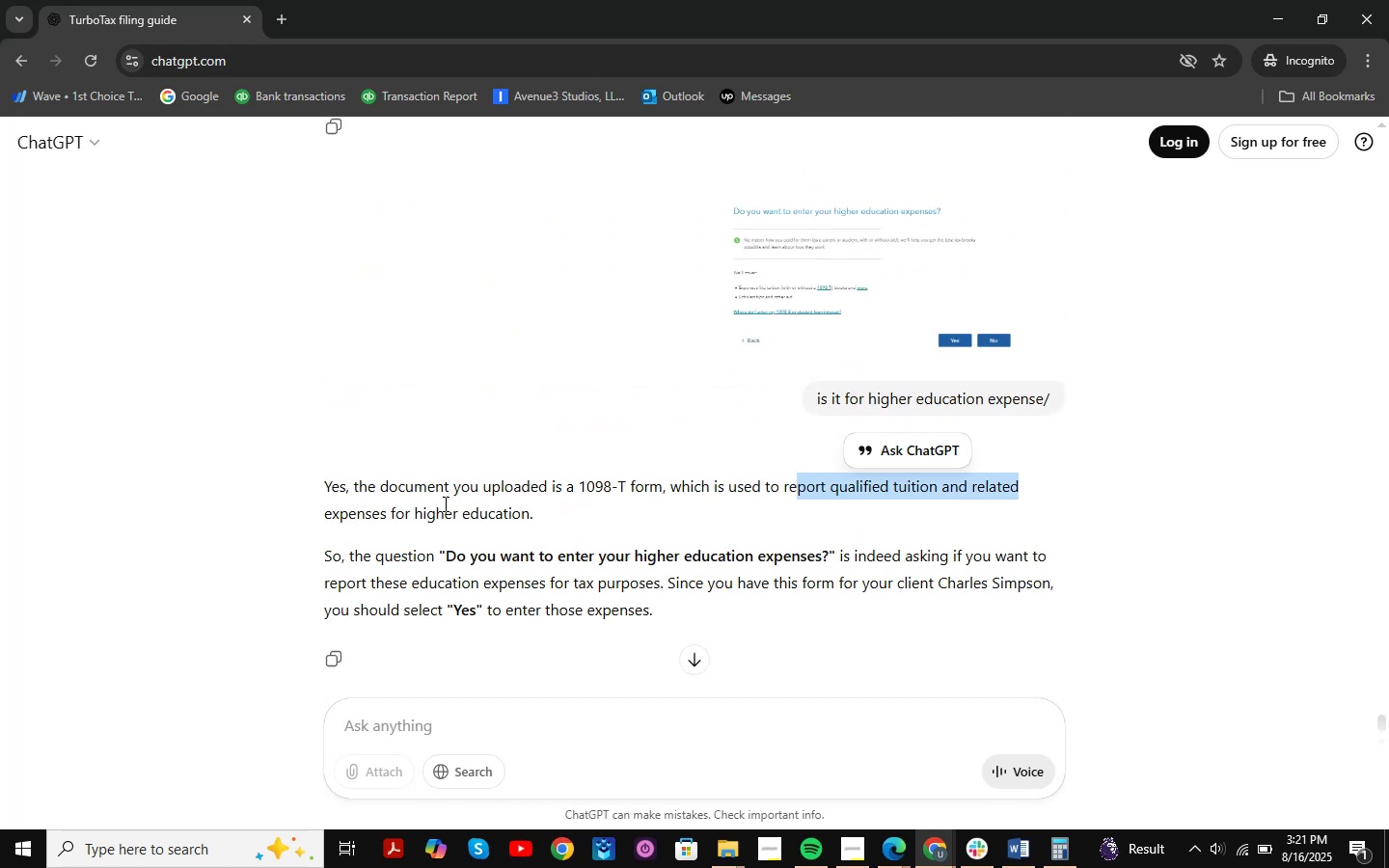 
left_click_drag(start_coordinate=[359, 520], to_coordinate=[447, 520])
 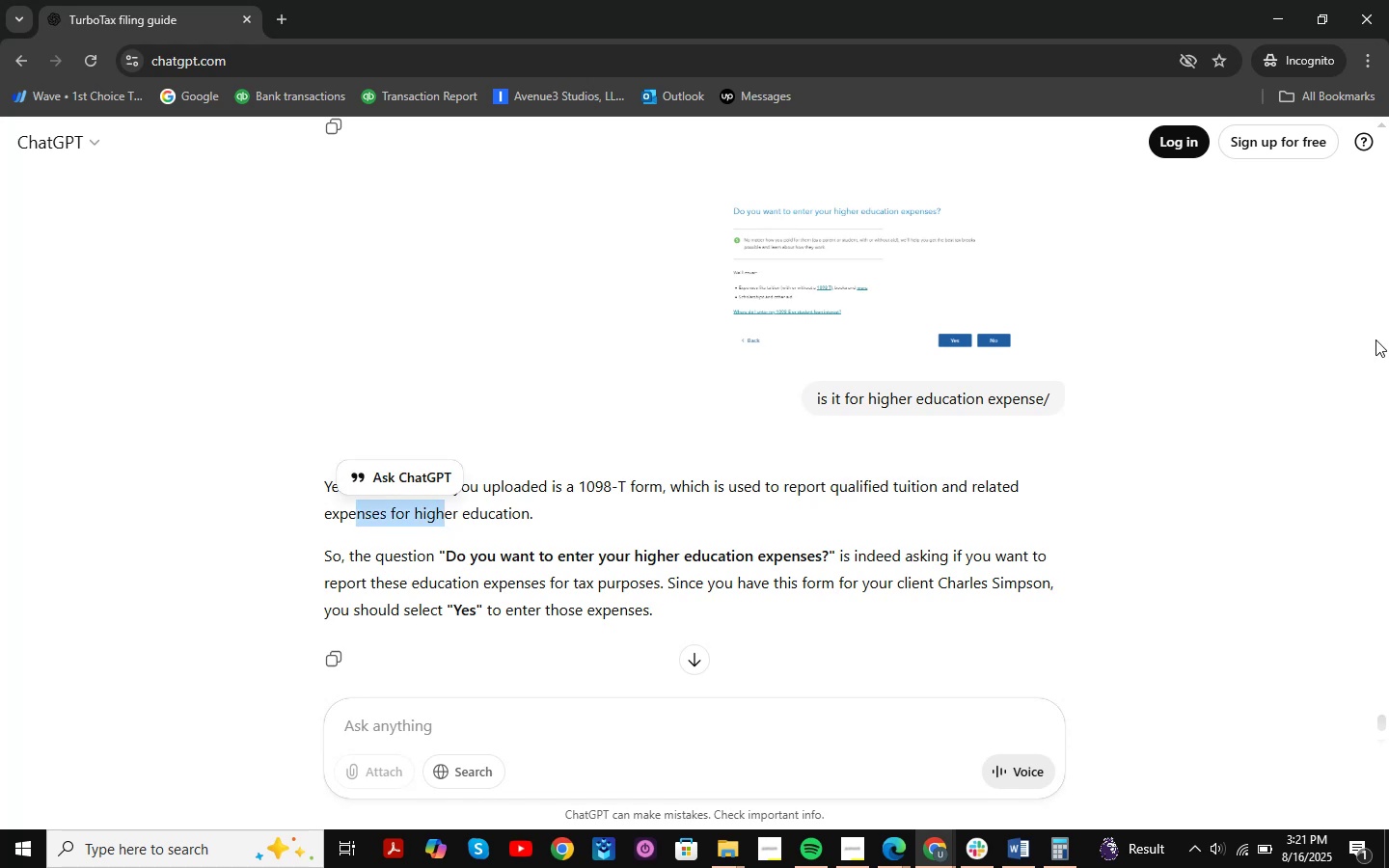 
left_click_drag(start_coordinate=[438, 558], to_coordinate=[1204, 598])
 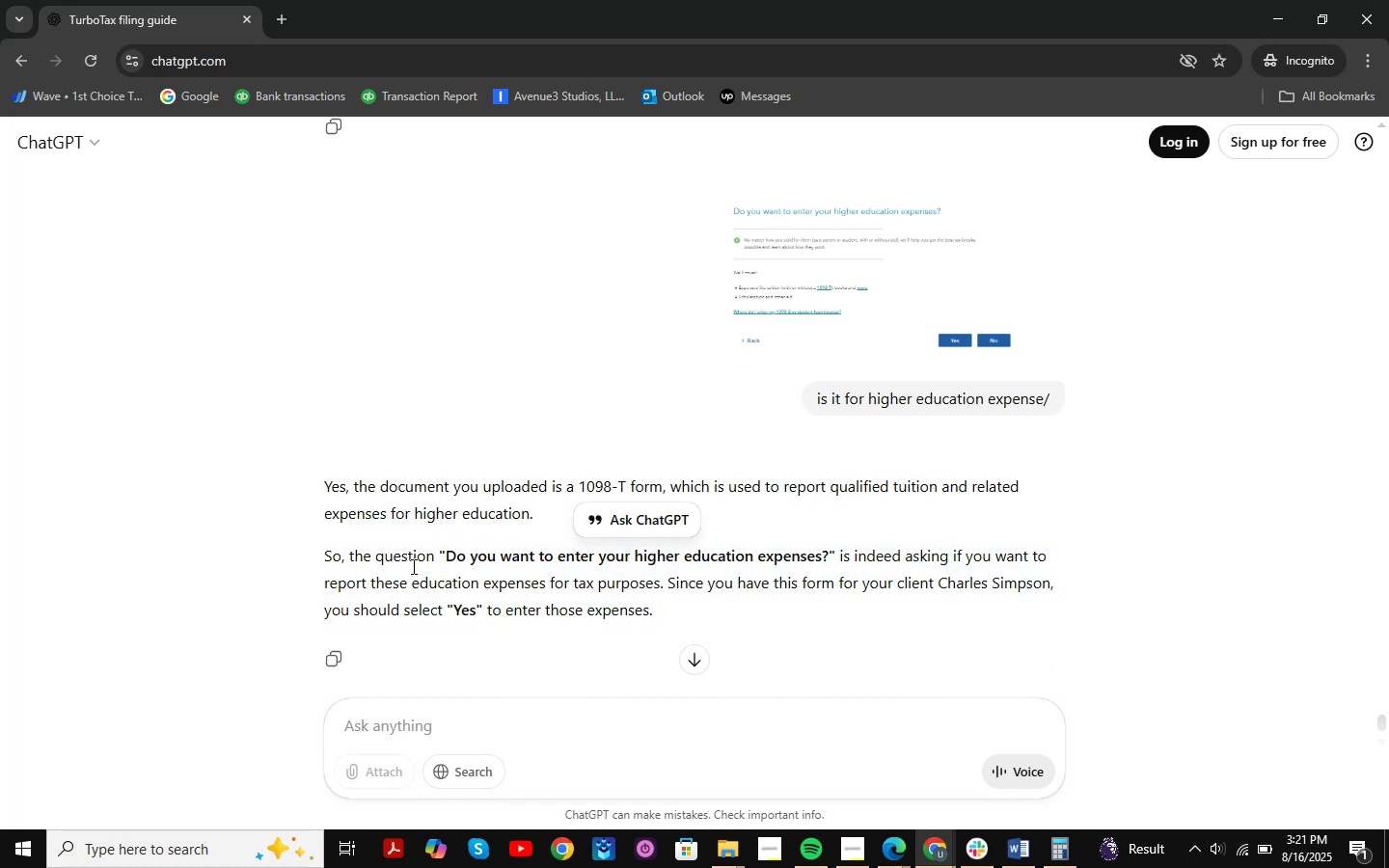 
left_click_drag(start_coordinate=[435, 597], to_coordinate=[794, 589])
 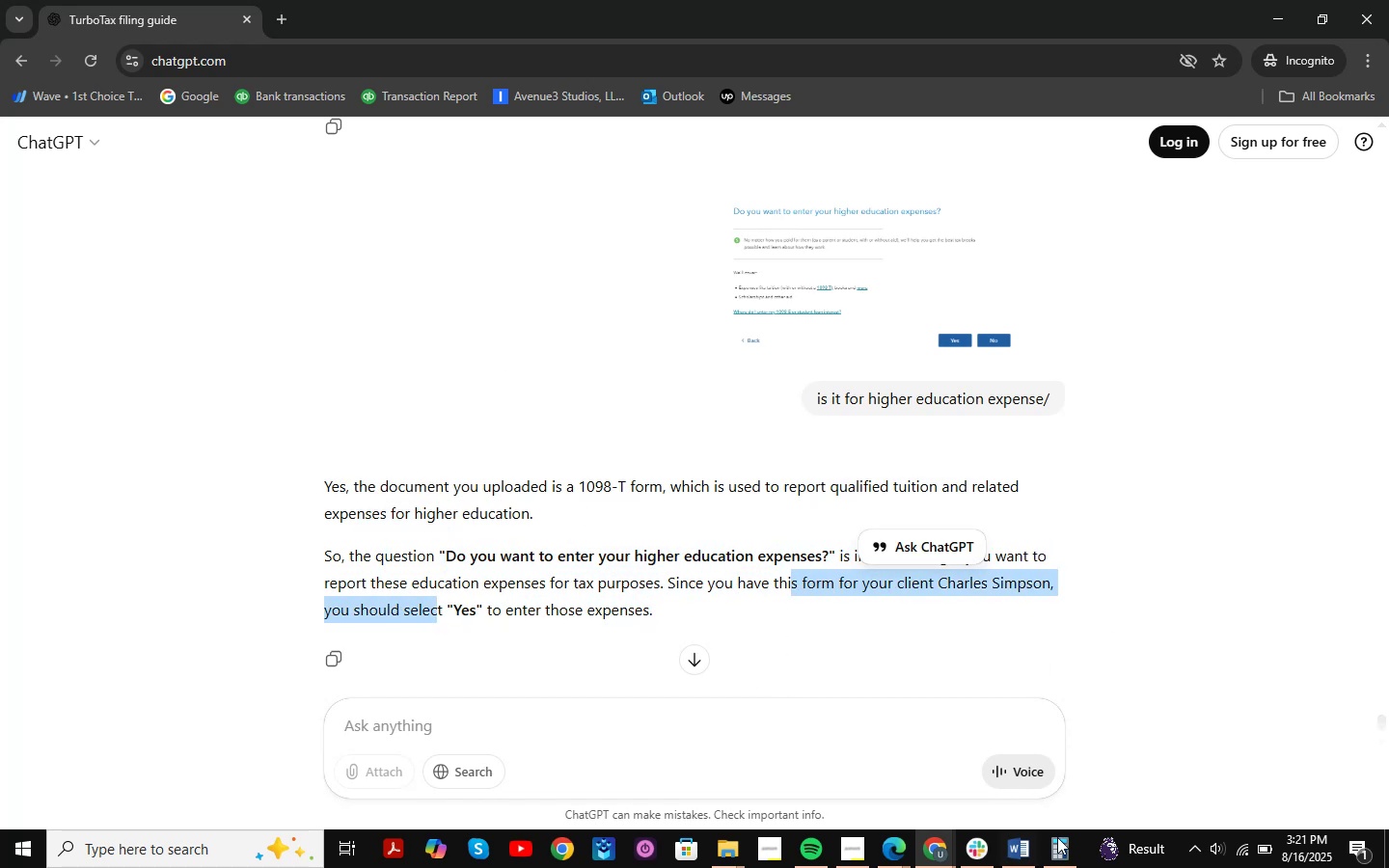 
left_click([936, 853])
 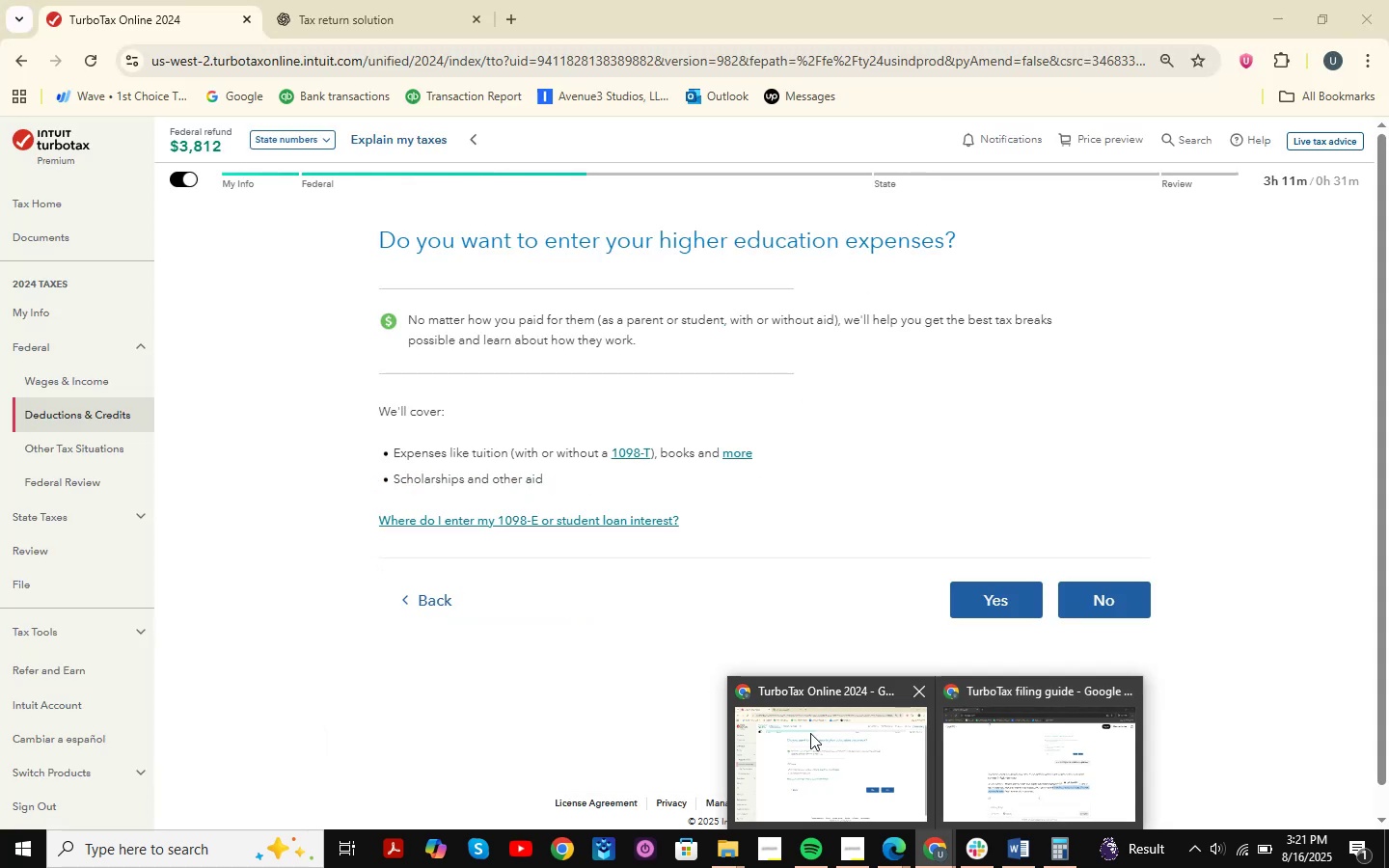 
left_click([810, 733])
 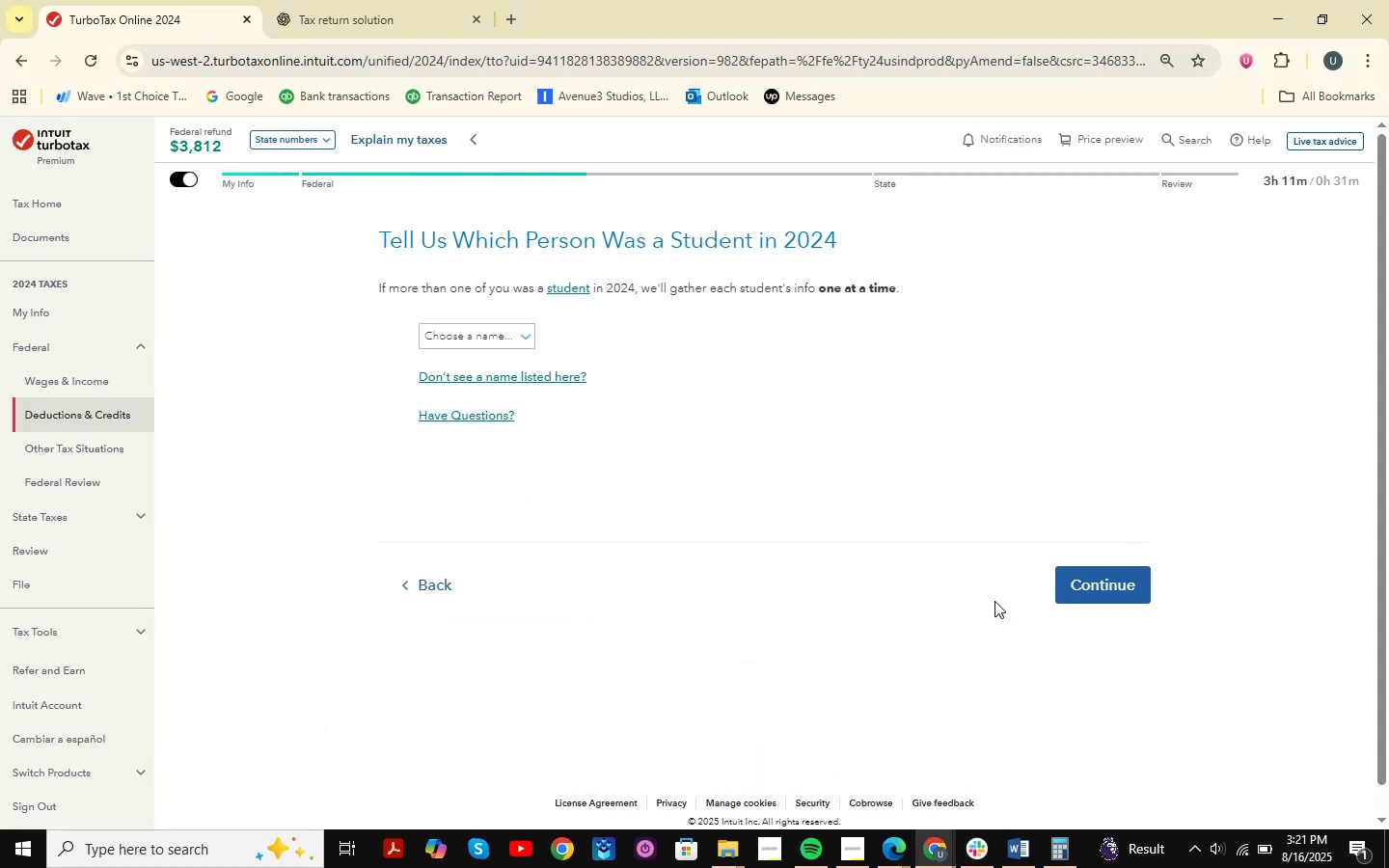 
key(1)
 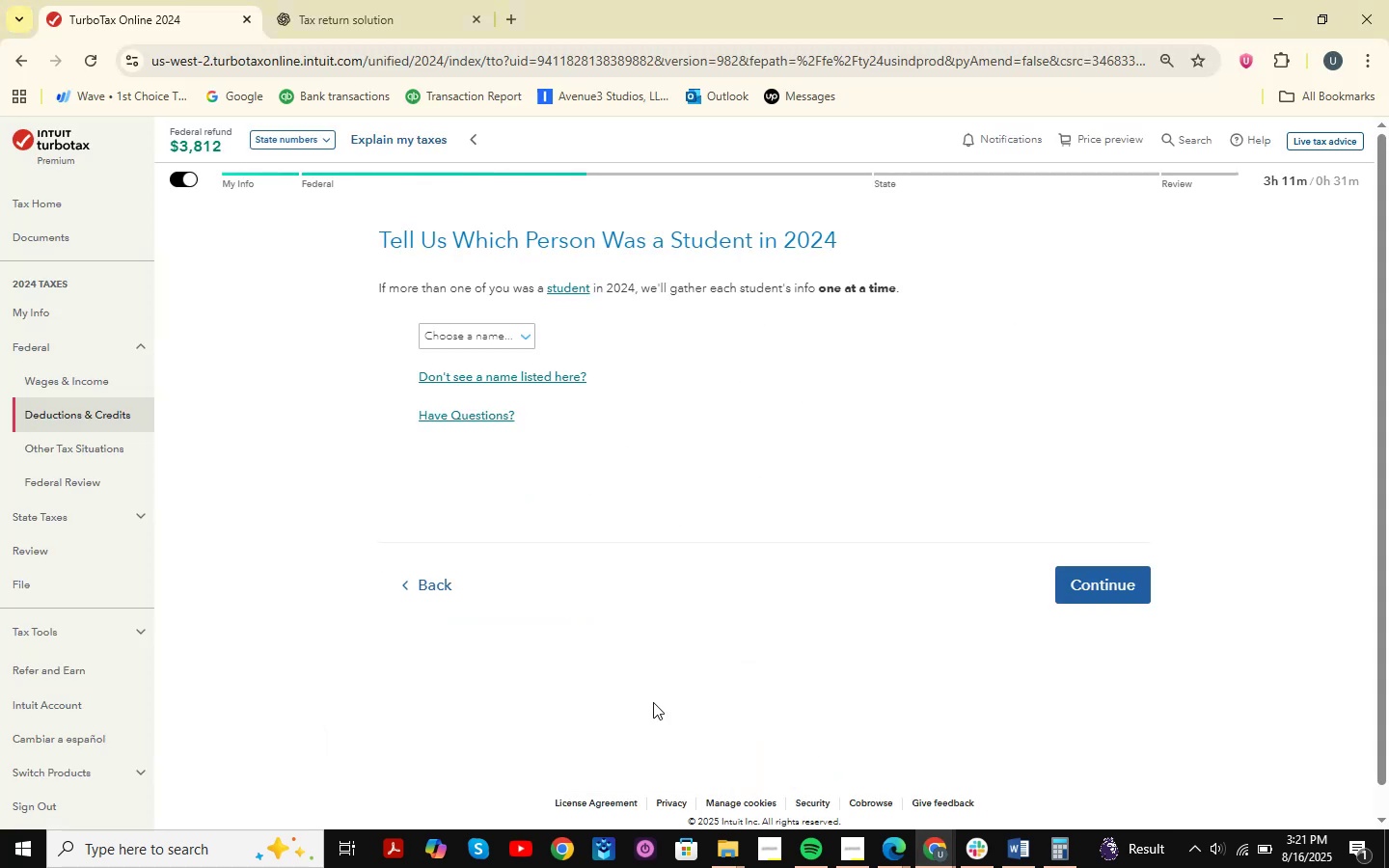 
double_click([509, 327])
 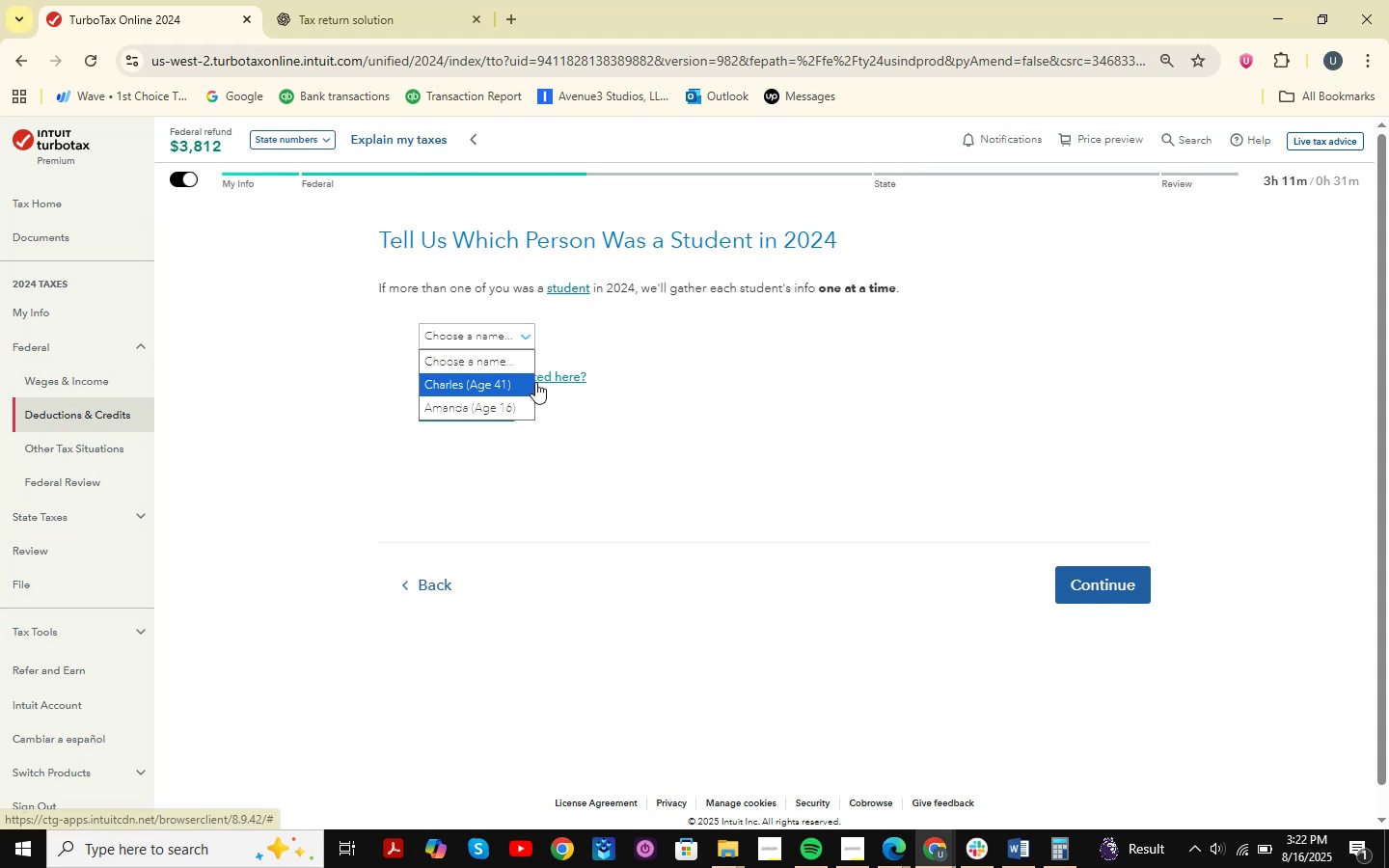 
left_click([500, 382])
 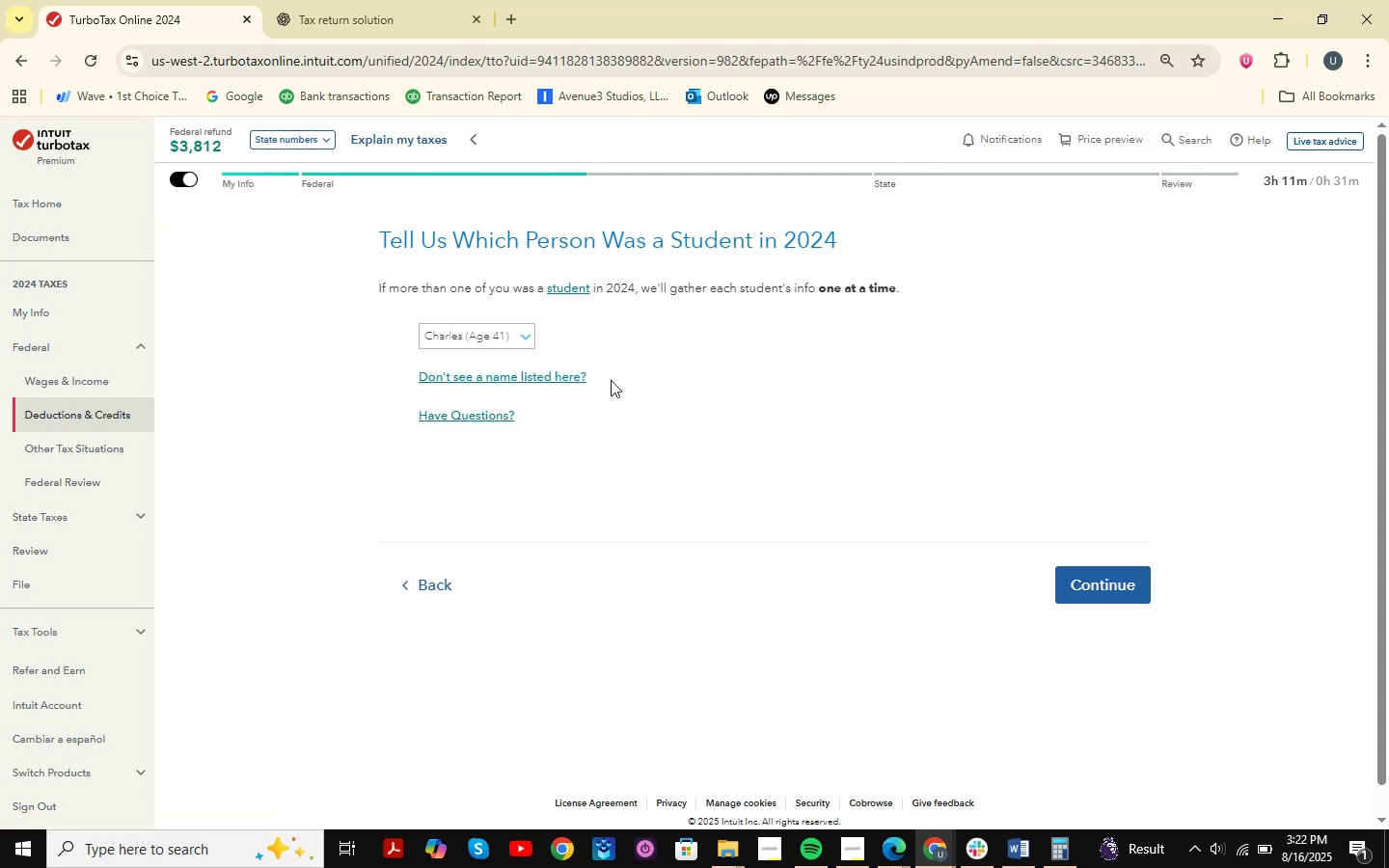 
left_click([493, 336])
 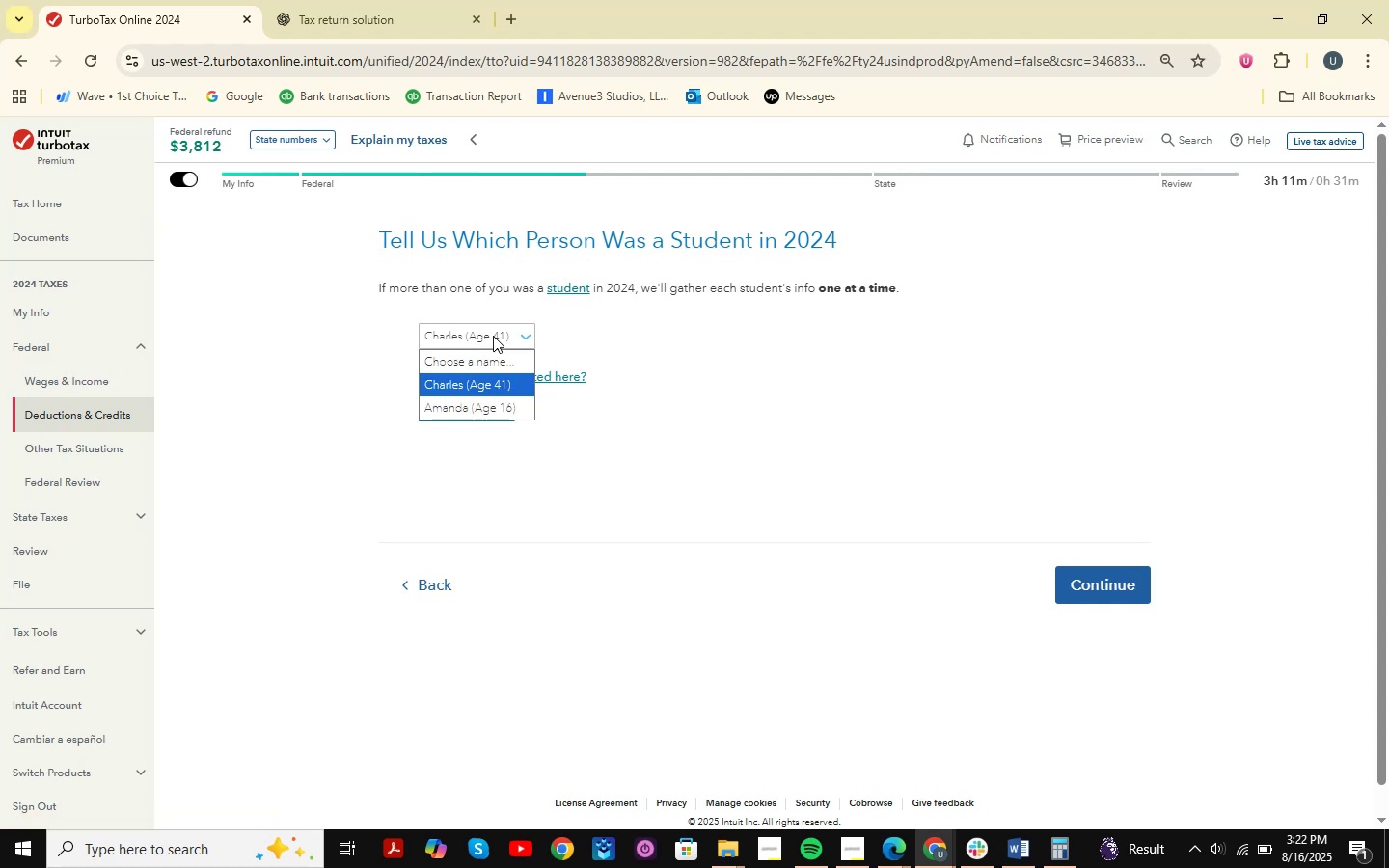 
left_click([493, 336])
 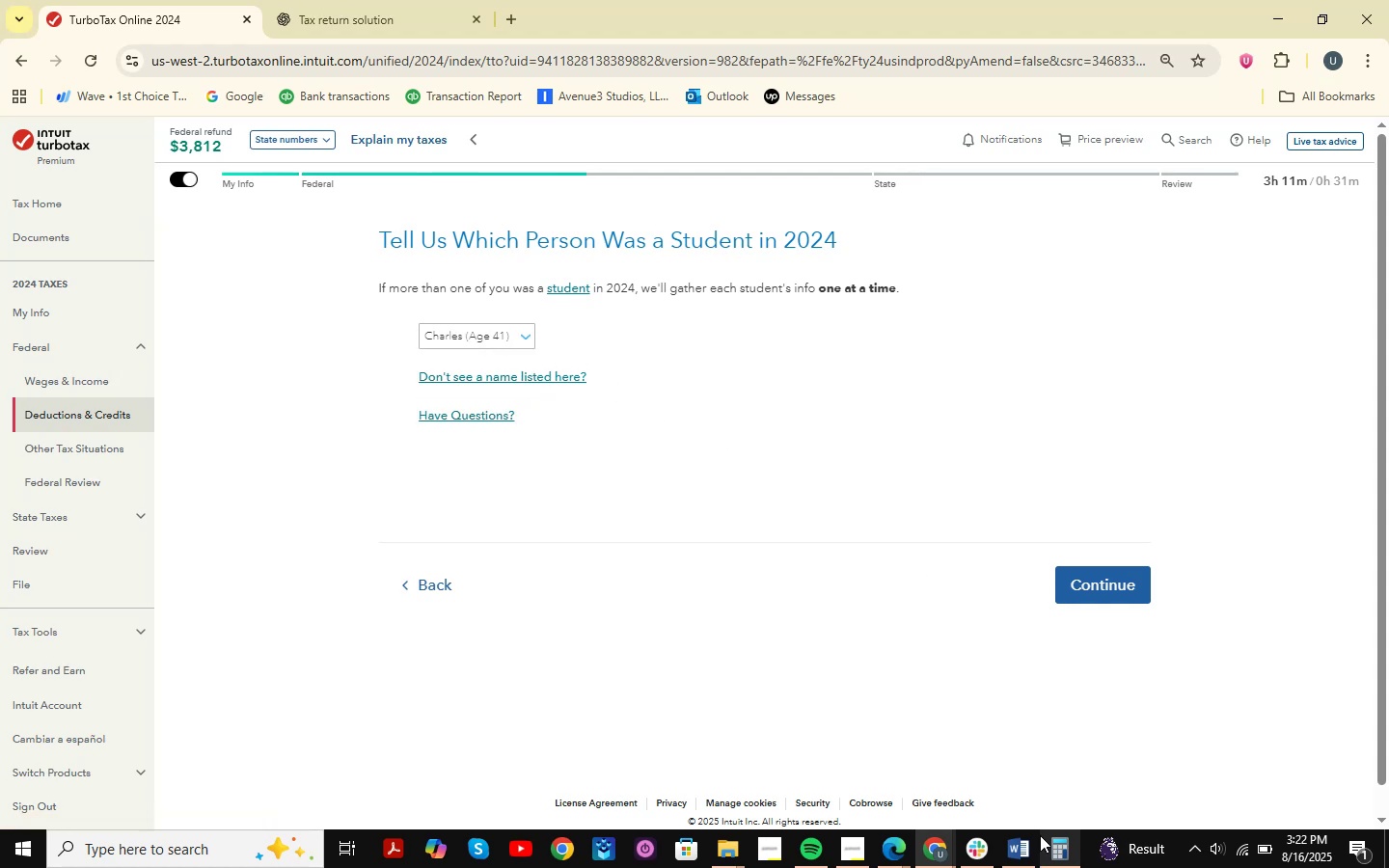 
left_click([1027, 839])
 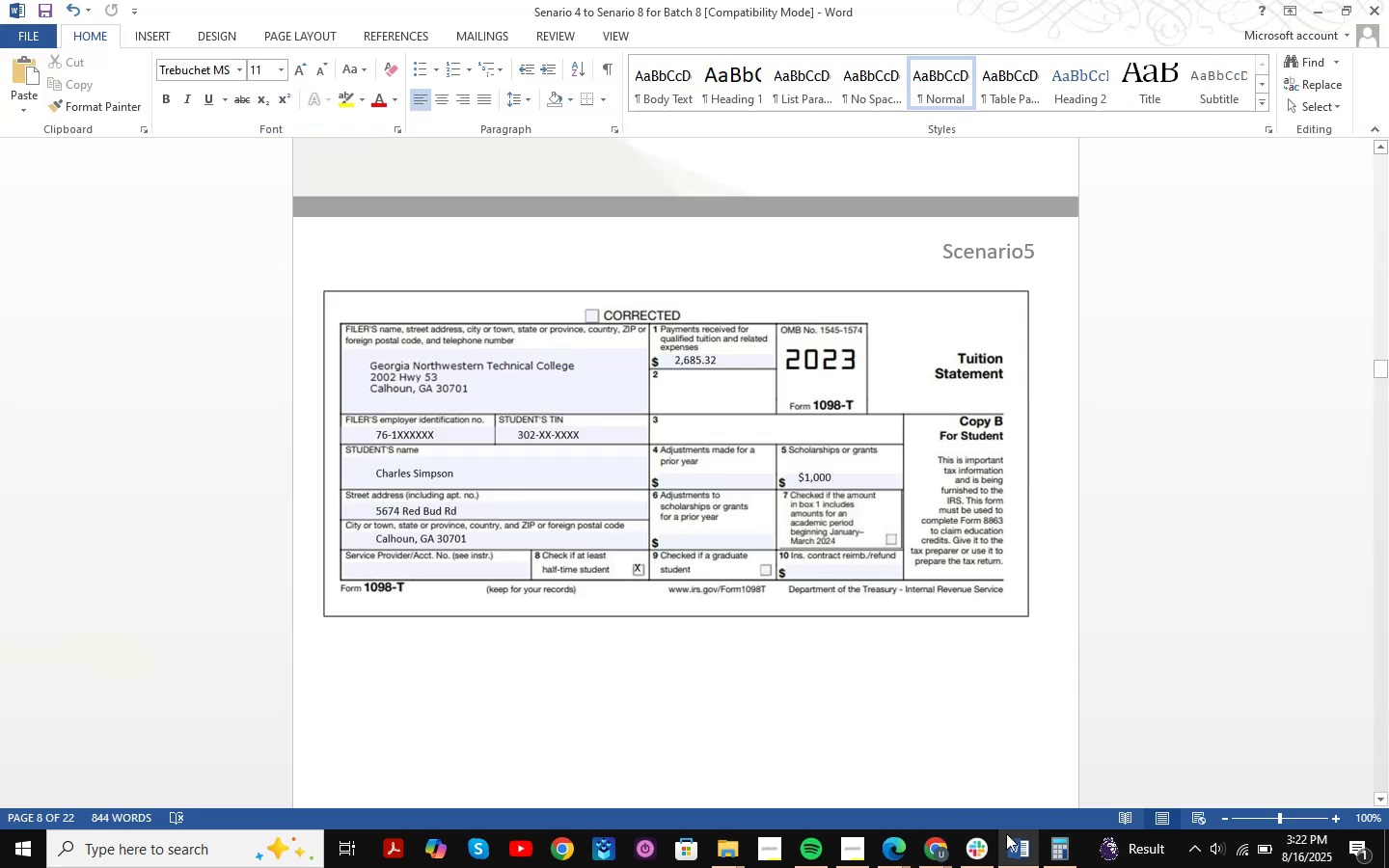 
left_click([1011, 844])
 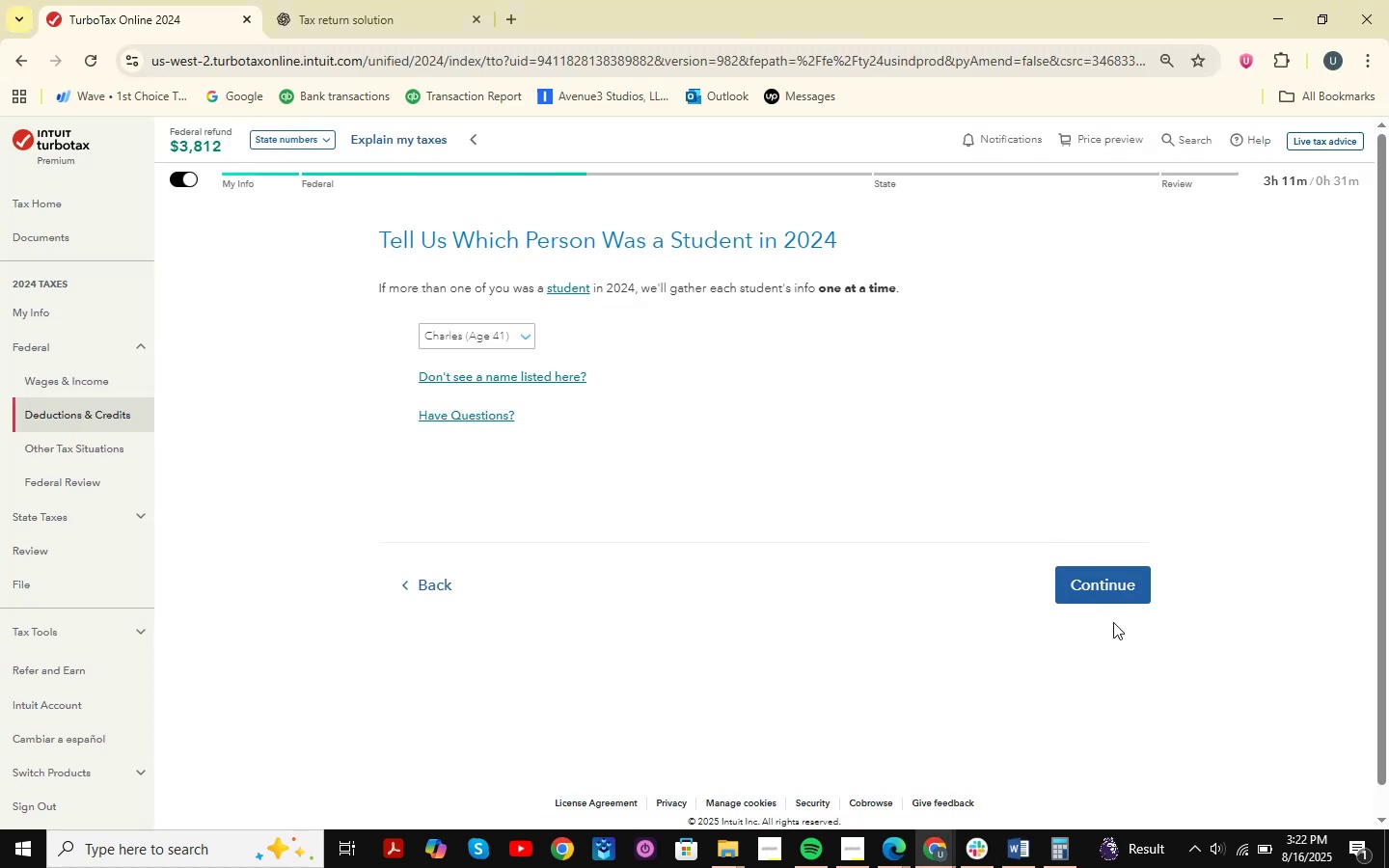 
left_click([1105, 579])
 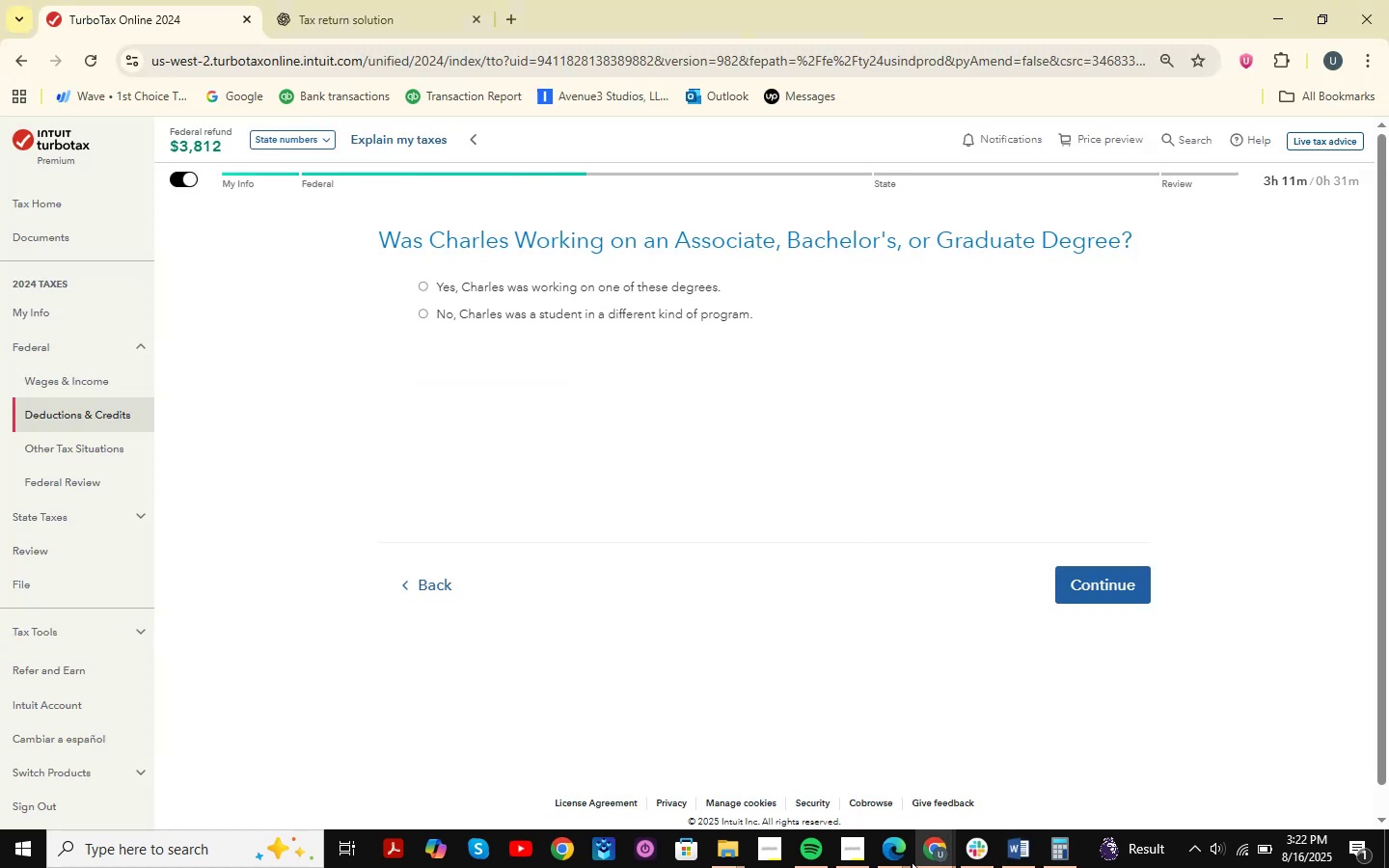 
left_click([1018, 859])
 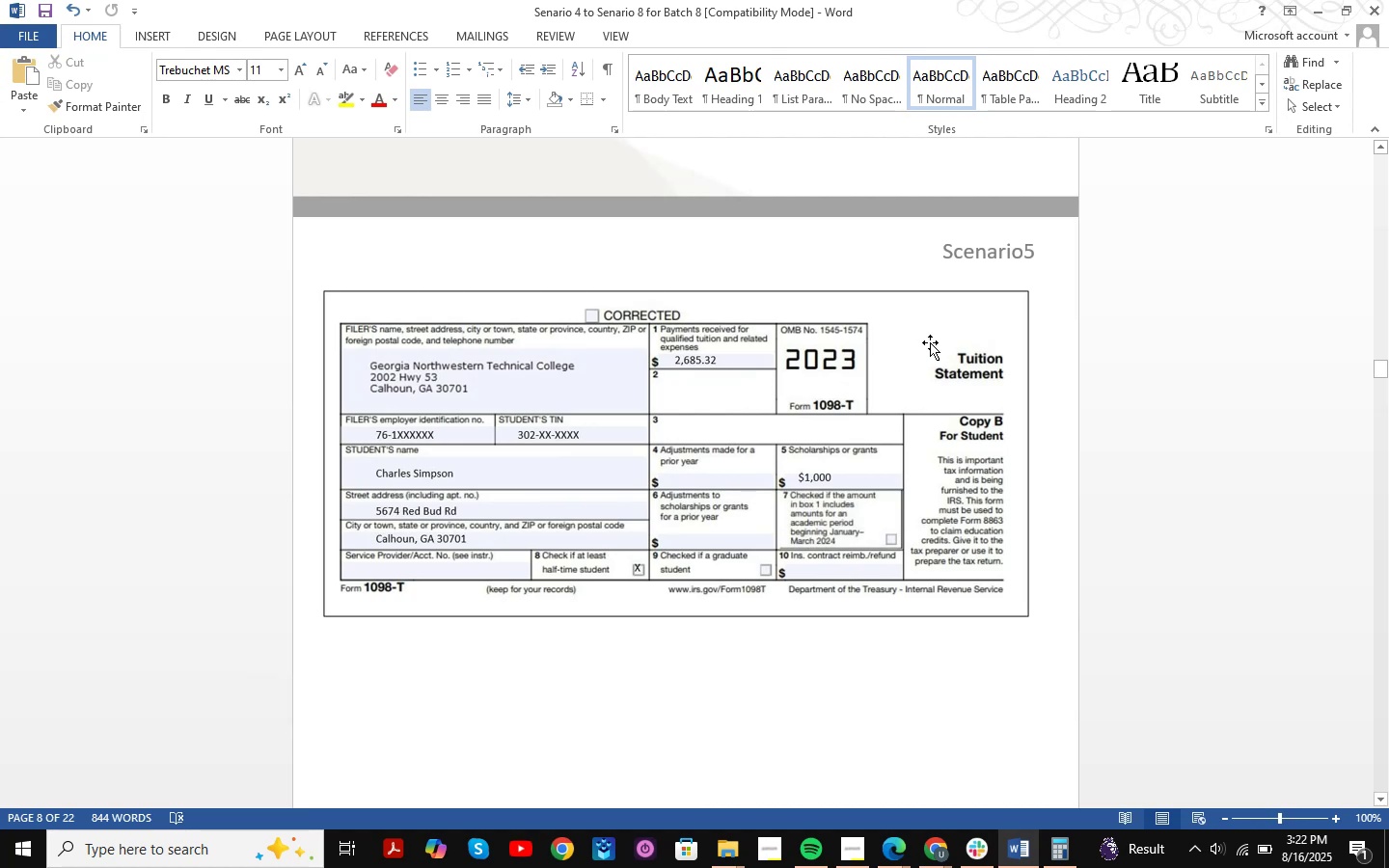 
left_click([1313, 13])
 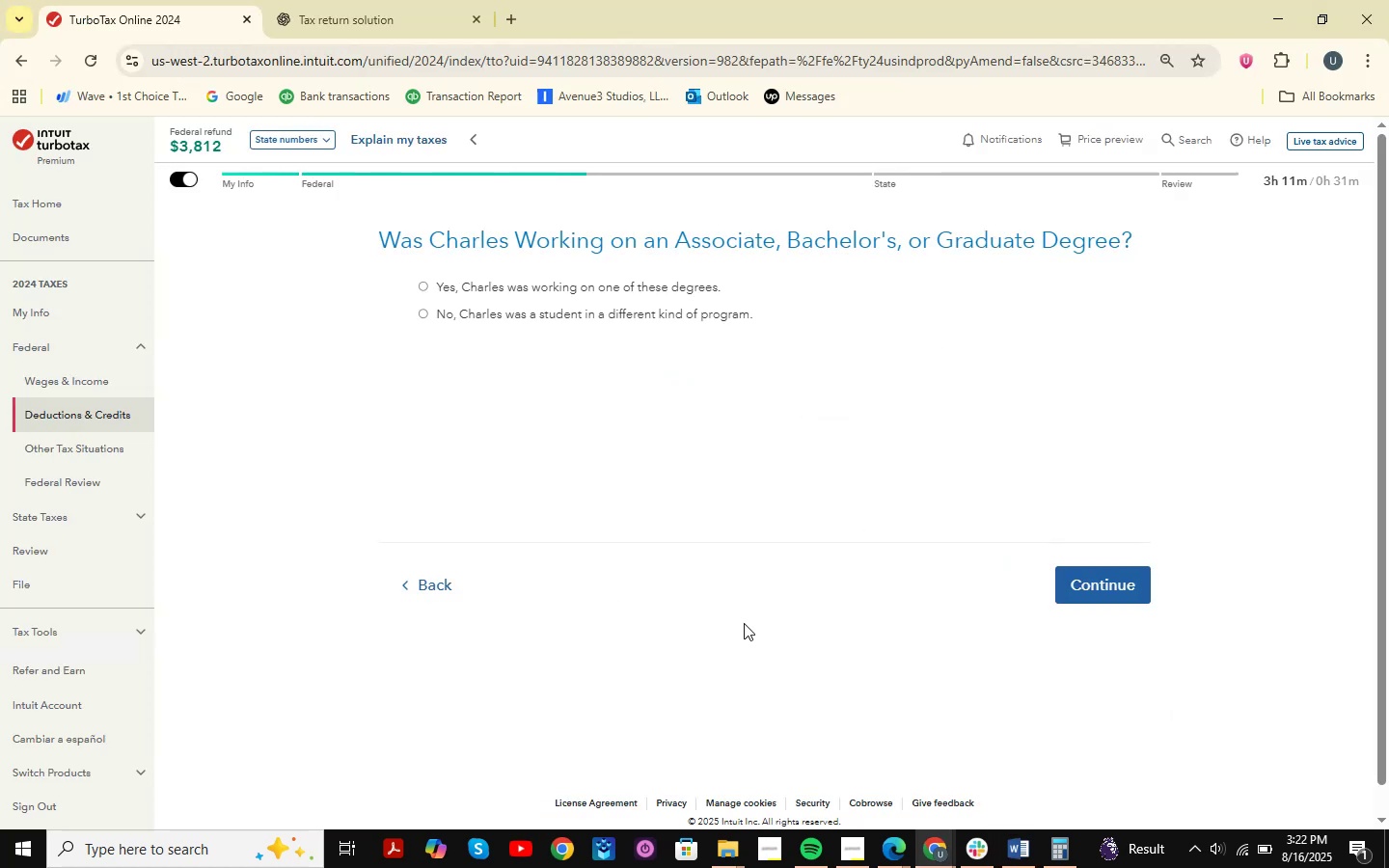 
wait(5.34)
 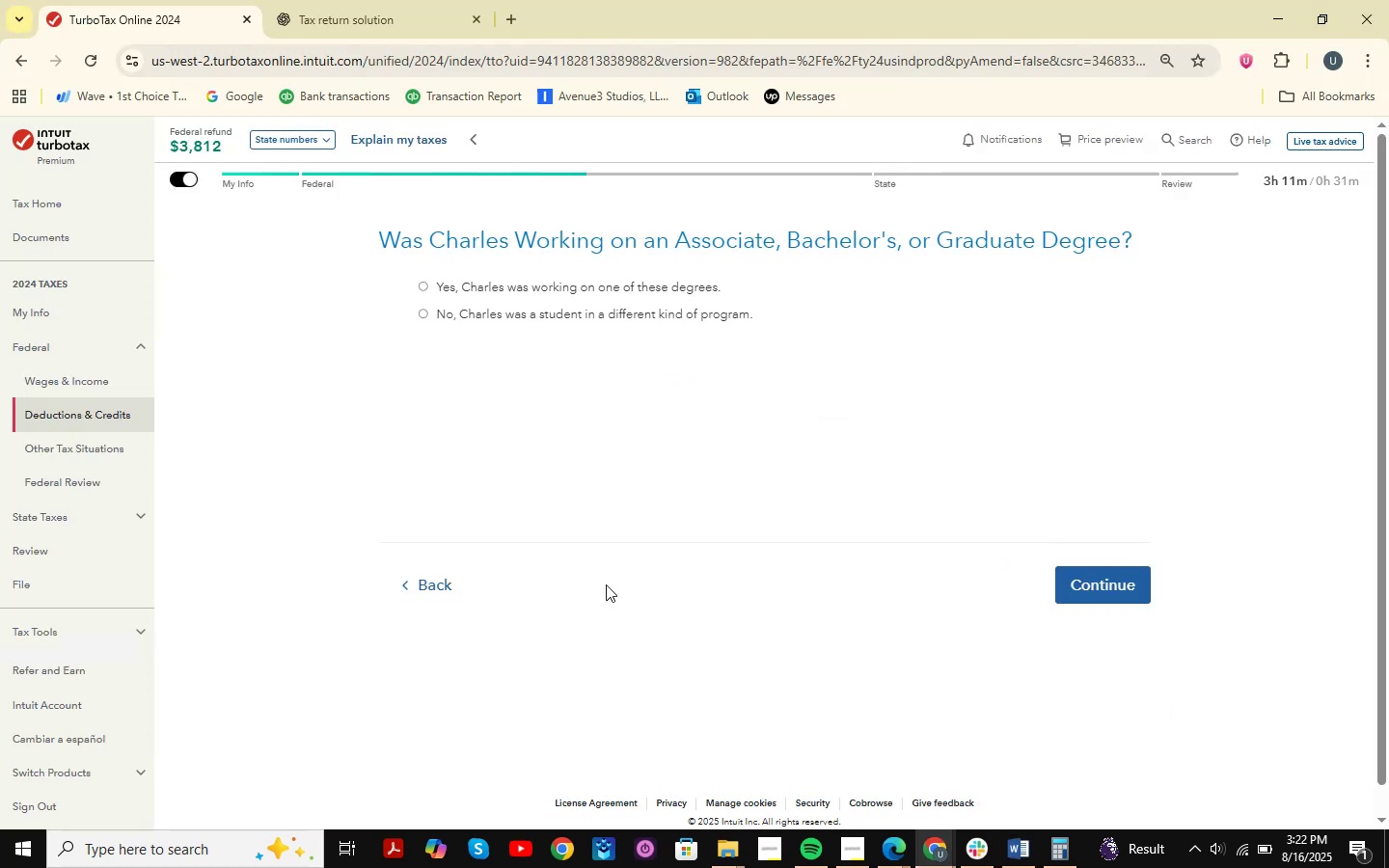 
left_click([1025, 848])
 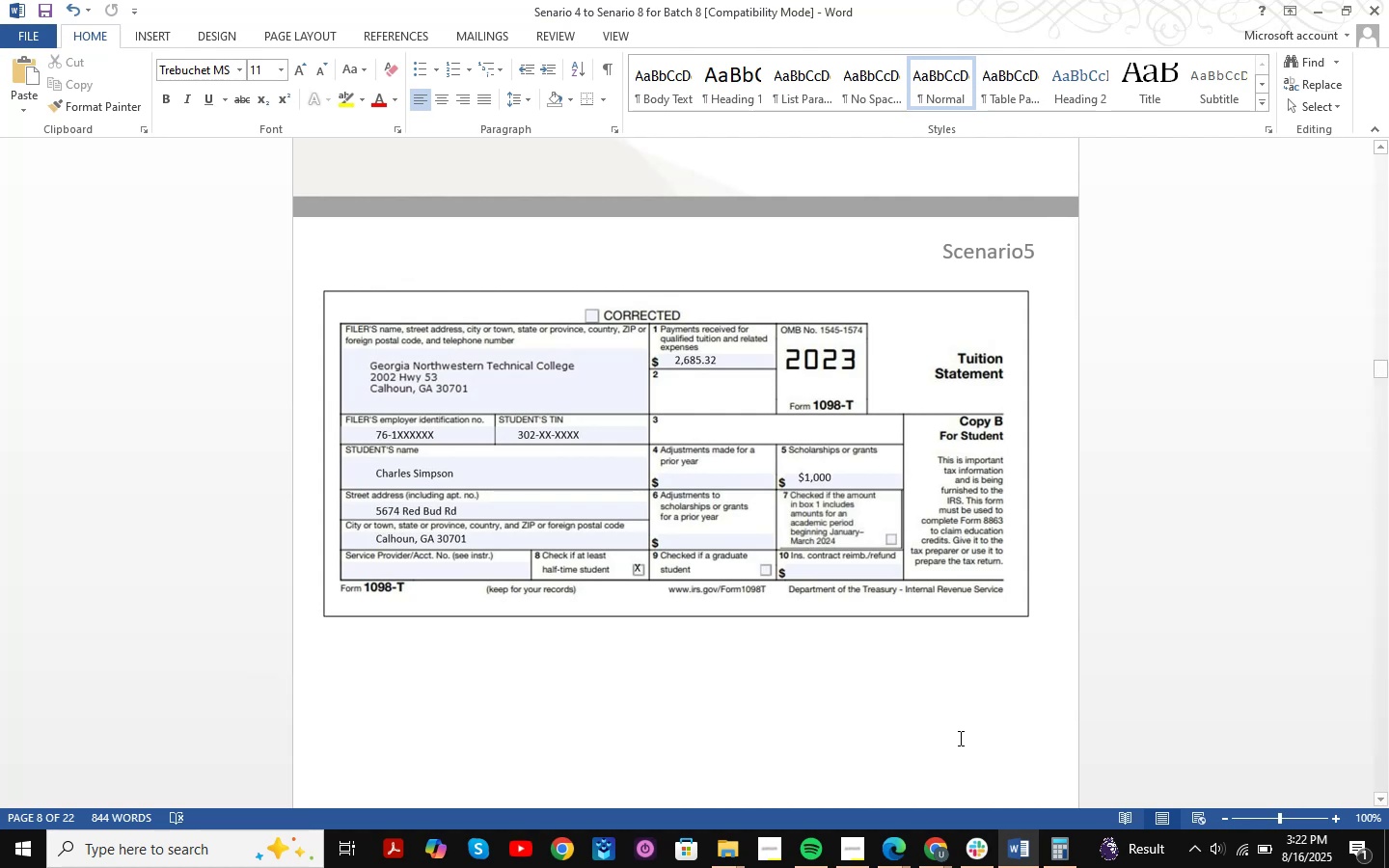 
wait(10.87)
 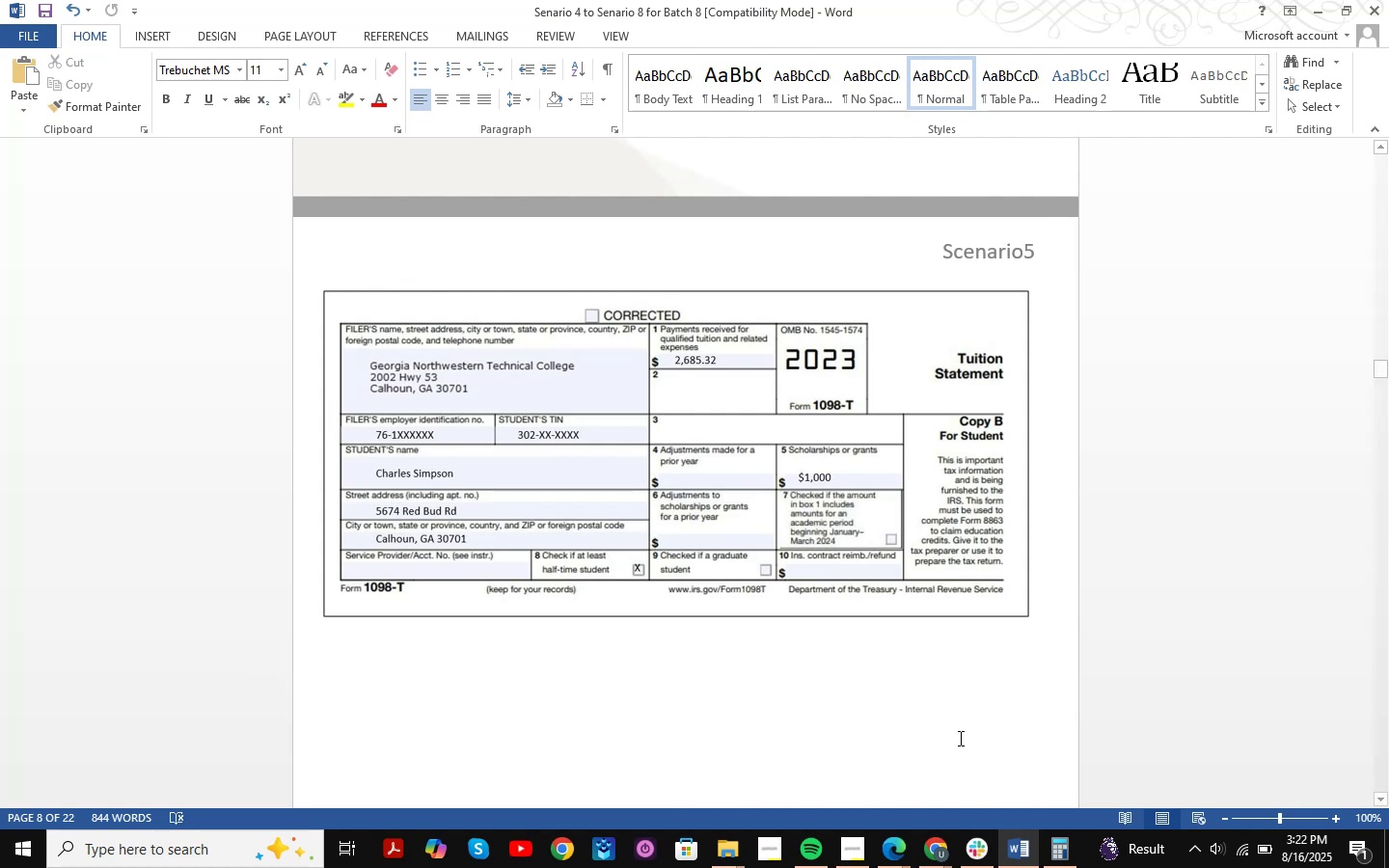 
left_click([1307, 11])
 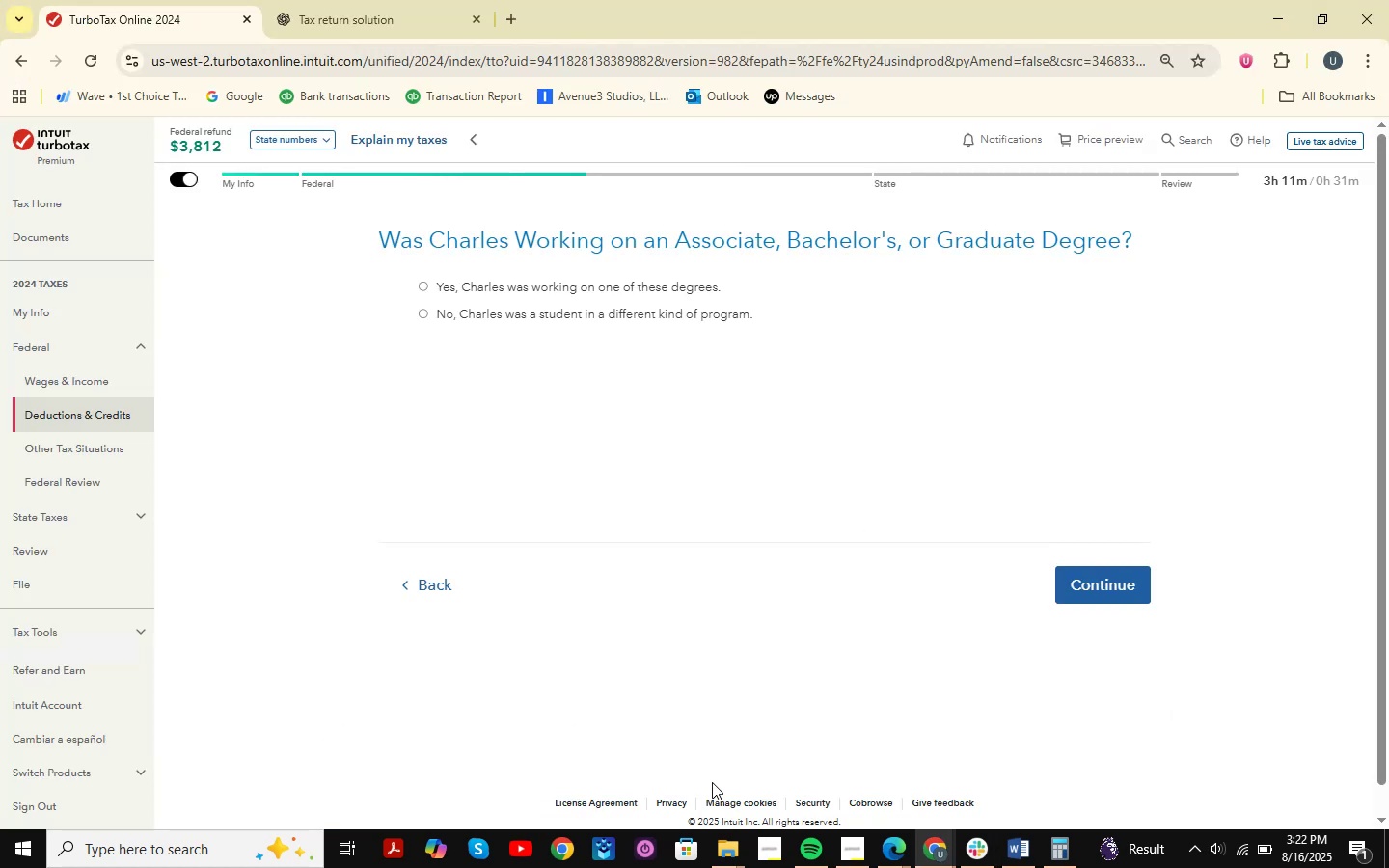 
left_click([1016, 850])
 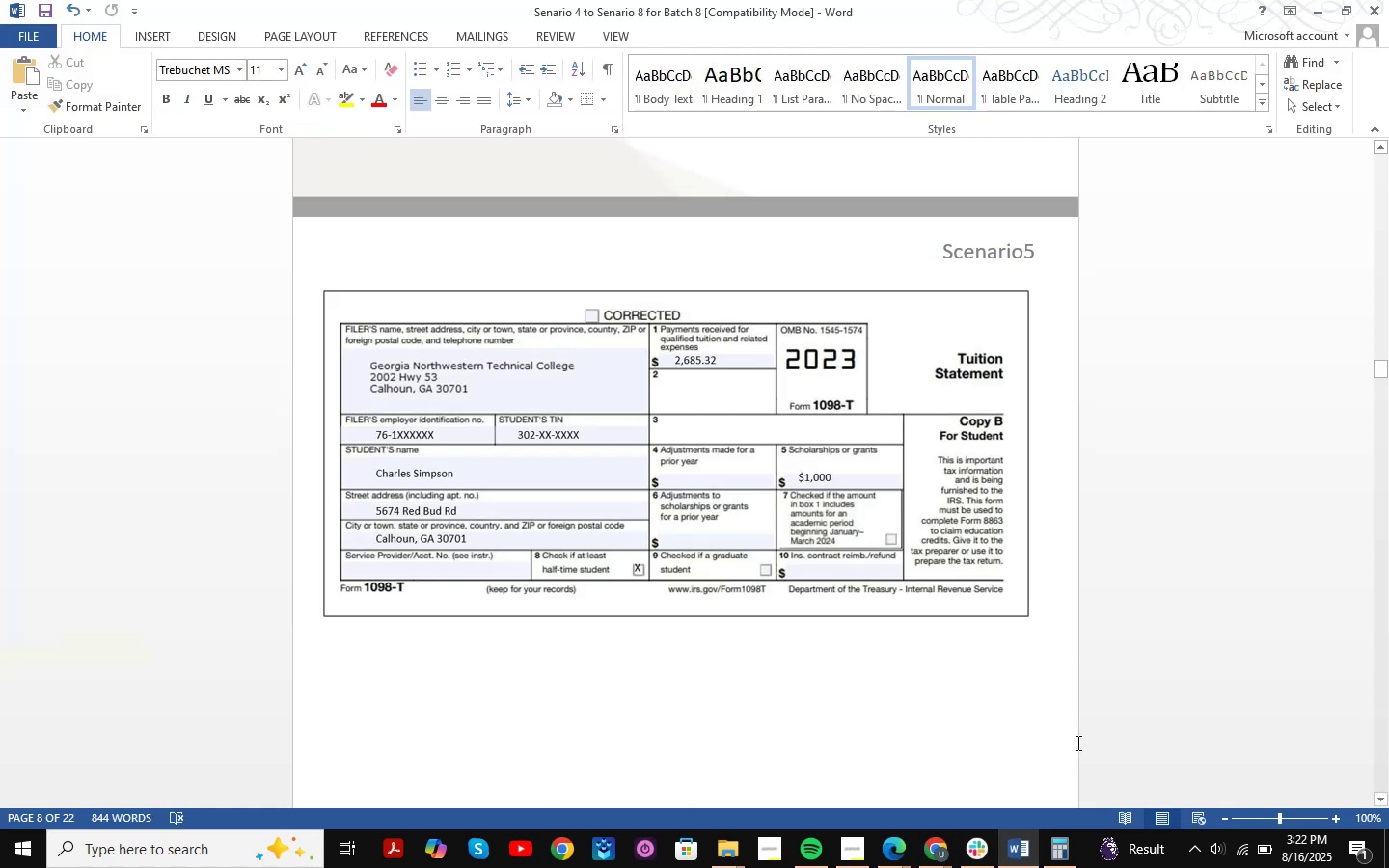 
mouse_move([1021, 811])
 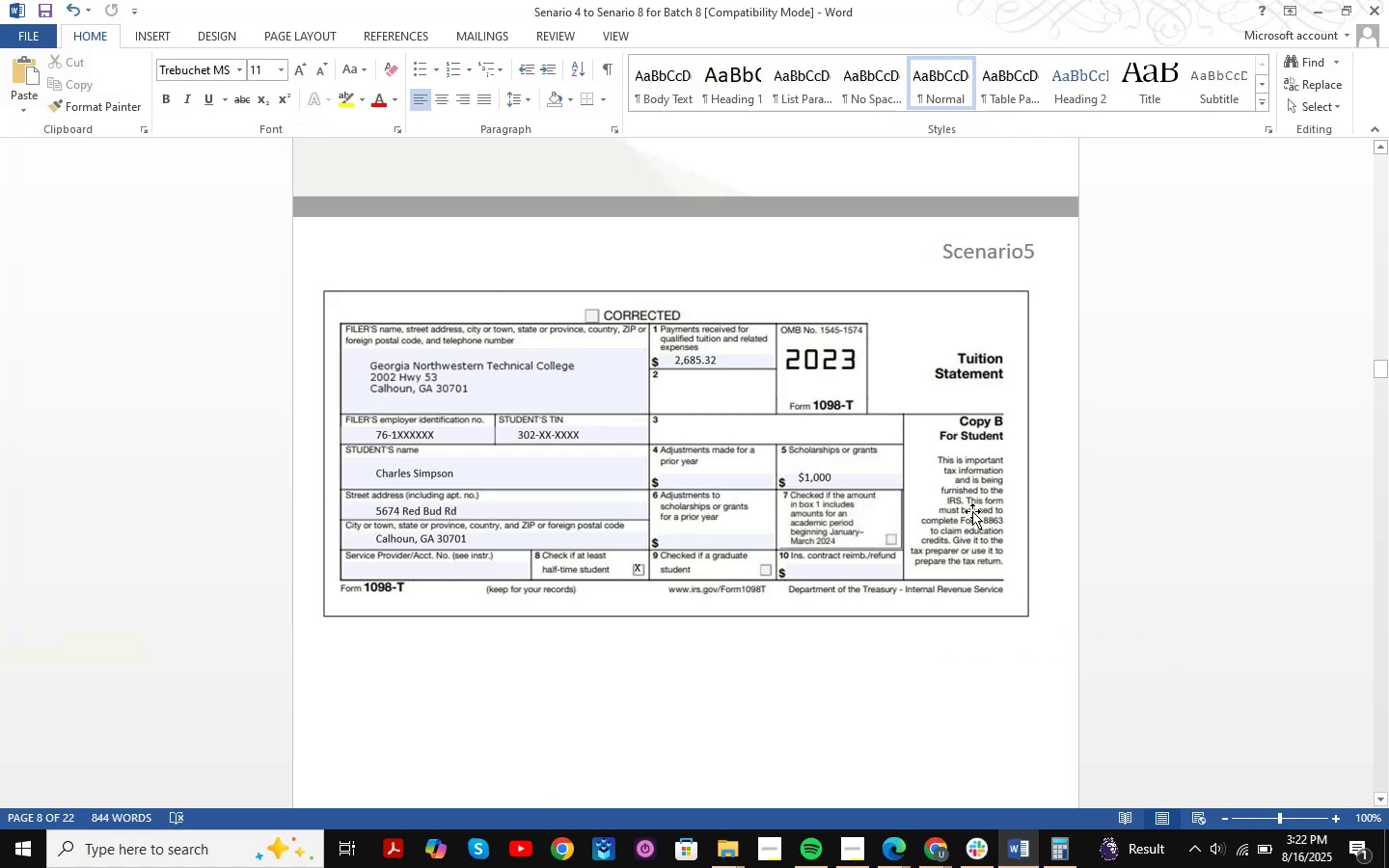 
key(Meta+MetaLeft)
 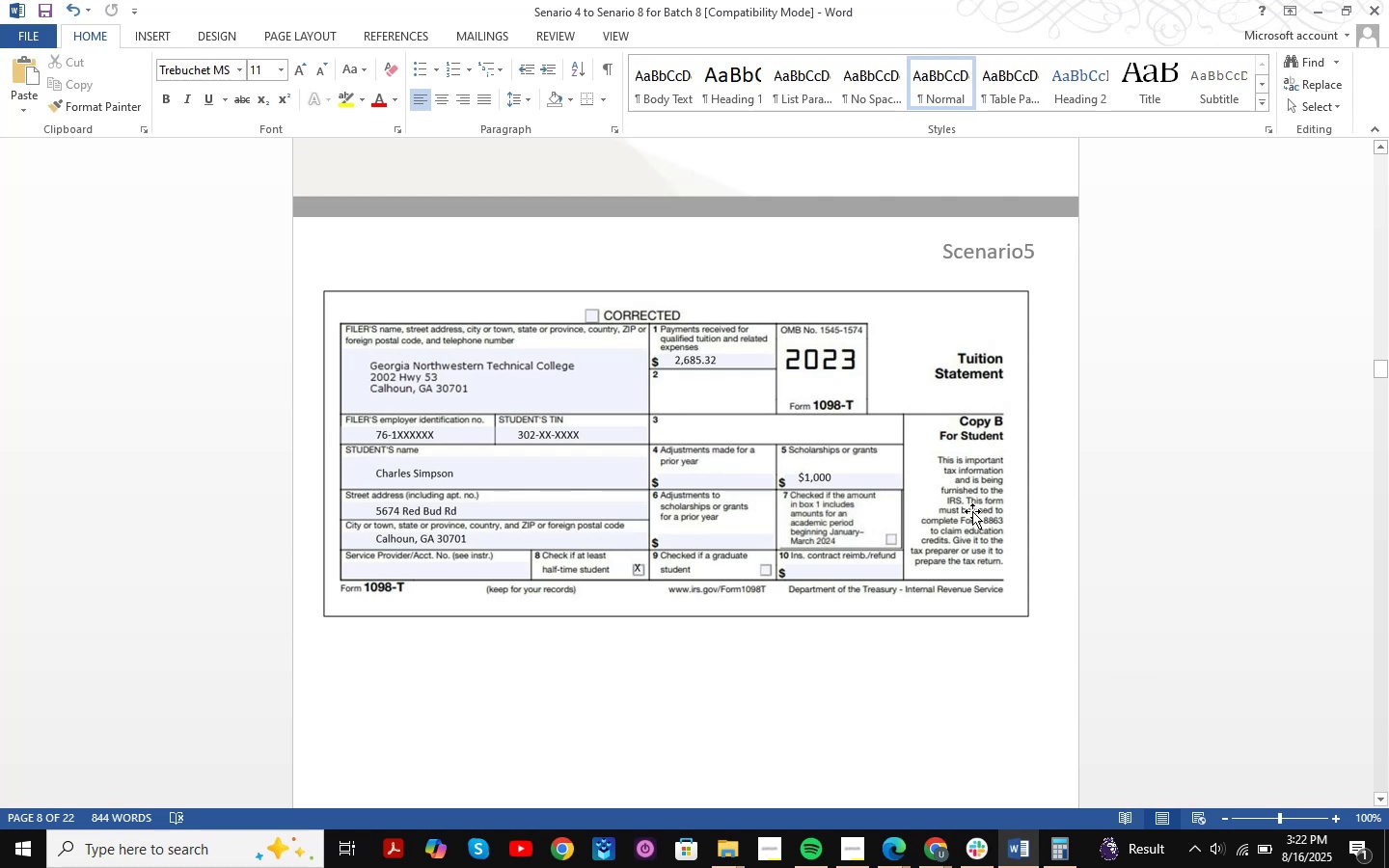 
key(Meta+Shift+ShiftLeft)
 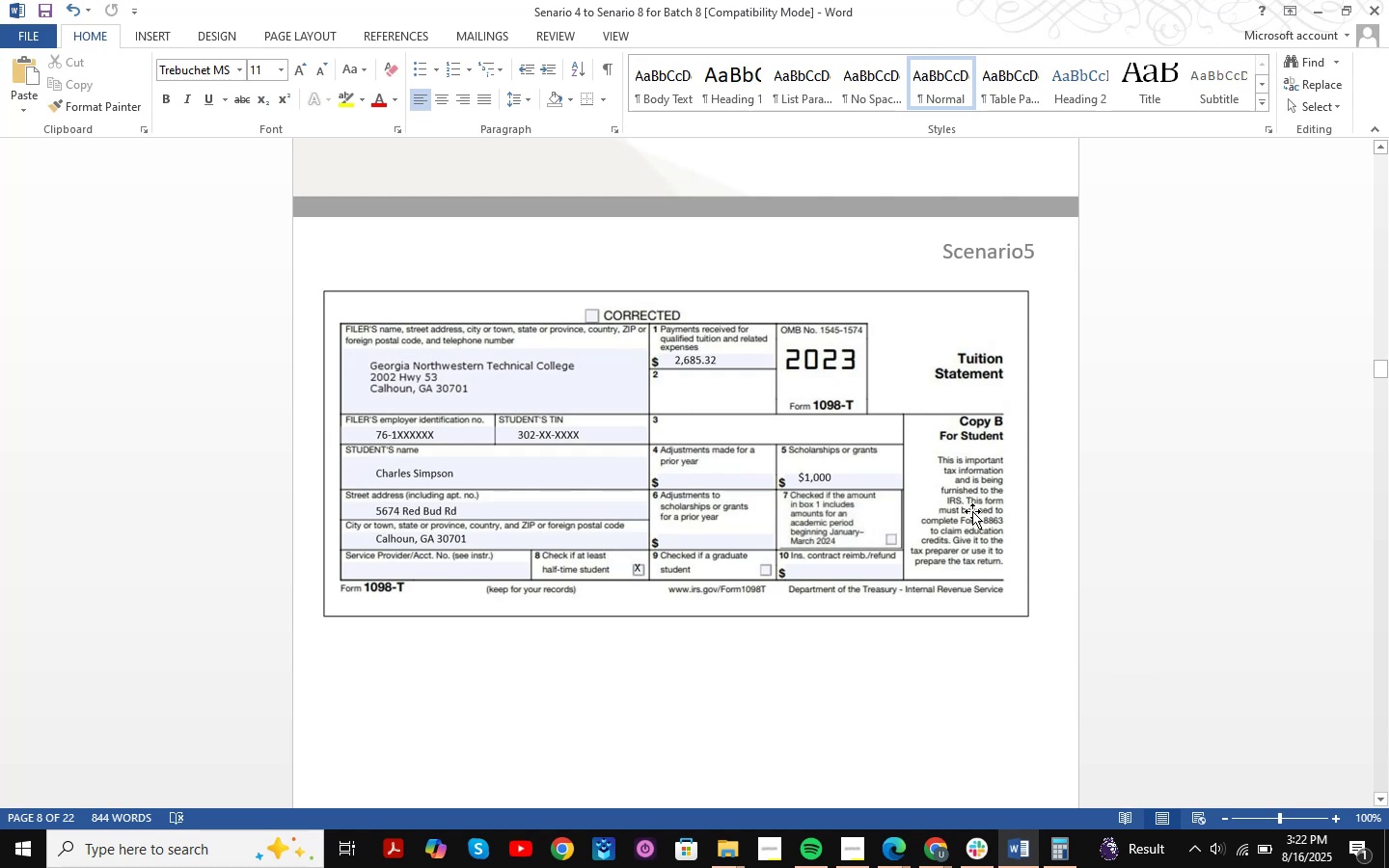 
key(Meta+Shift+S)
 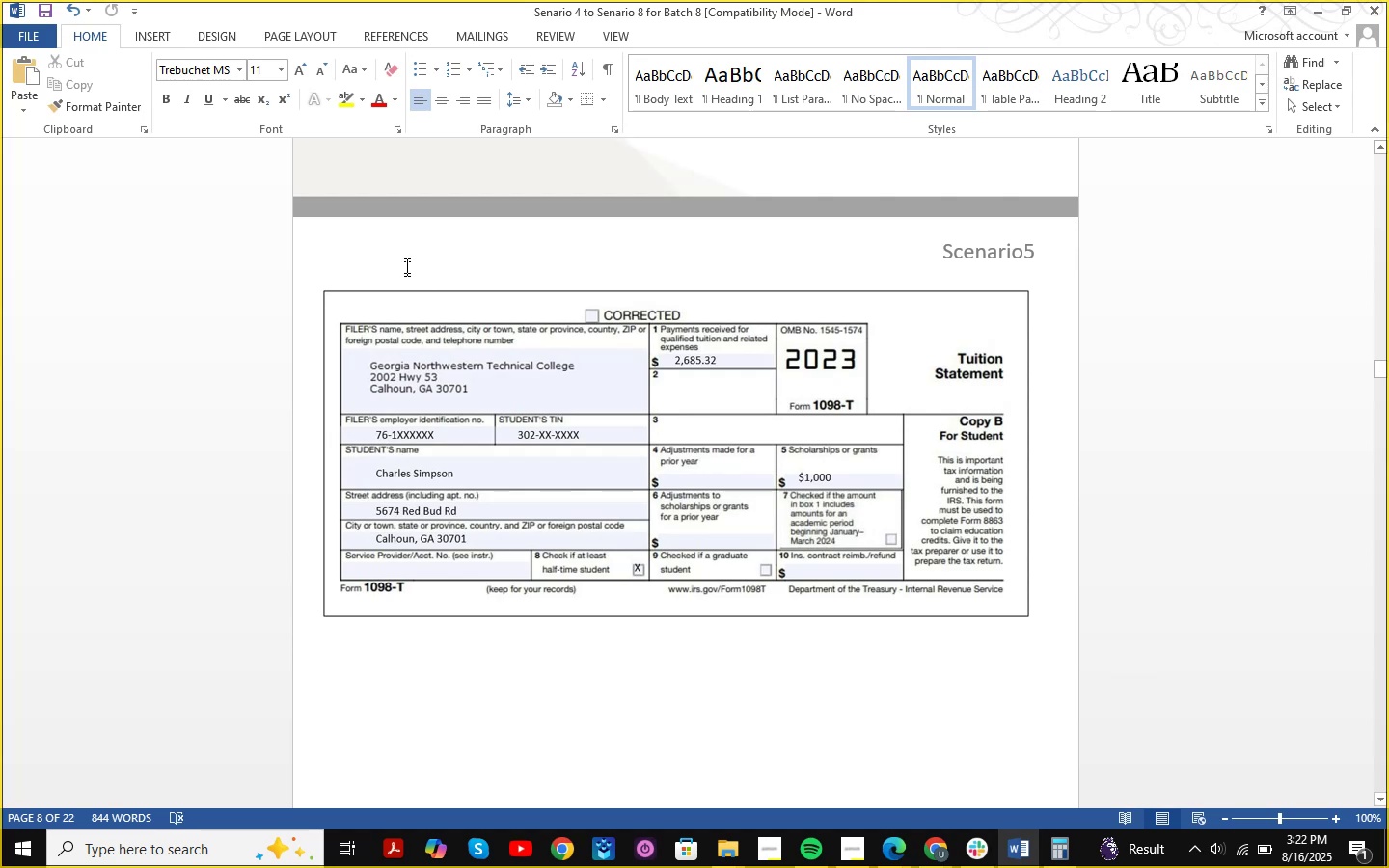 
left_click_drag(start_coordinate=[153, 215], to_coordinate=[1296, 781])
 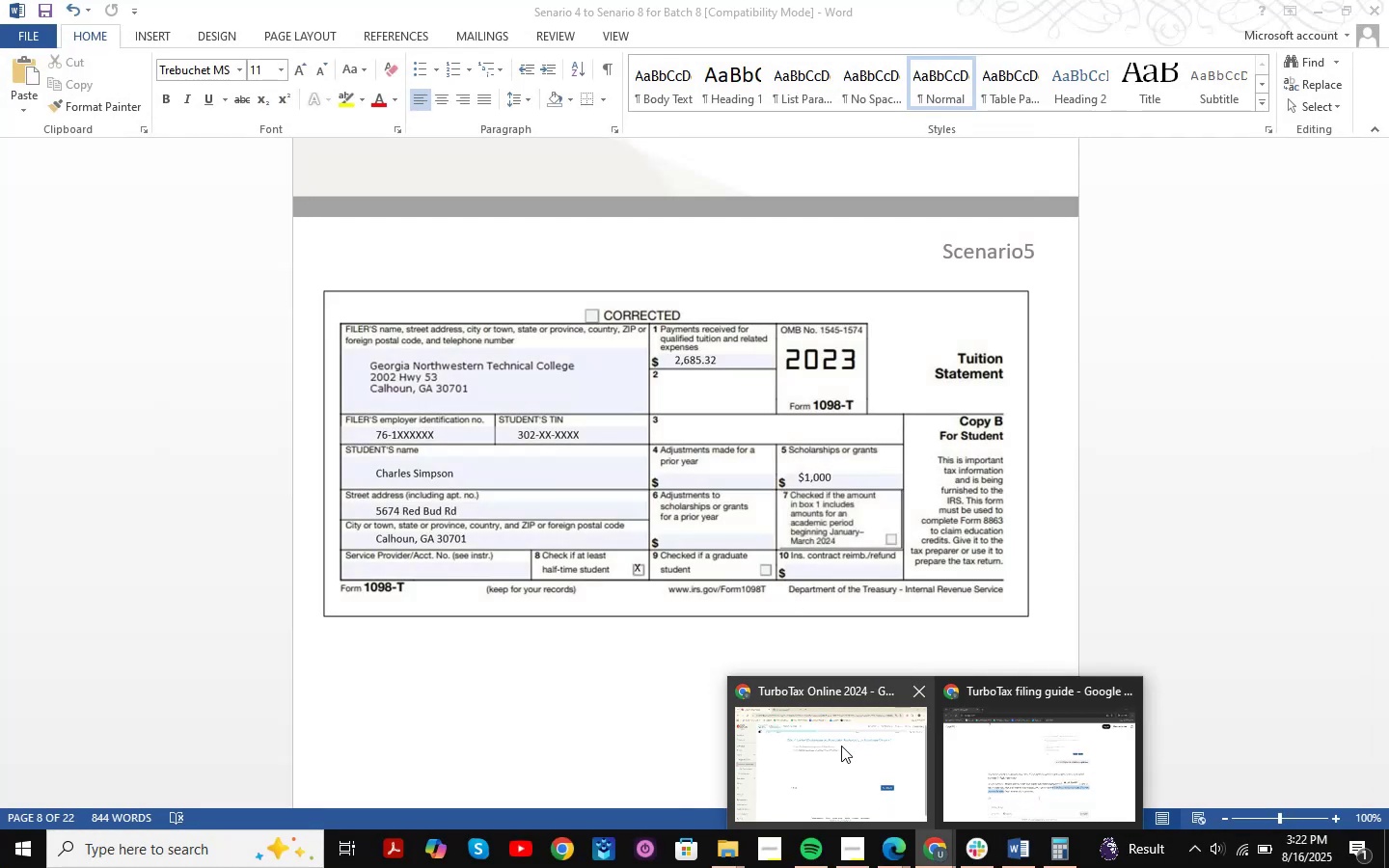 
left_click([841, 746])
 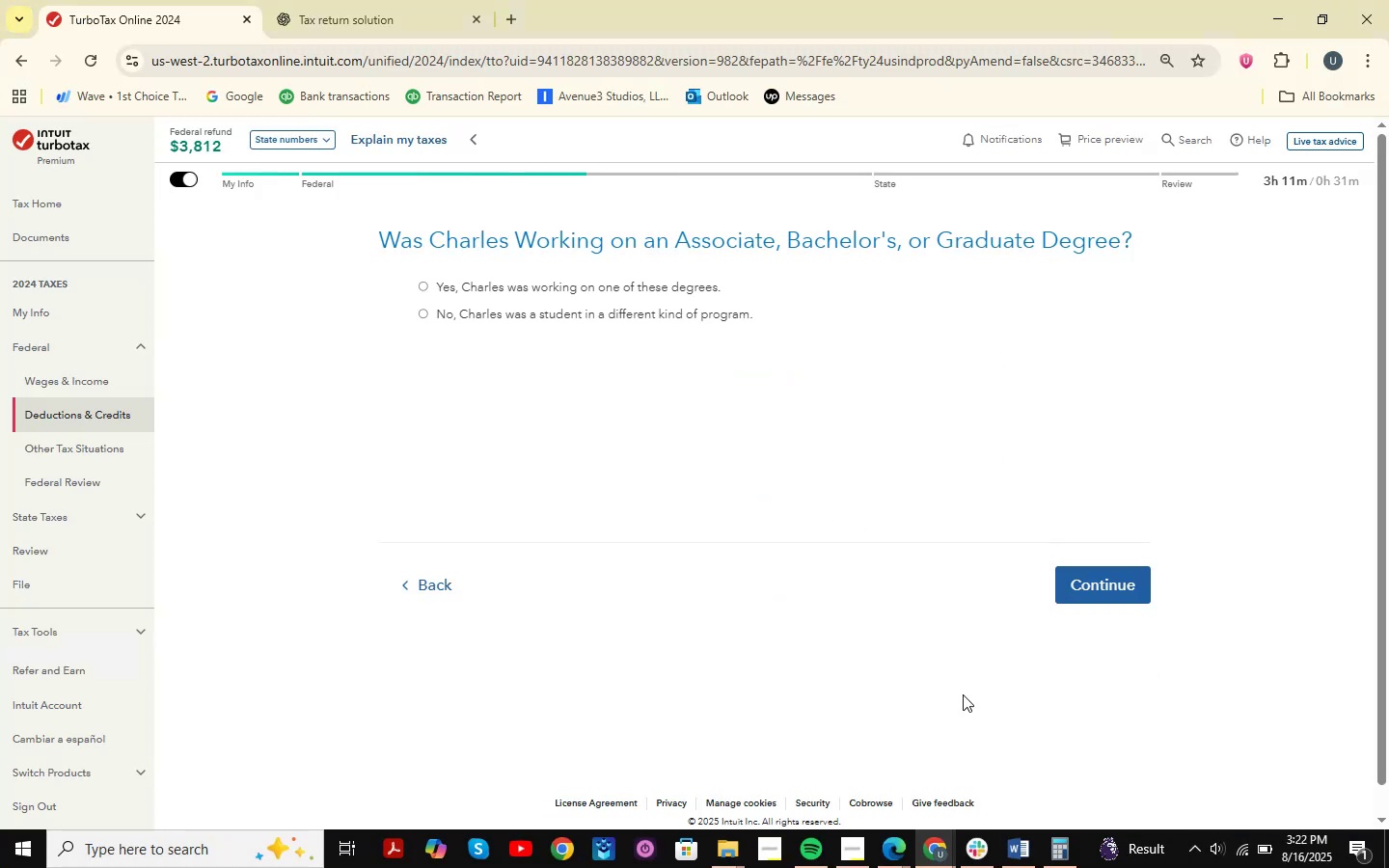 
left_click([935, 848])
 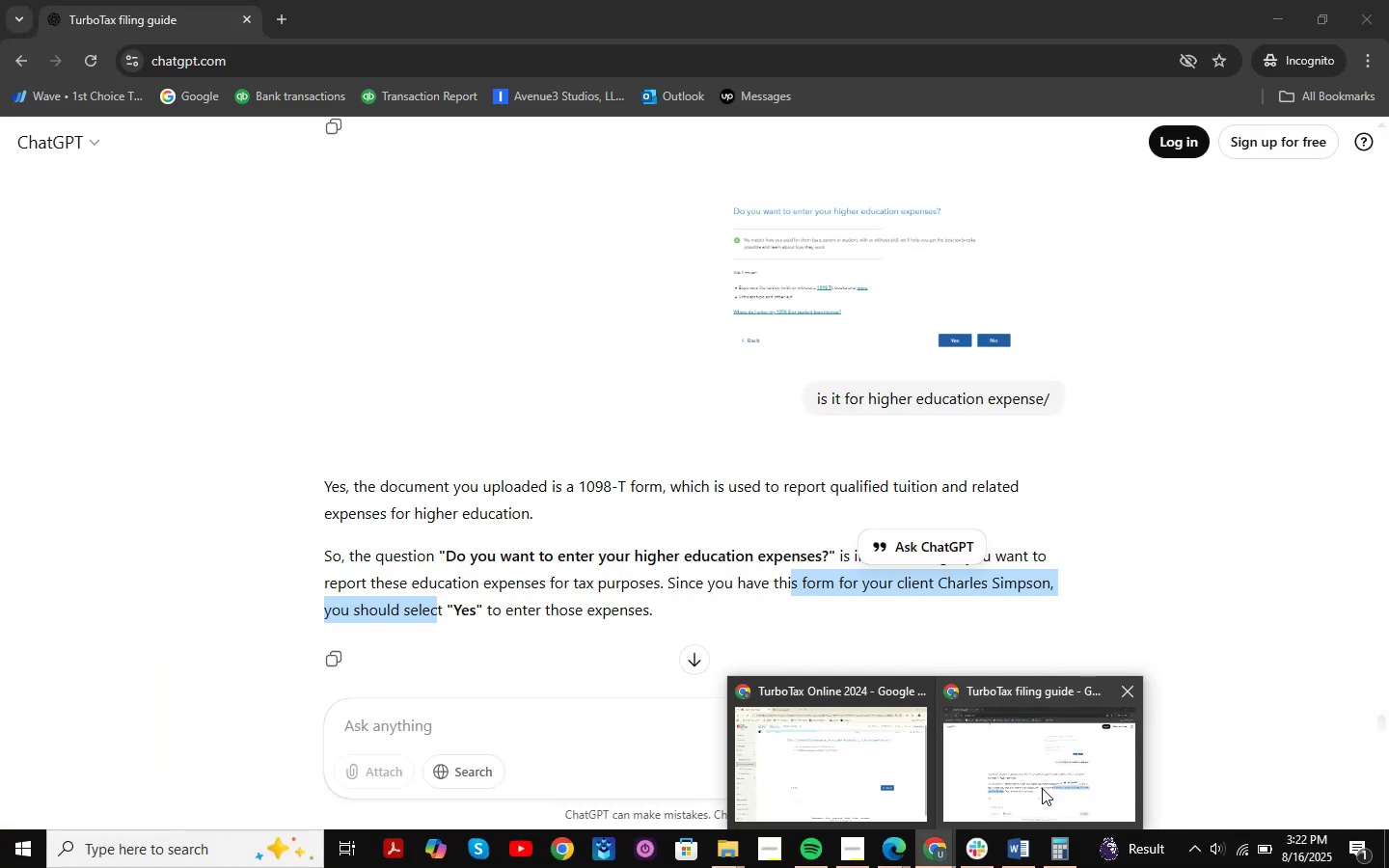 
left_click([1042, 788])
 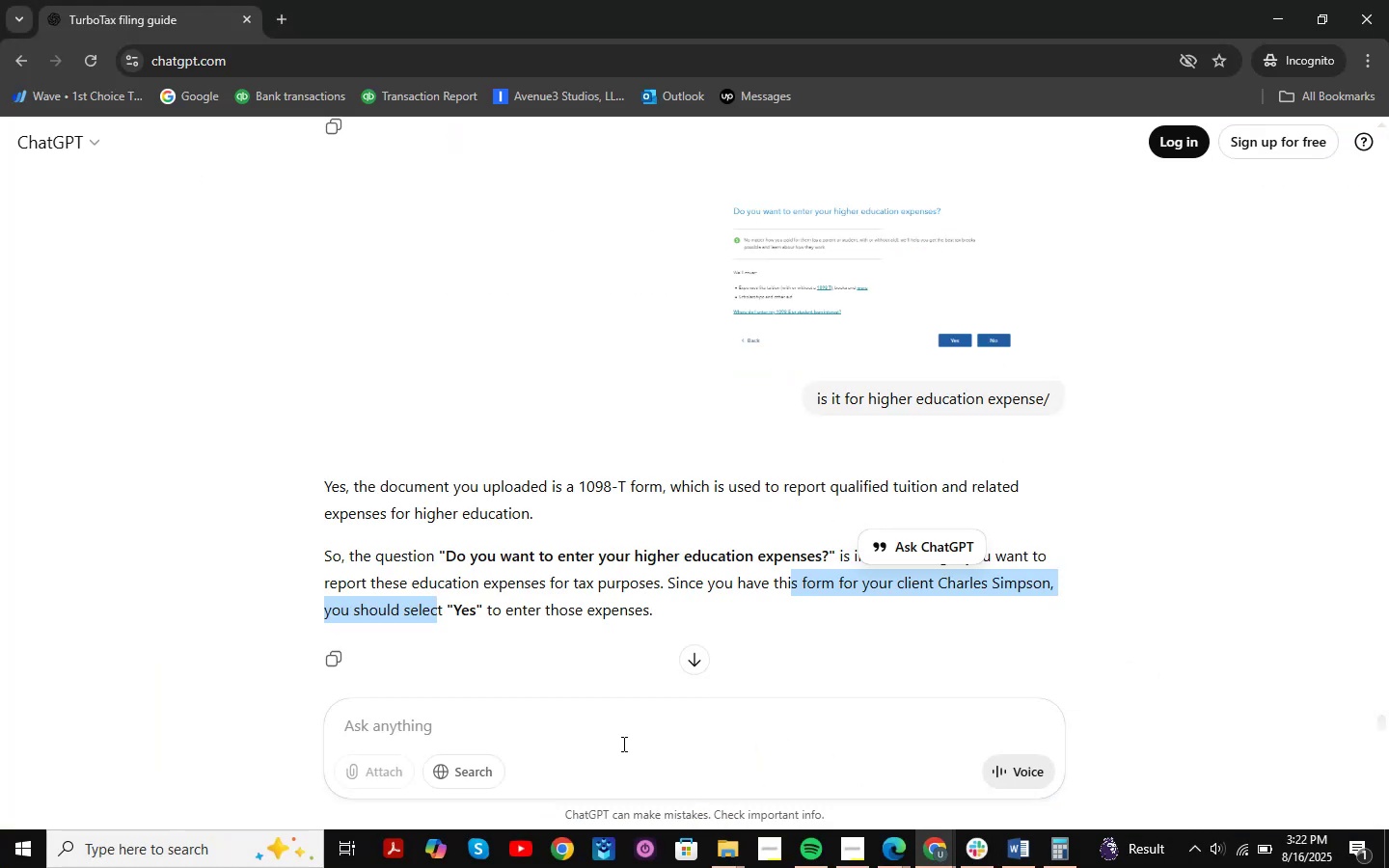 
left_click([629, 728])
 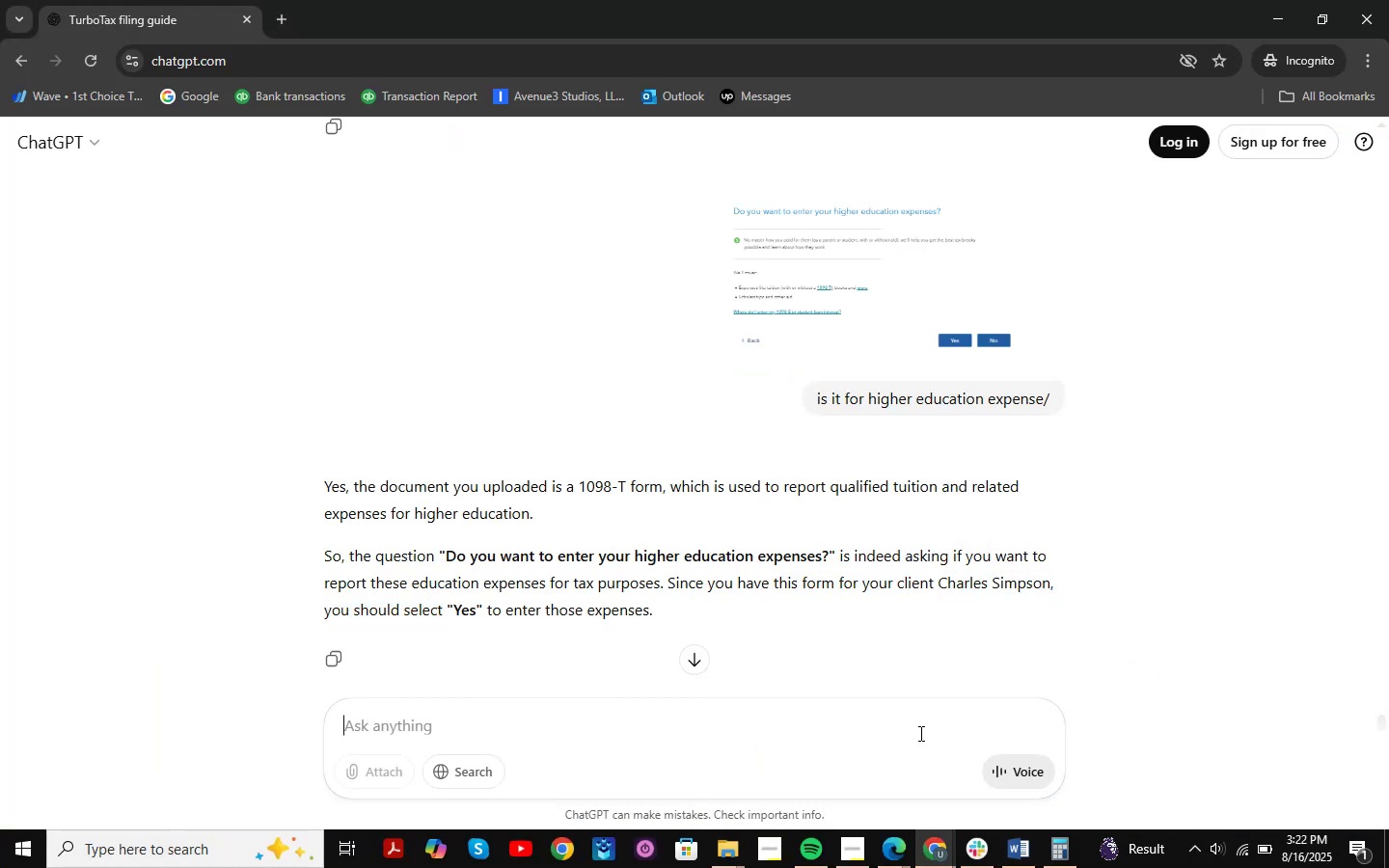 
key(Control+ControlLeft)
 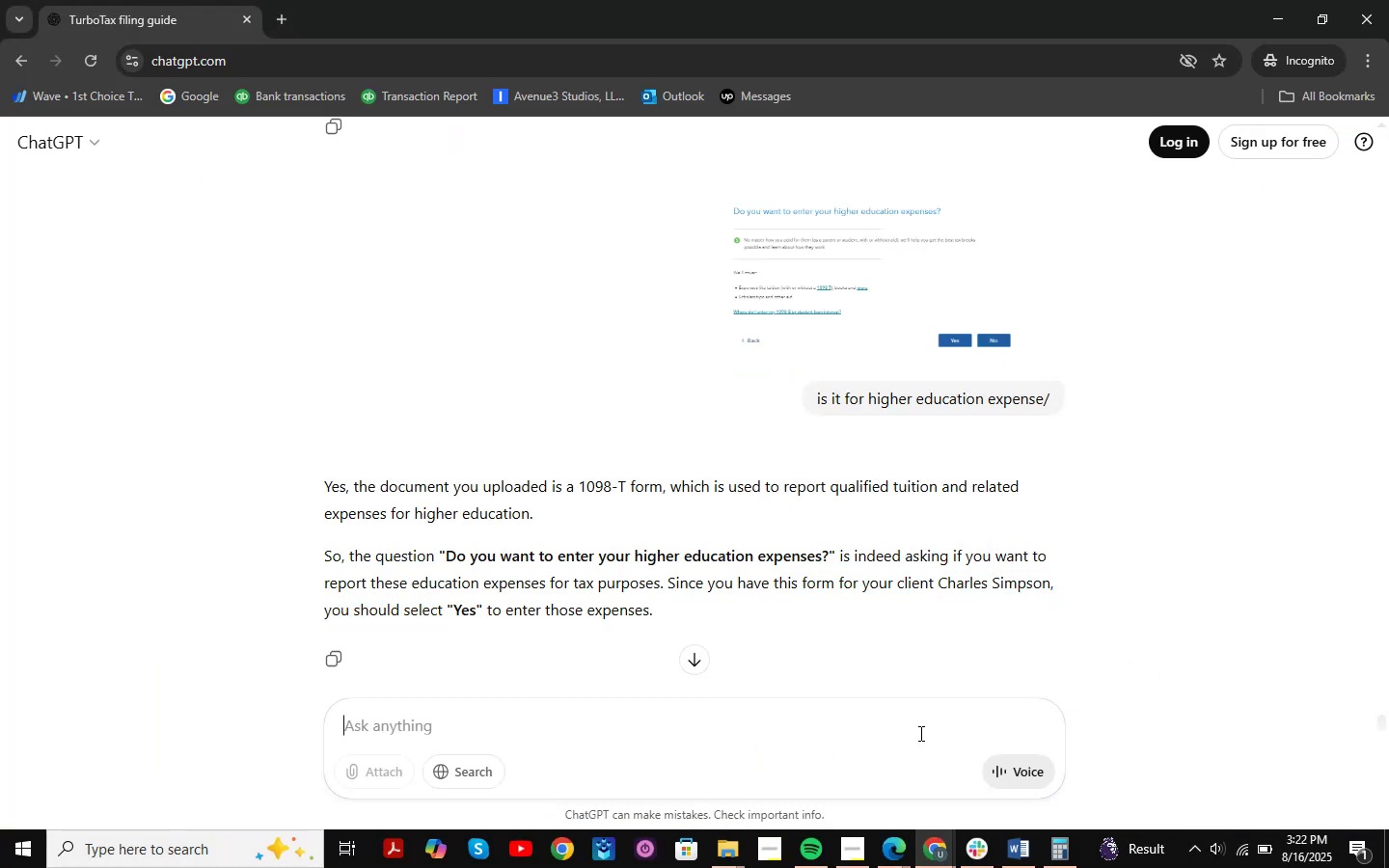 
key(Control+V)
 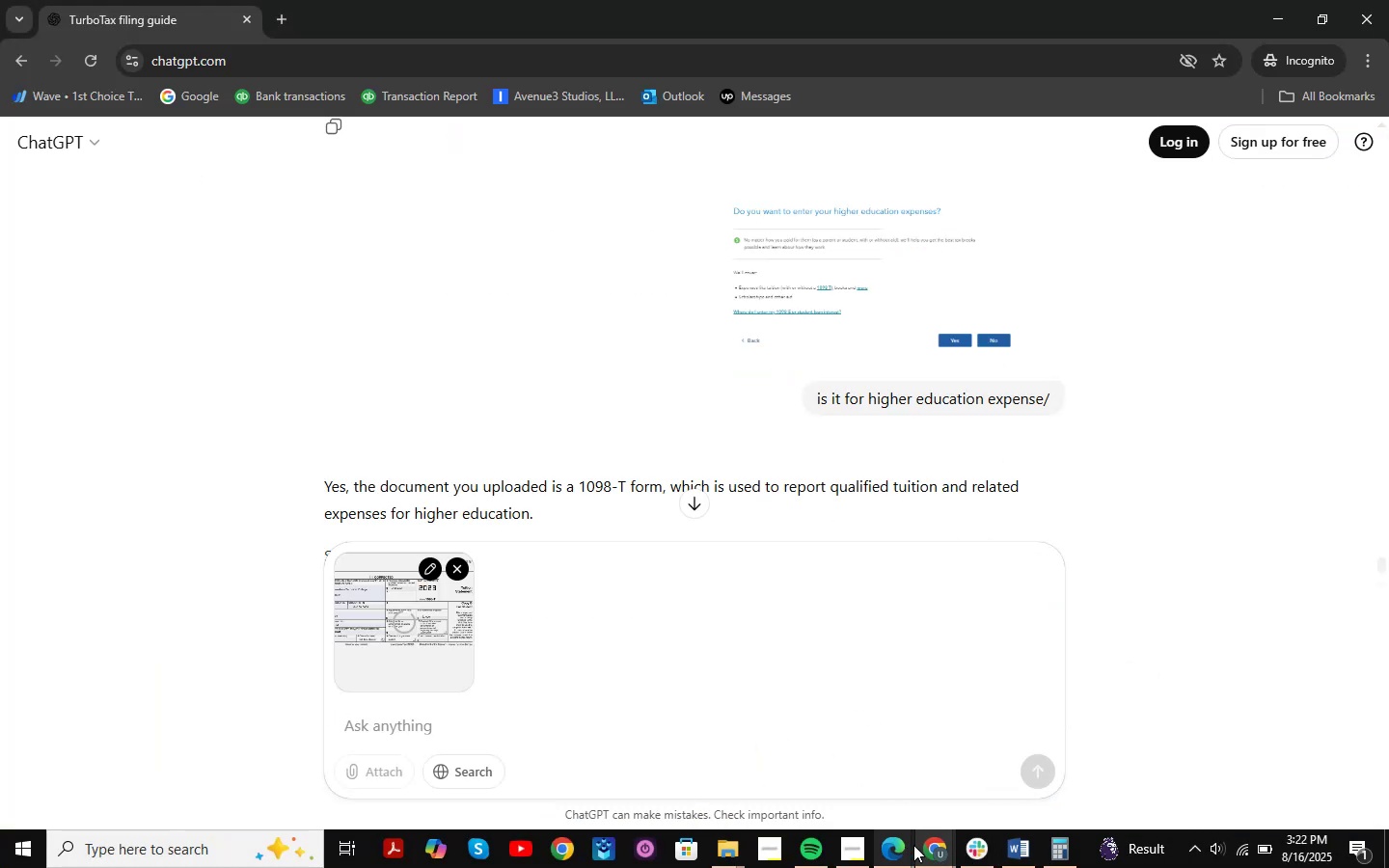 
double_click([864, 767])
 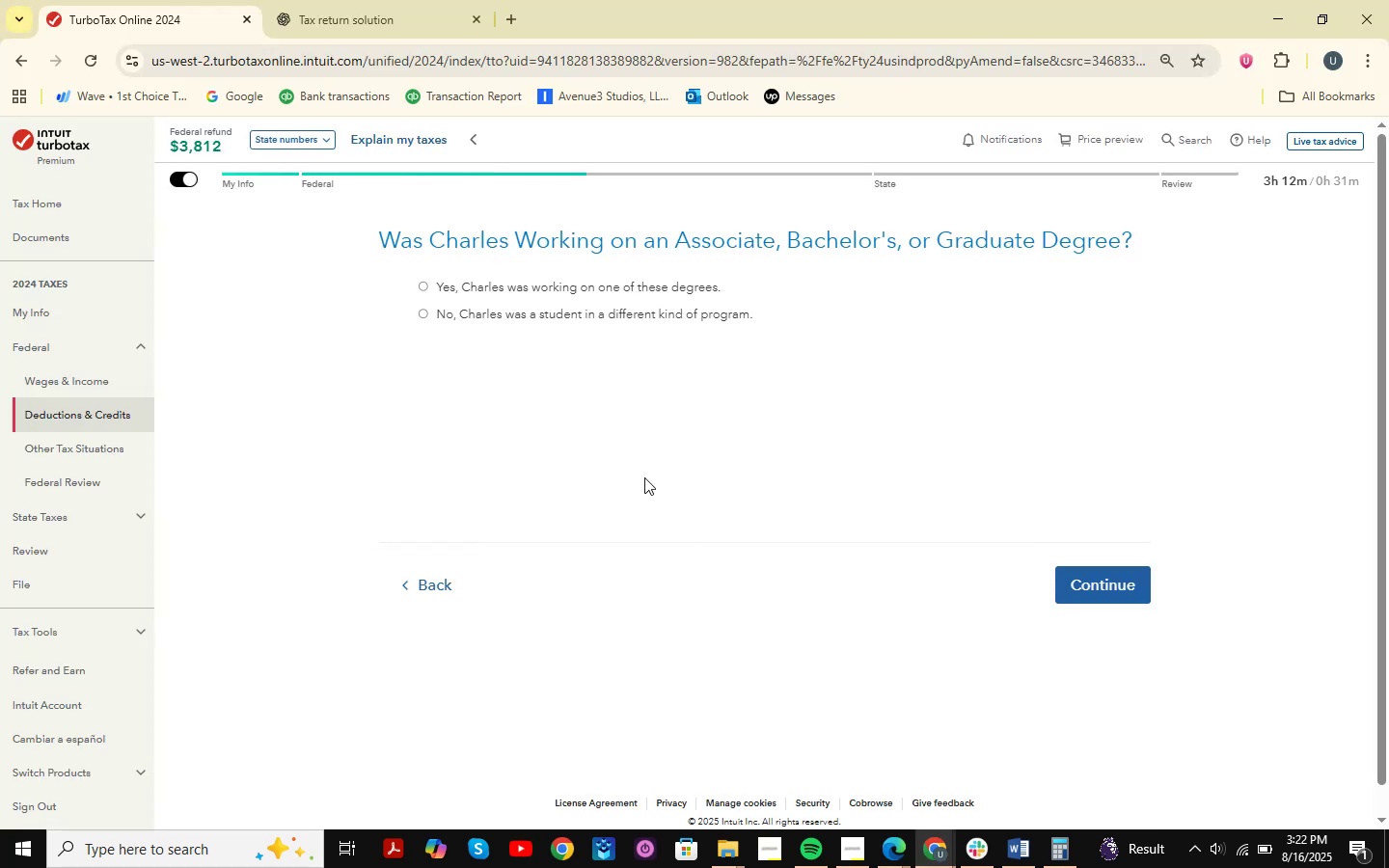 
key(Meta+MetaLeft)
 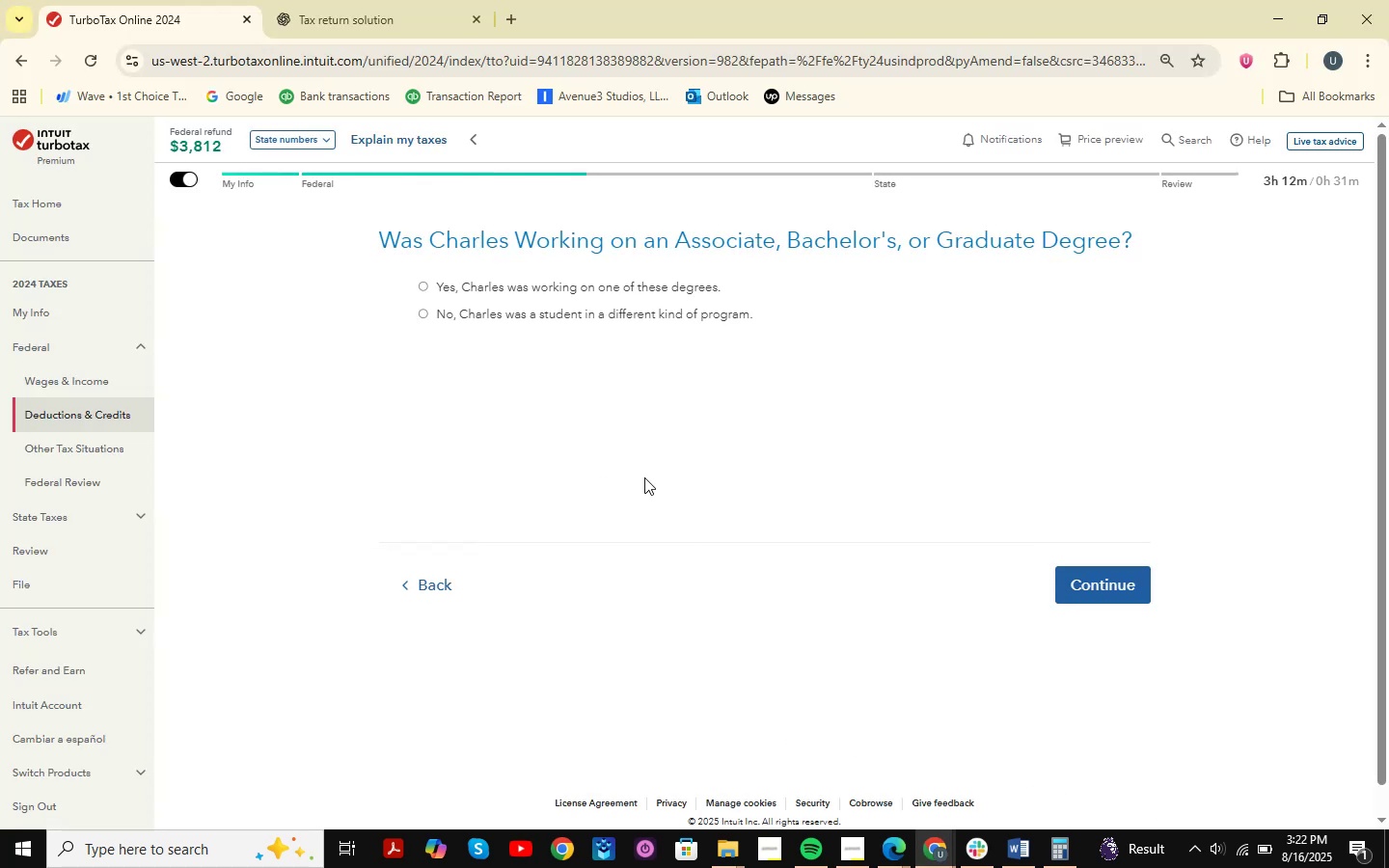 
key(Meta+Shift+ShiftLeft)
 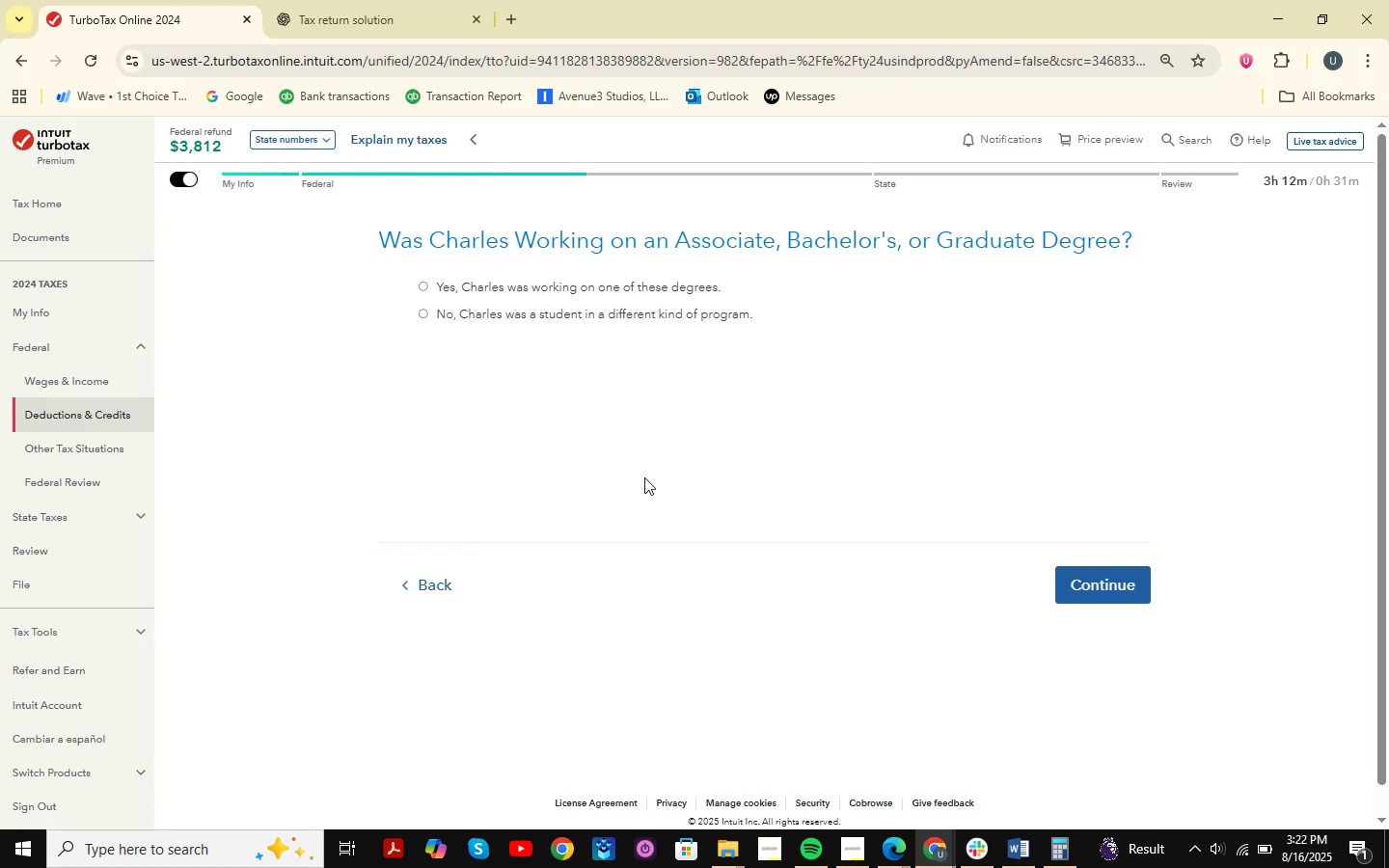 
key(Meta+Shift+S)
 